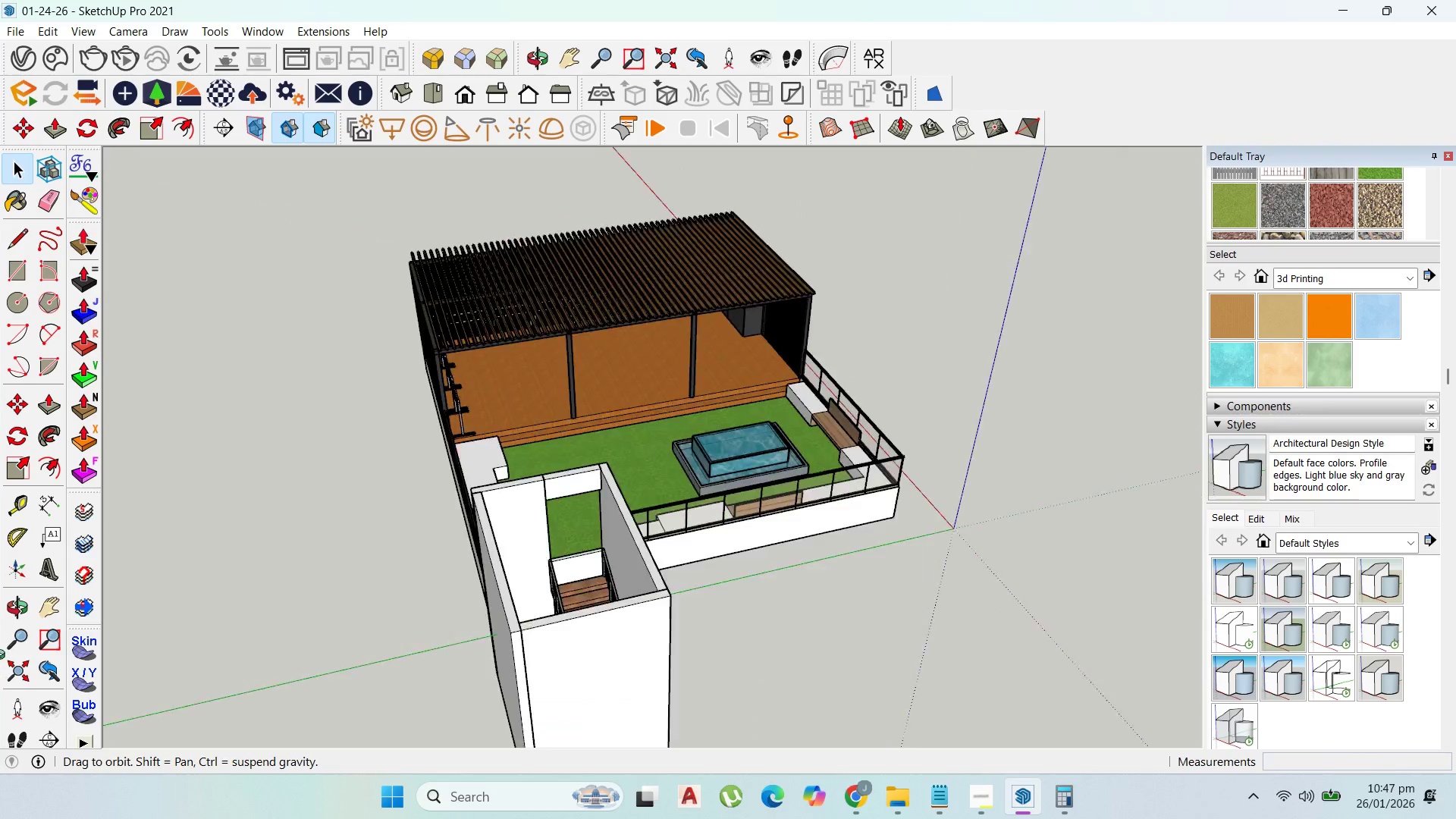 
scroll: coordinate [811, 310], scroll_direction: up, amount: 11.0
 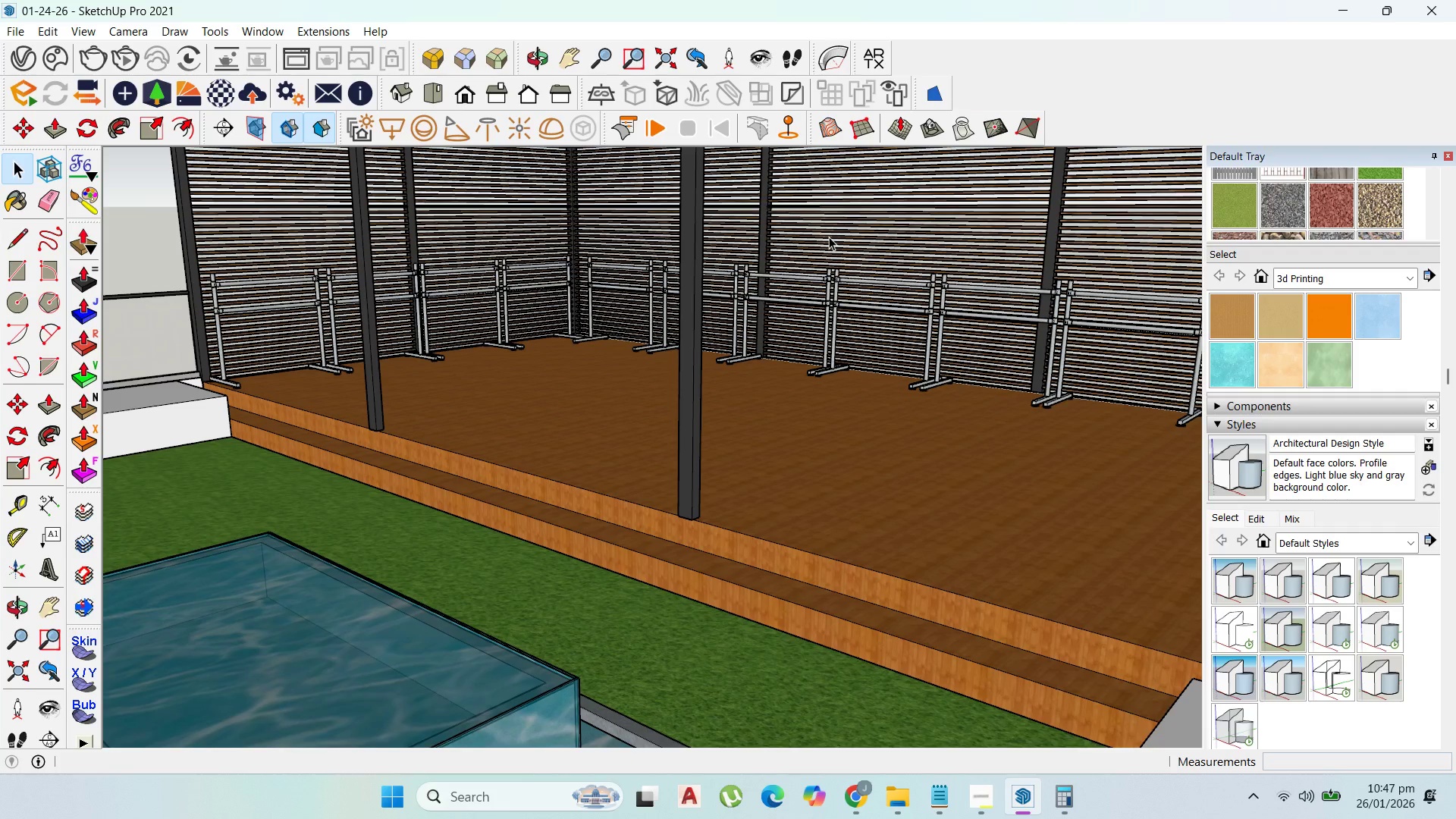 
wait(12.03)
 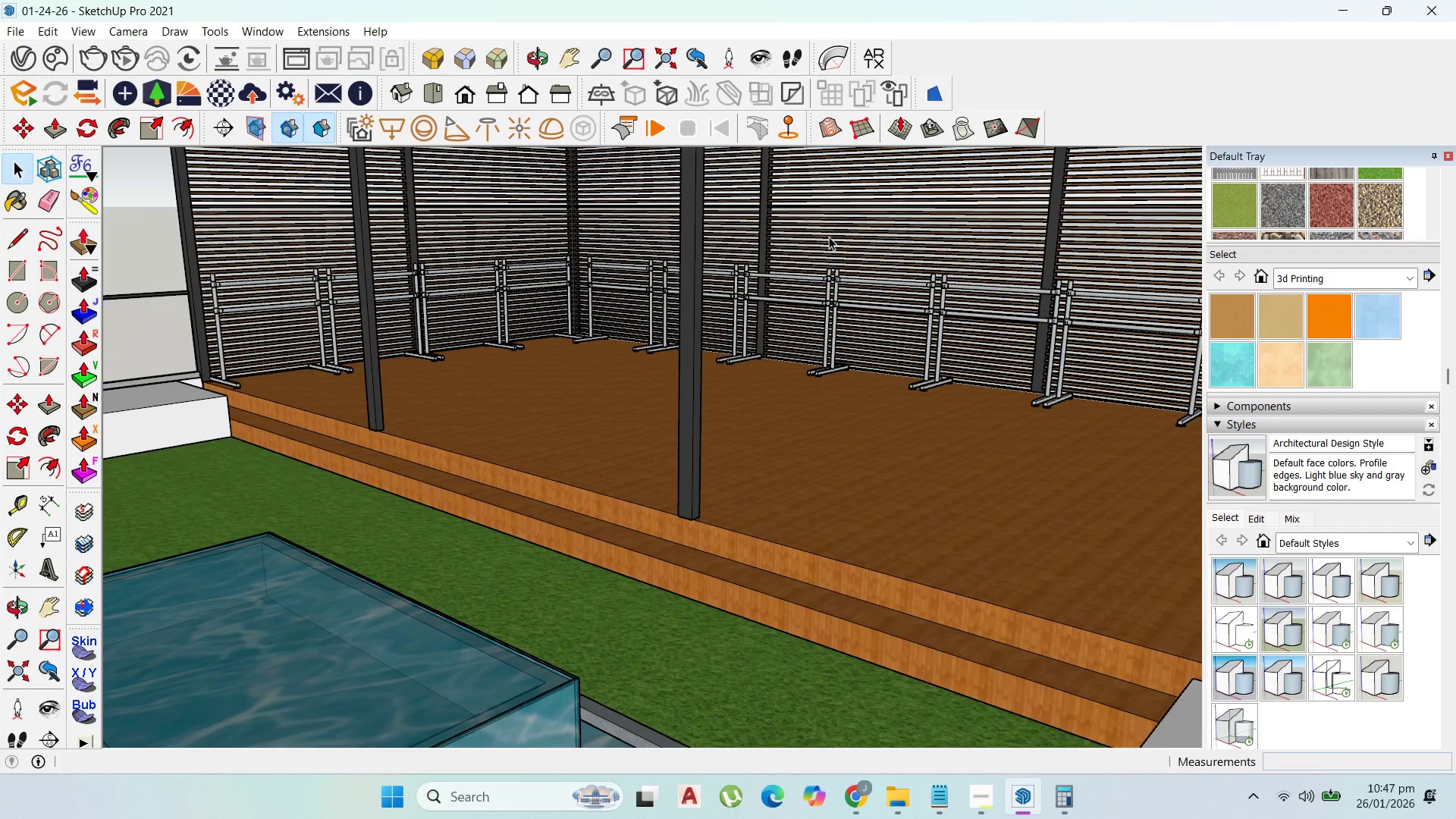 
scroll: coordinate [831, 508], scroll_direction: down, amount: 14.0
 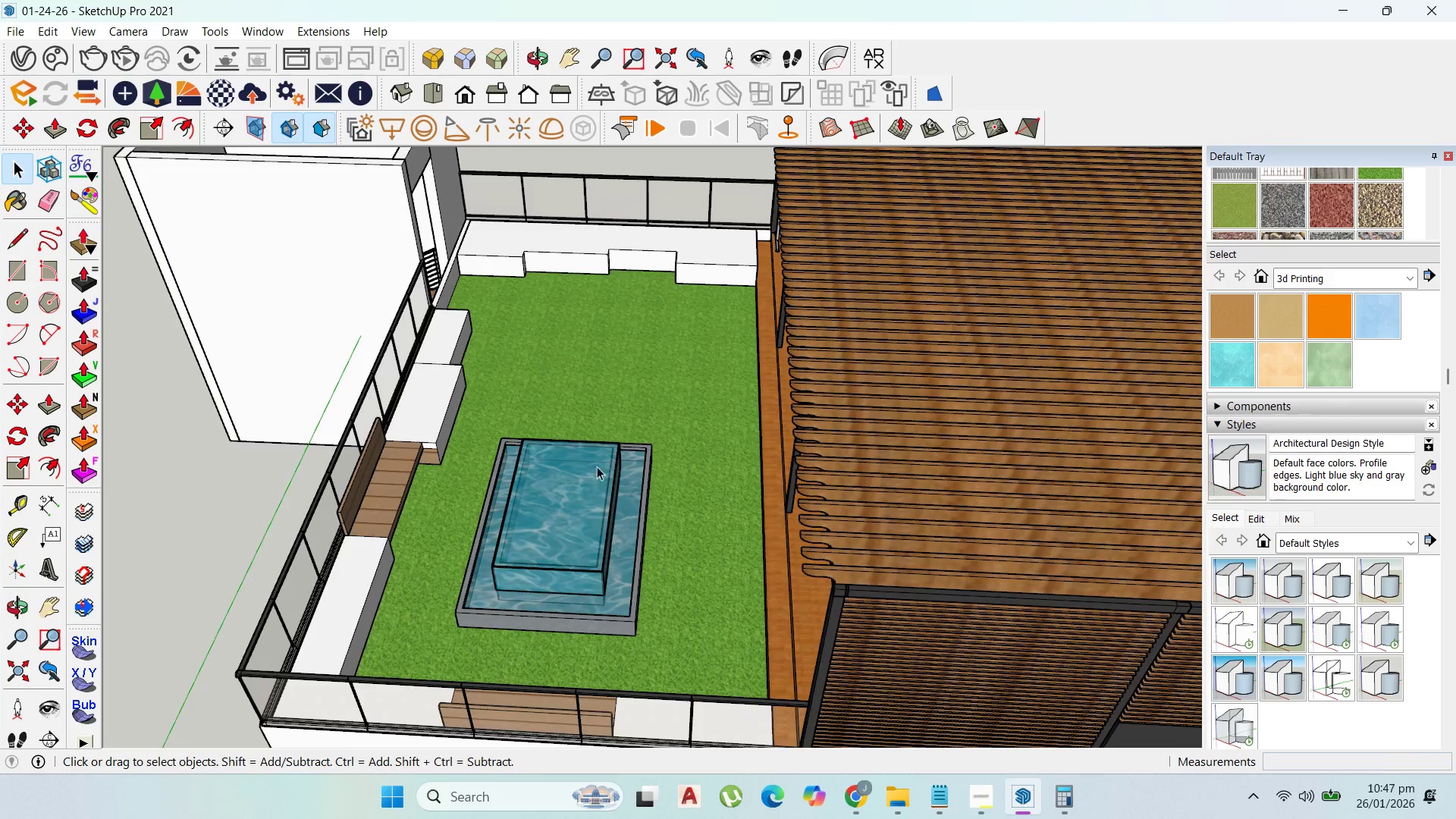 
scroll: coordinate [761, 236], scroll_direction: up, amount: 7.0
 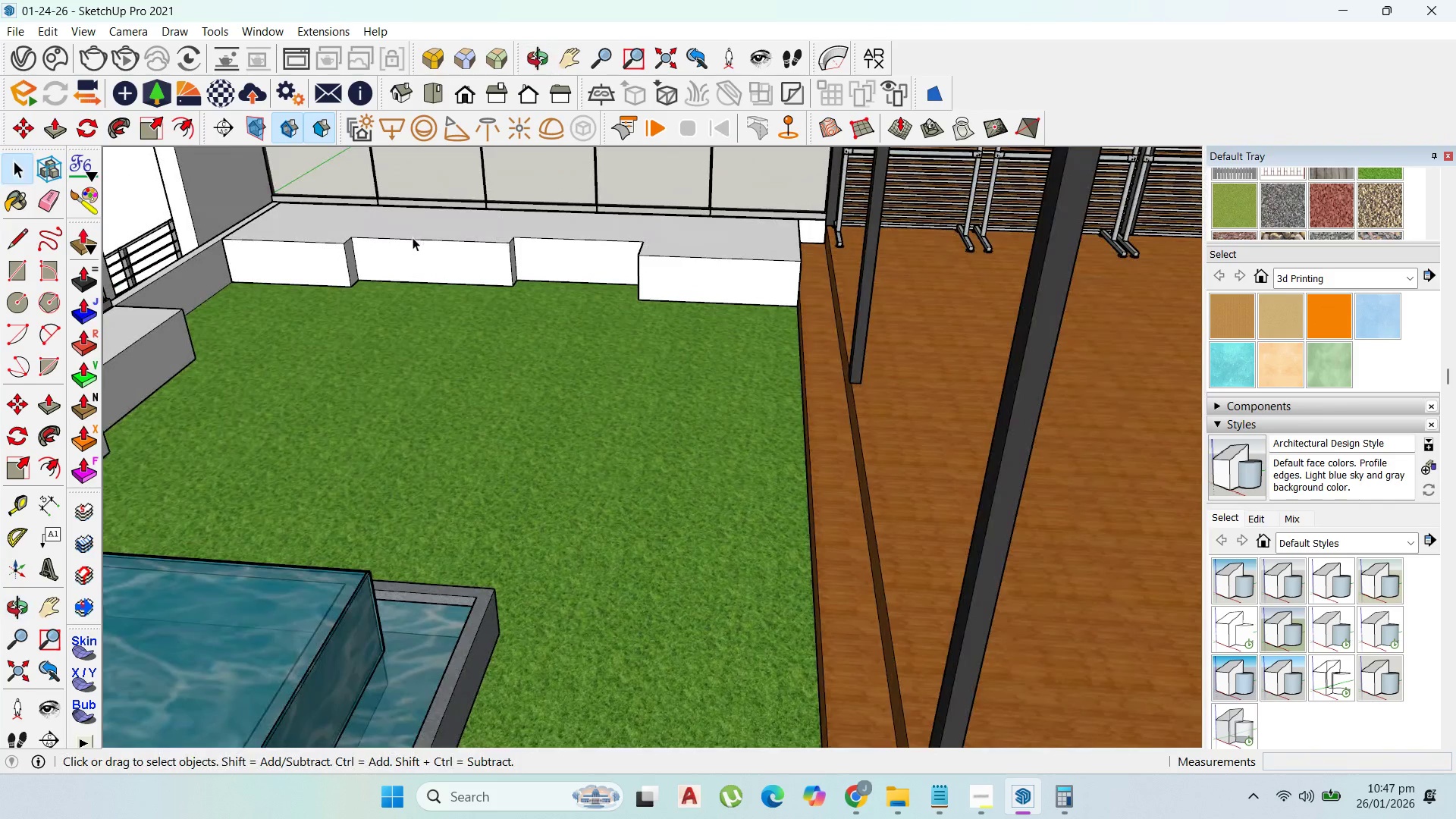 
double_click([413, 237])
 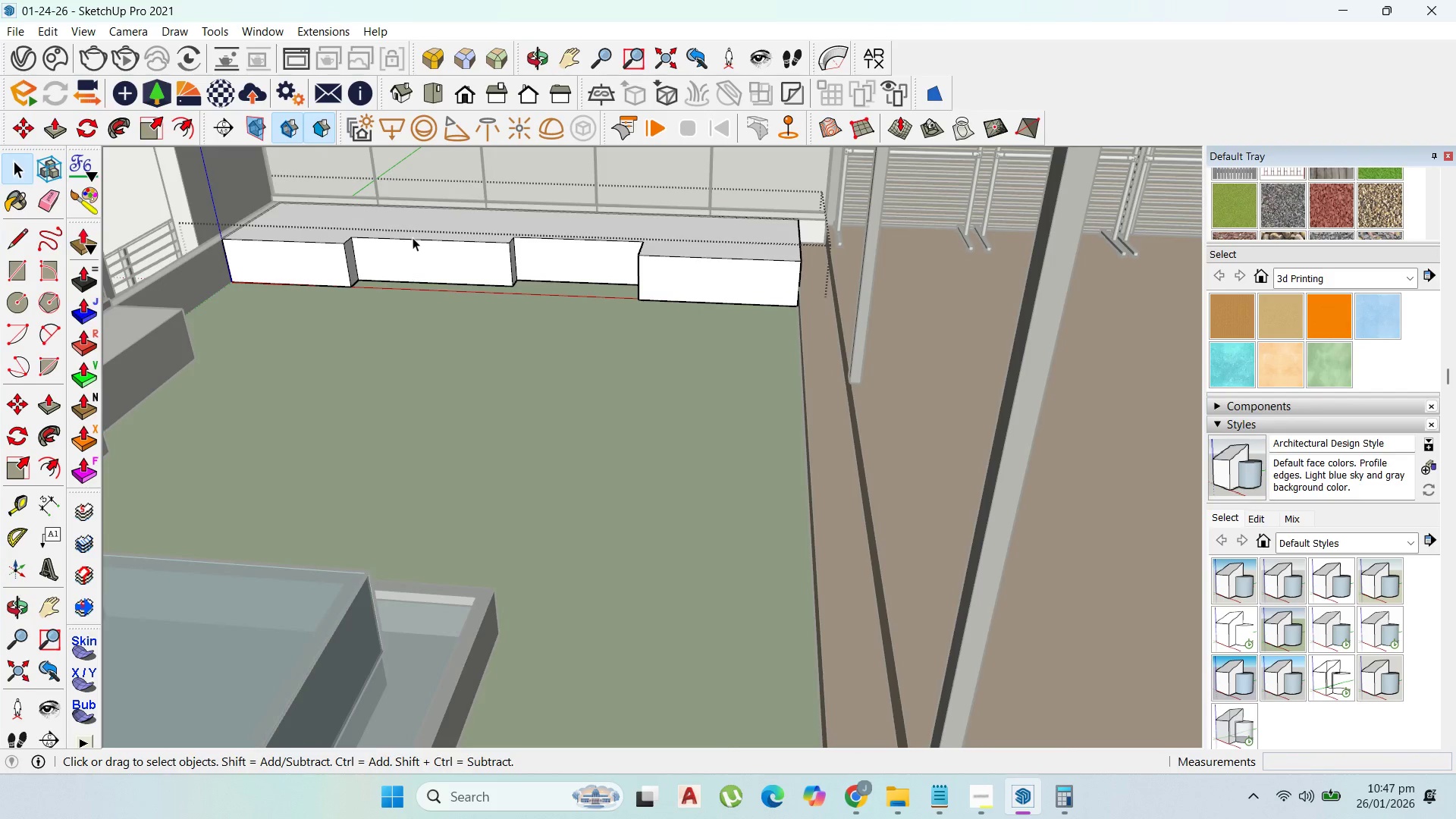 
triple_click([413, 237])
 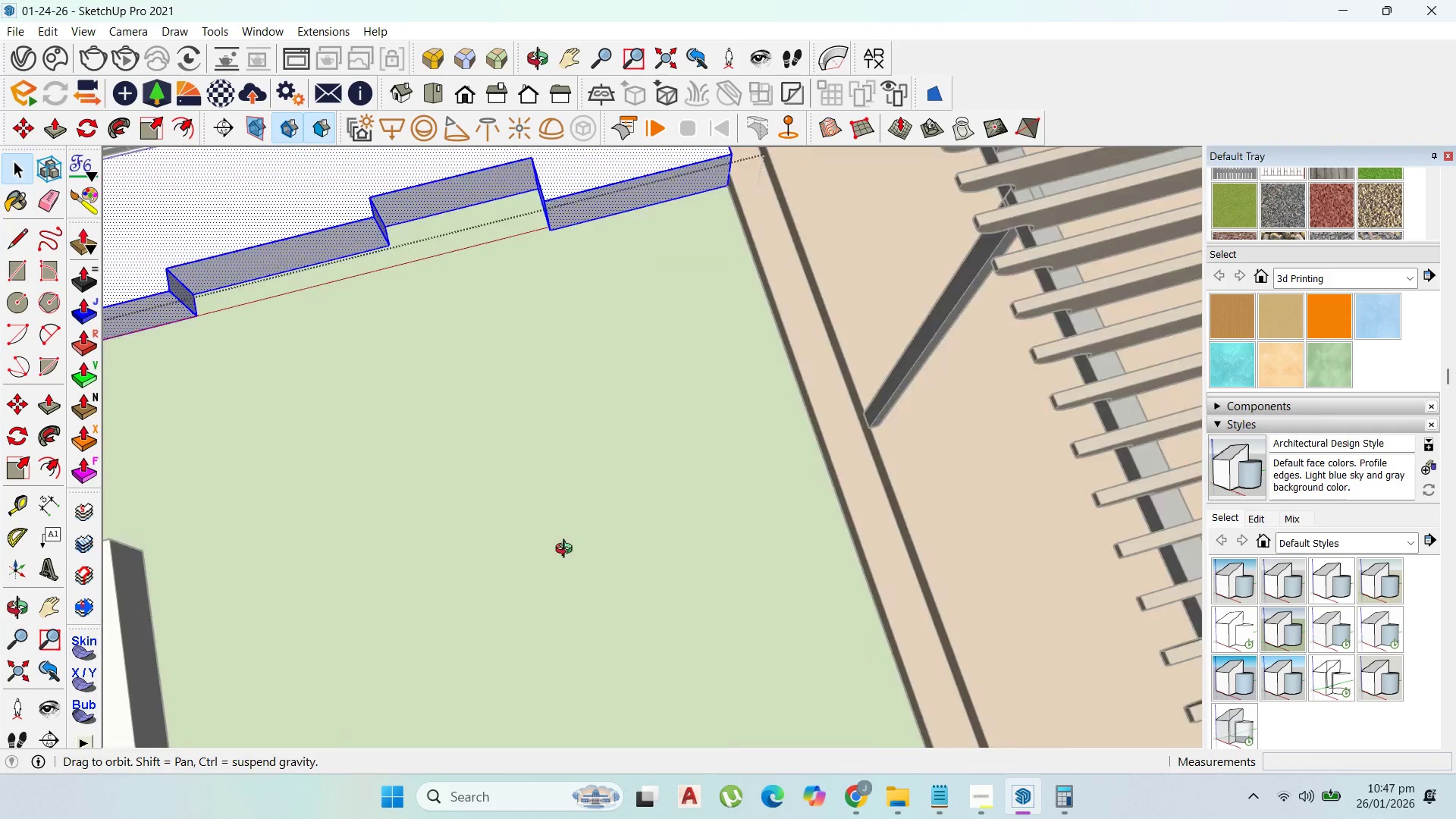 
scroll: coordinate [635, 438], scroll_direction: down, amount: 10.0
 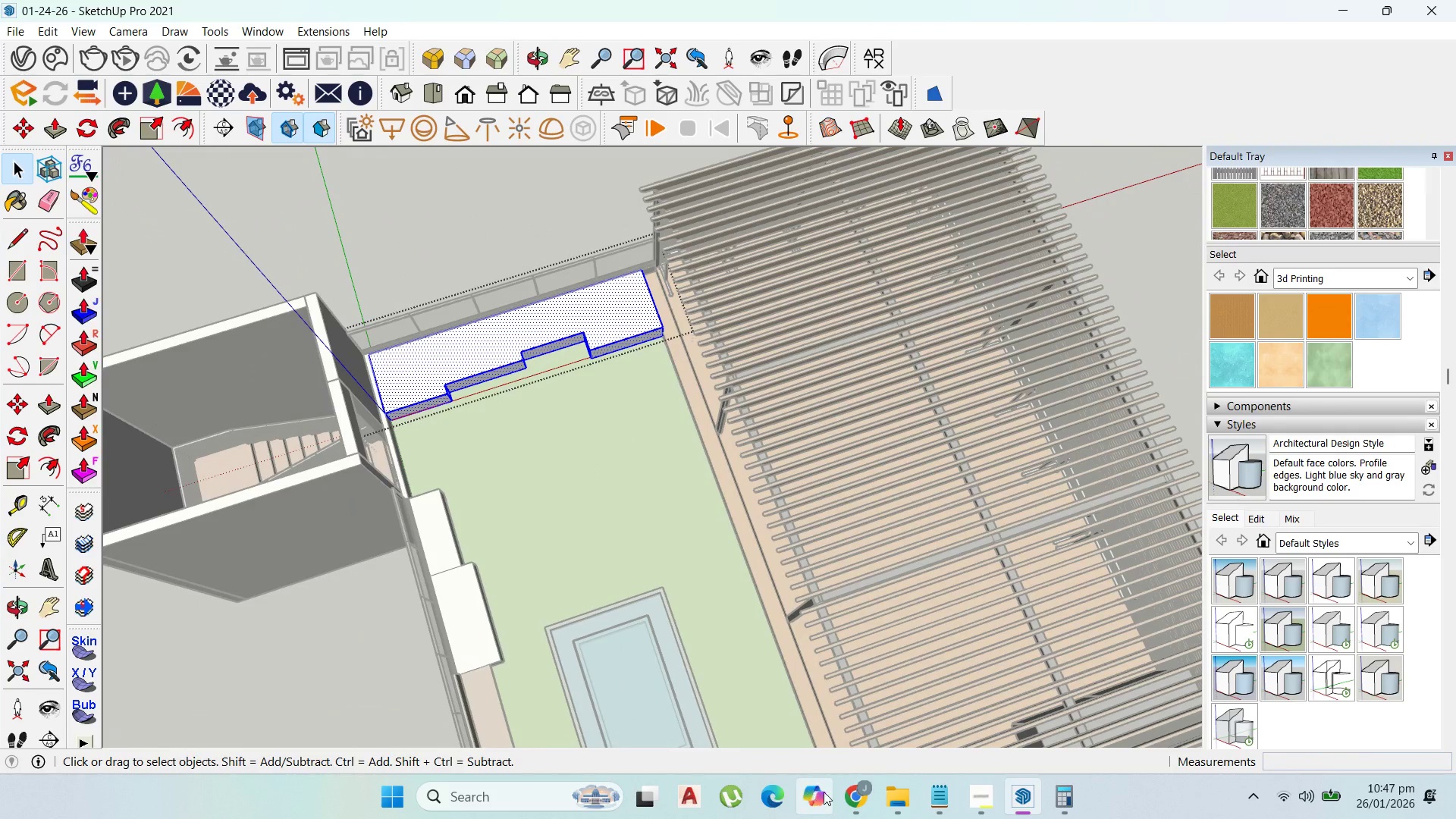 
left_click([843, 792])
 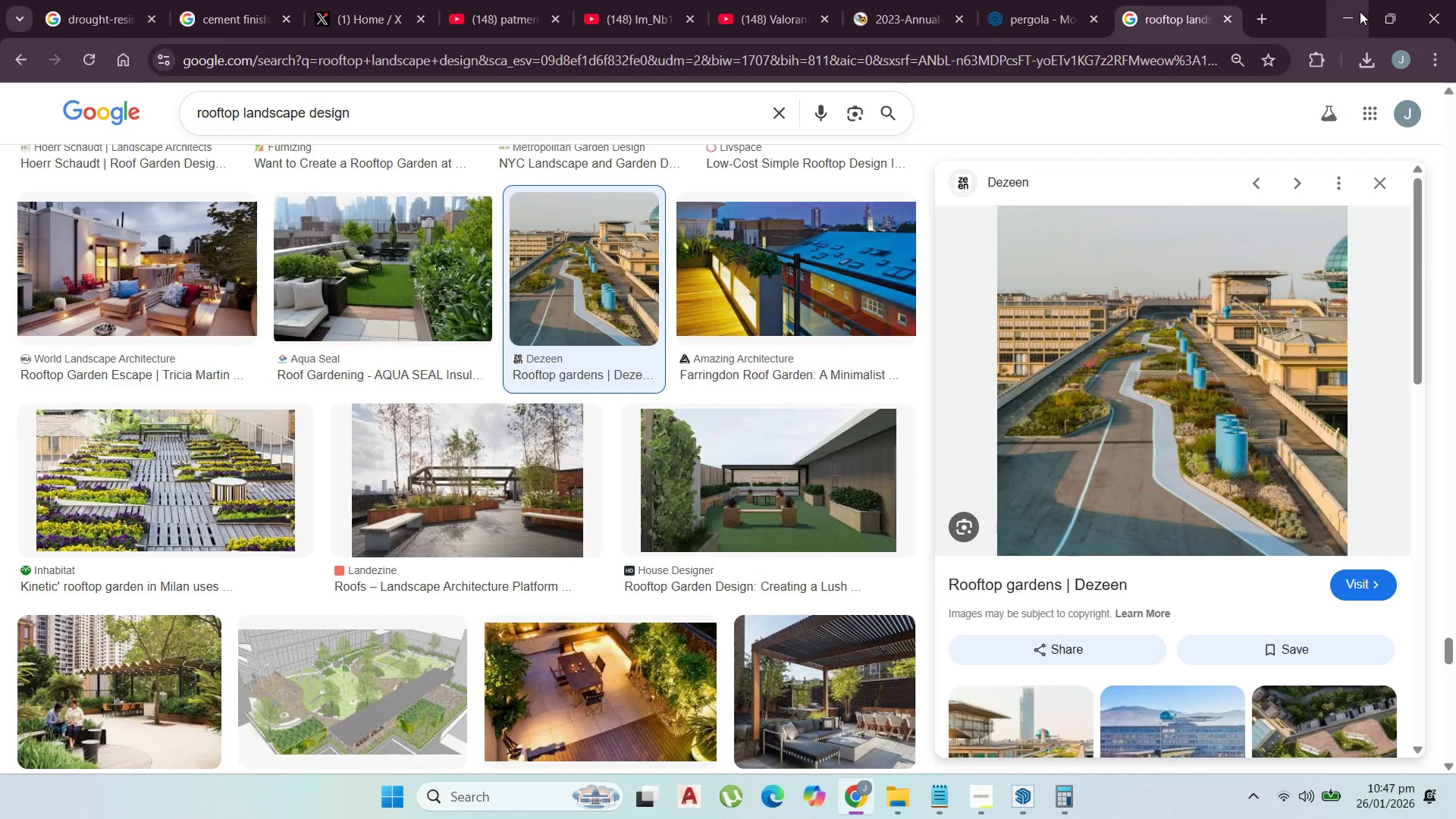 
scroll: coordinate [651, 345], scroll_direction: up, amount: 9.0
 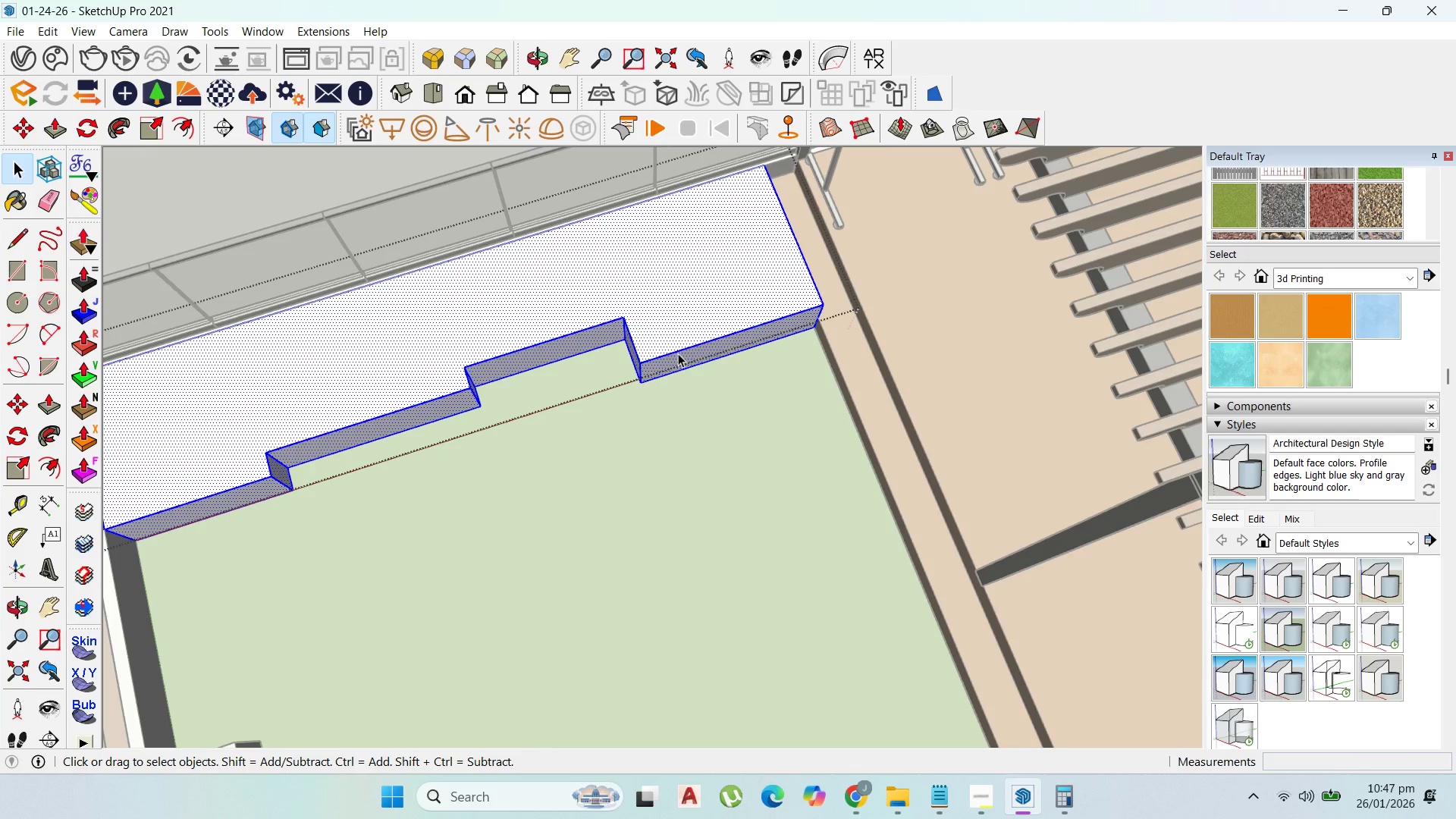 
scroll: coordinate [707, 357], scroll_direction: down, amount: 2.0
 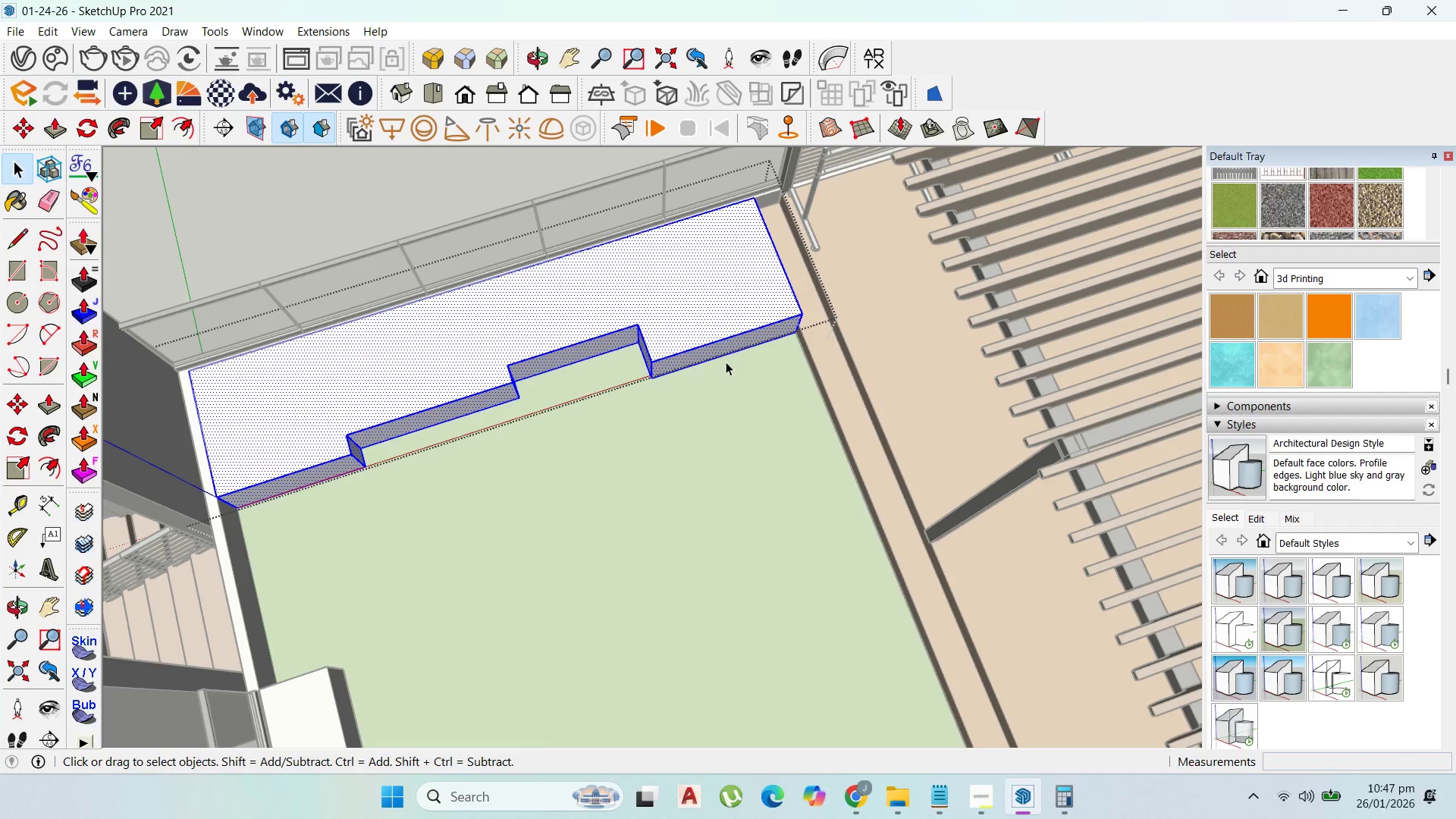 
scroll: coordinate [465, 431], scroll_direction: none, amount: 0.0
 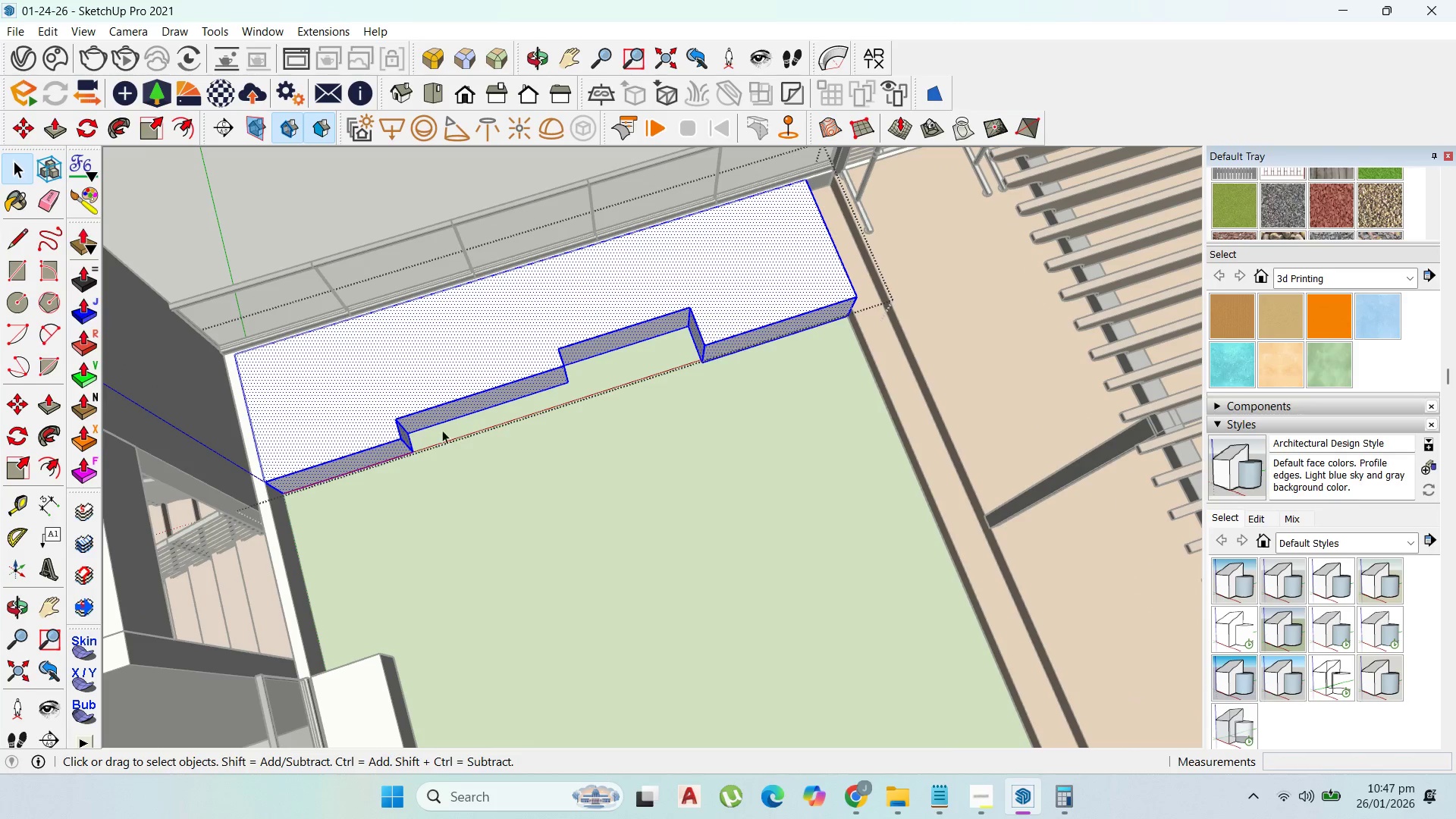 
key(P)
 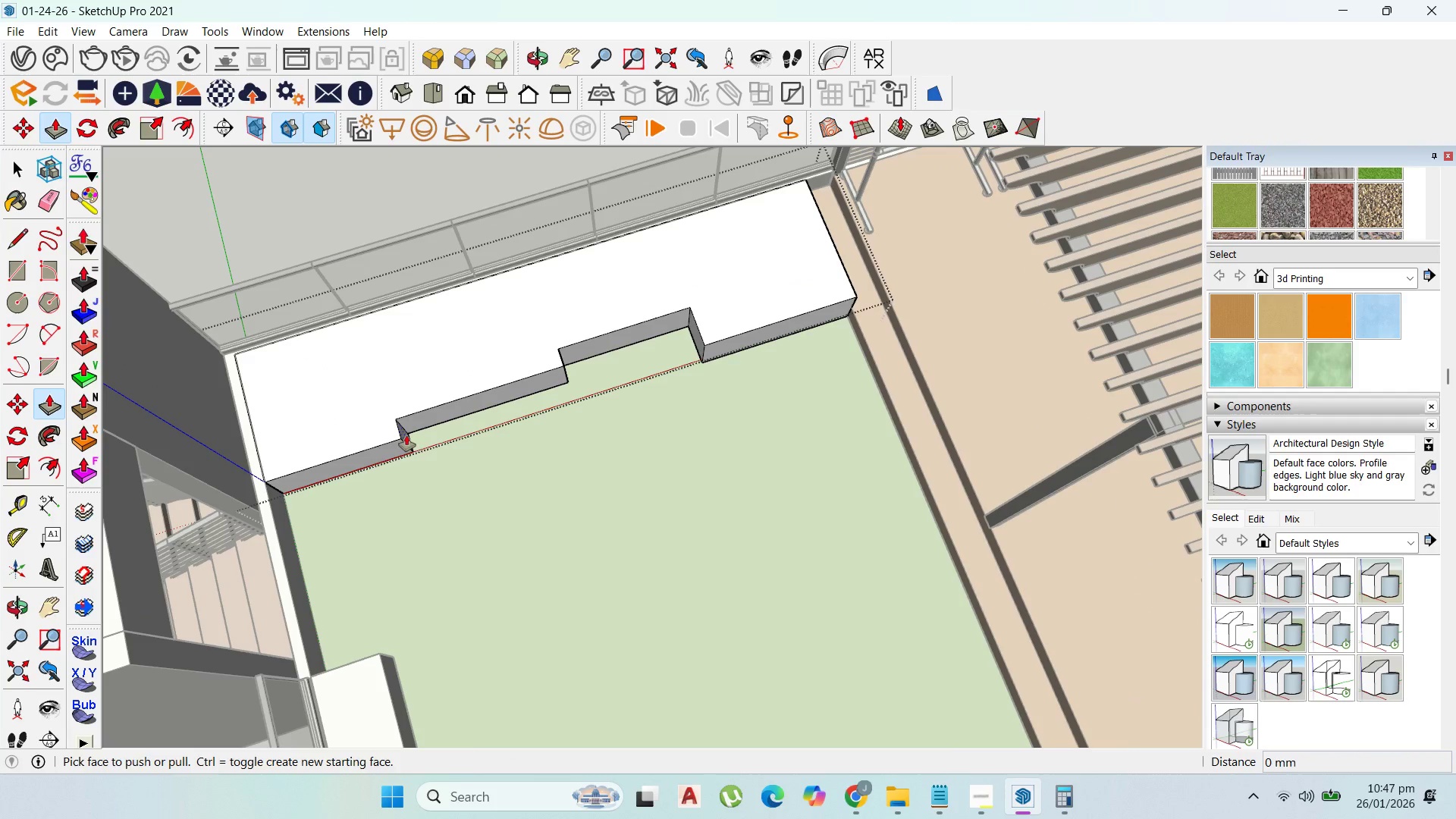 
left_click_drag(start_coordinate=[406, 435], to_coordinate=[454, 417])
 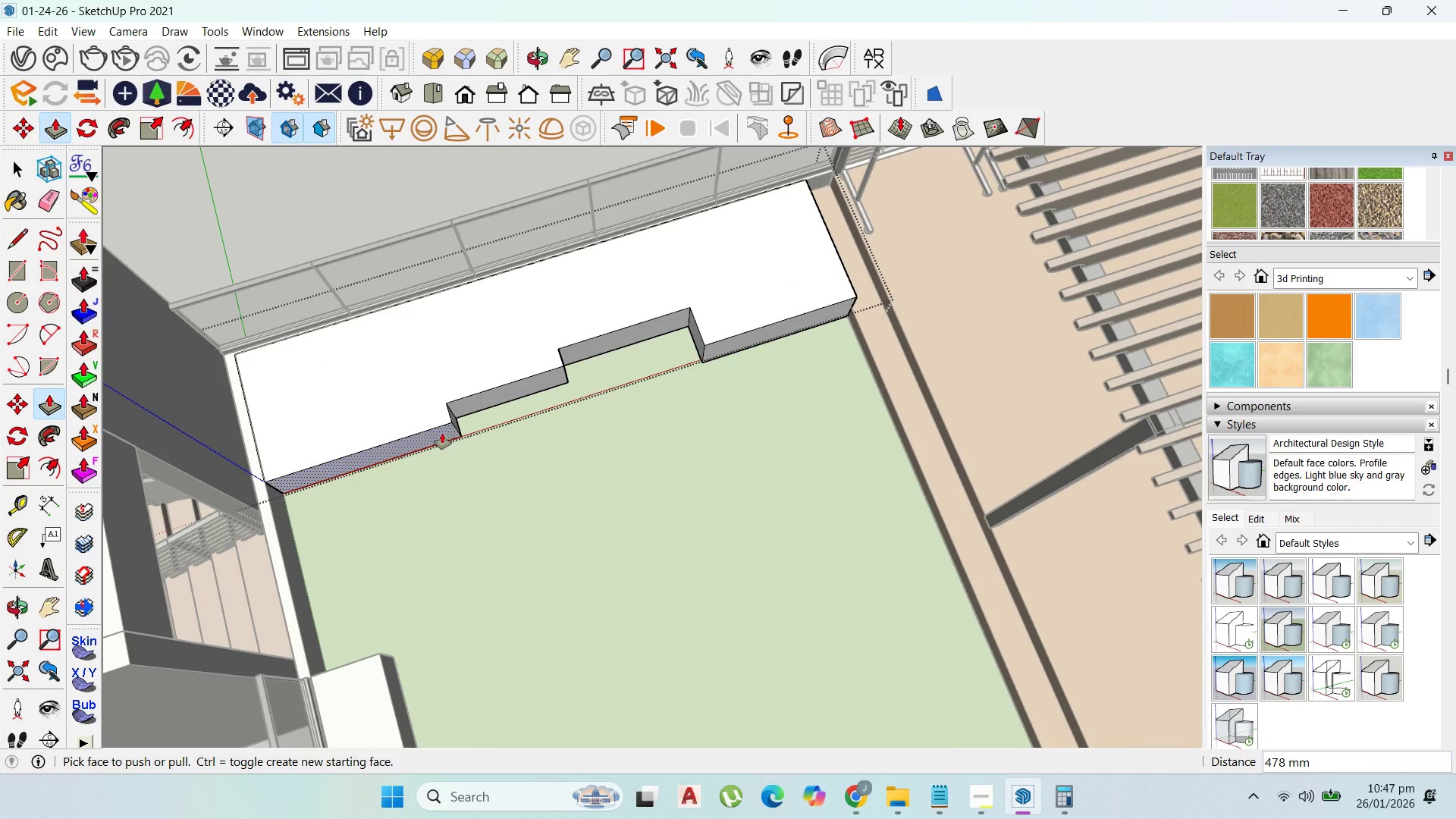 
left_click_drag(start_coordinate=[441, 434], to_coordinate=[435, 431])
 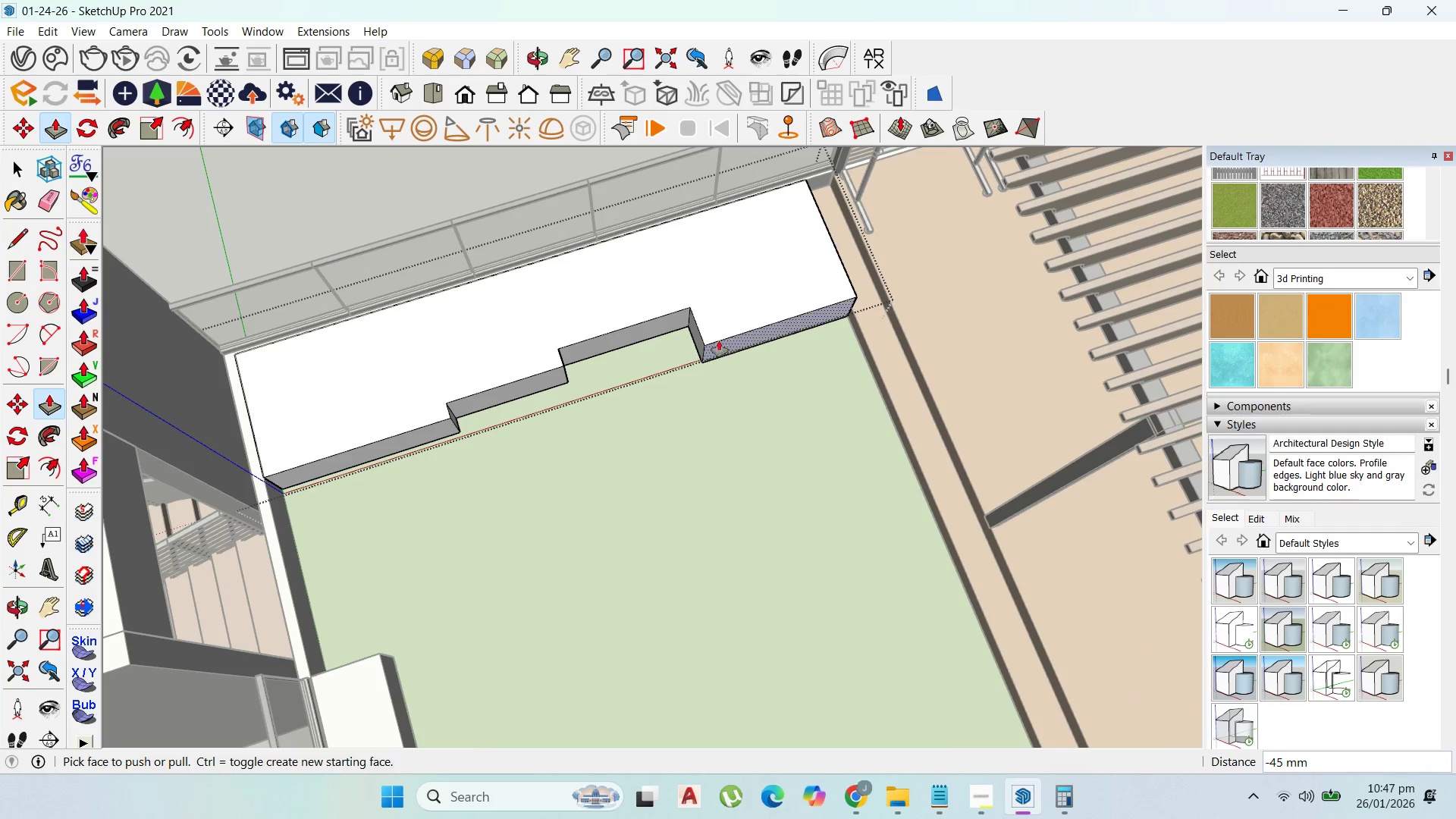 
left_click_drag(start_coordinate=[657, 324], to_coordinate=[654, 297])
 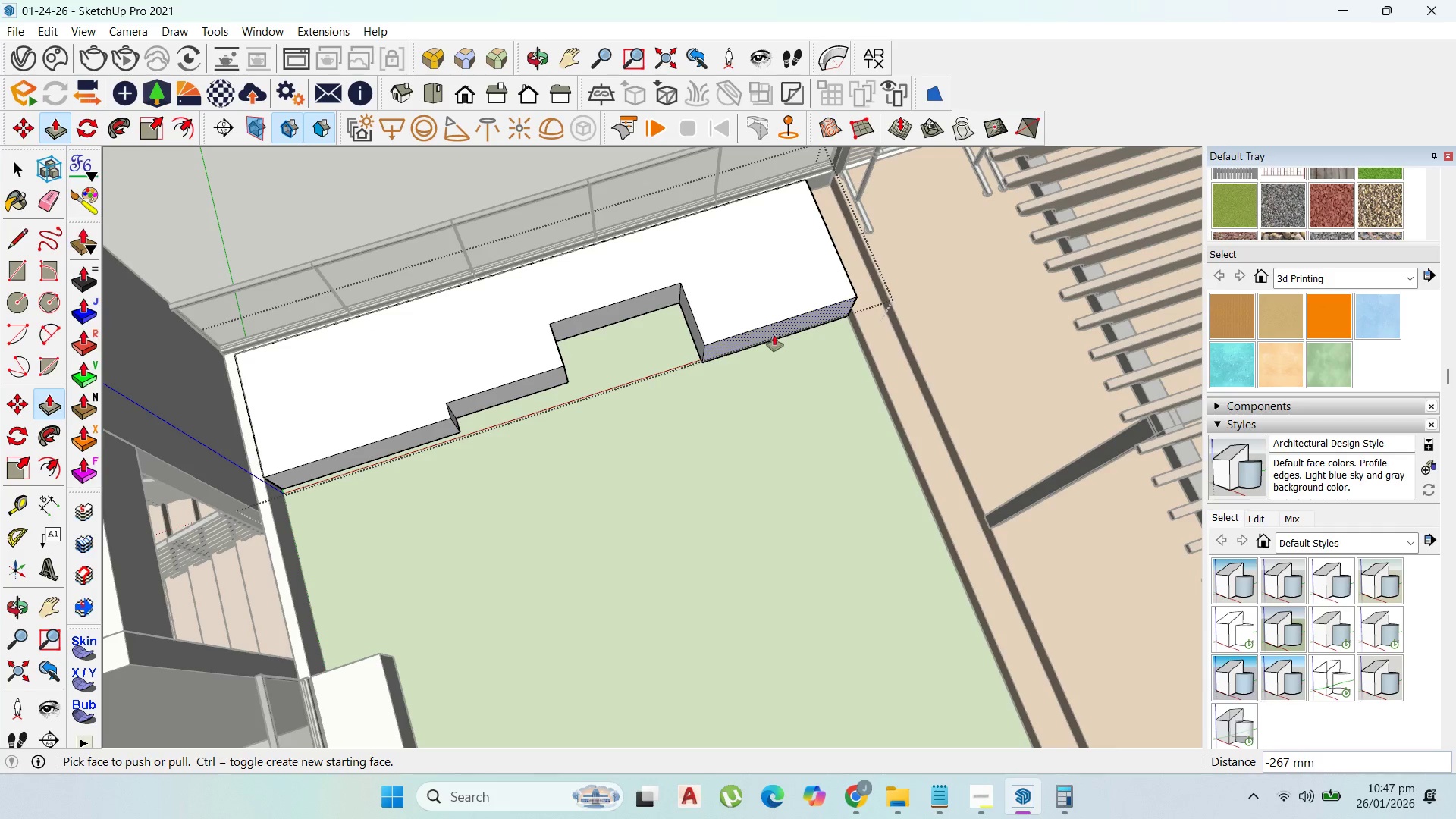 
left_click_drag(start_coordinate=[774, 334], to_coordinate=[770, 293])
 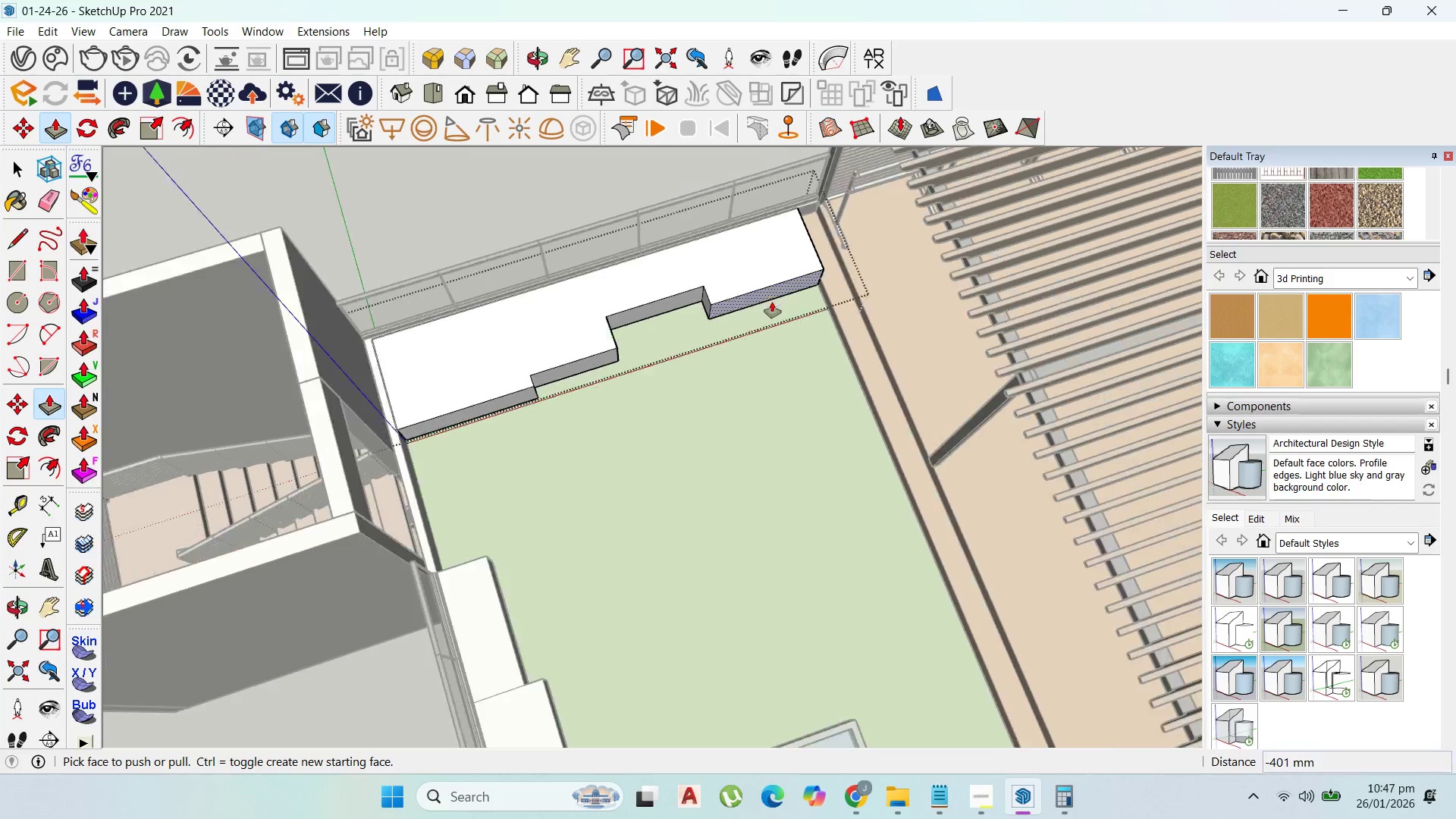 
scroll: coordinate [772, 304], scroll_direction: down, amount: 5.0
 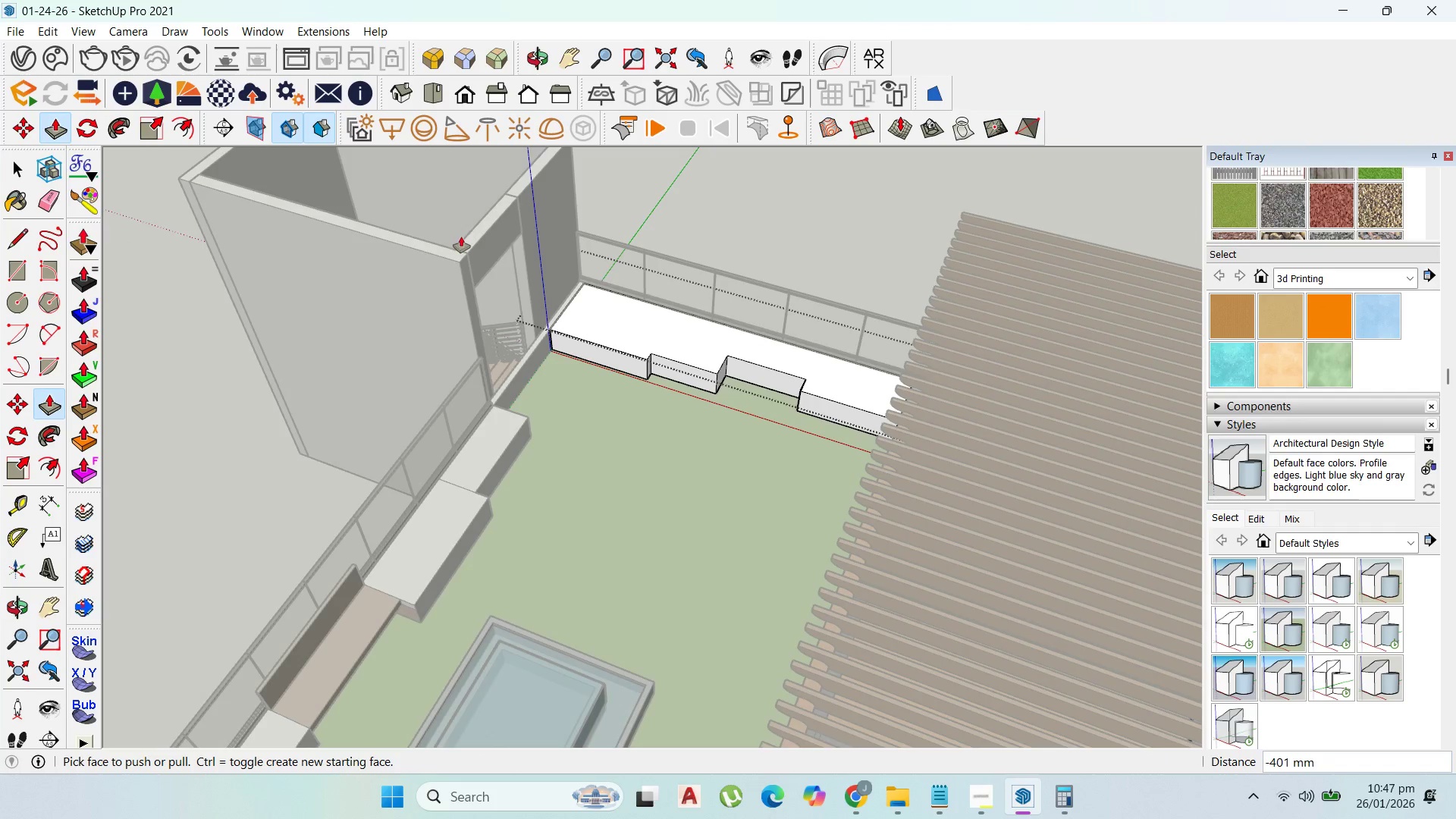 
scroll: coordinate [447, 428], scroll_direction: up, amount: 9.0
 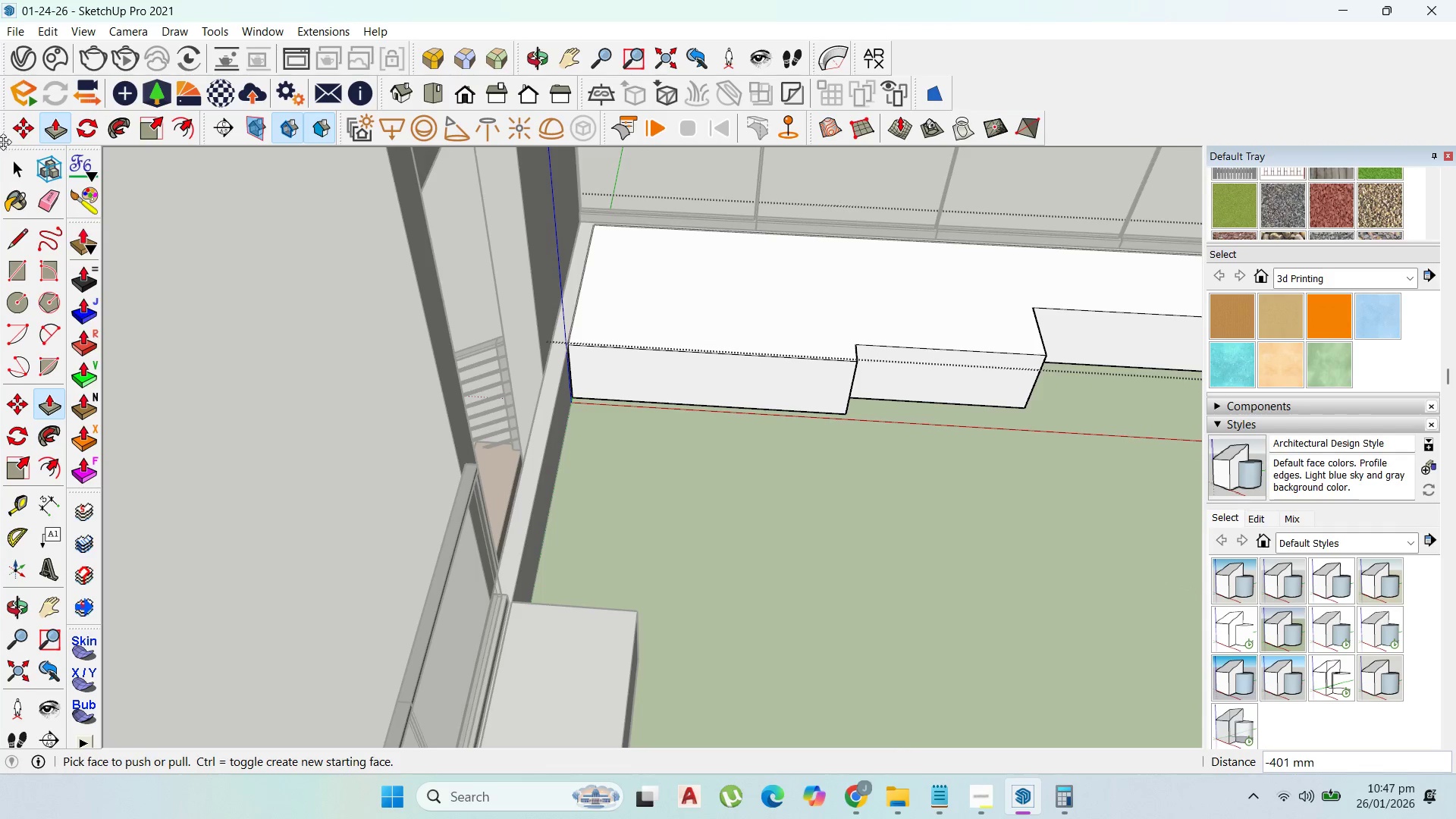 
left_click([21, 162])
 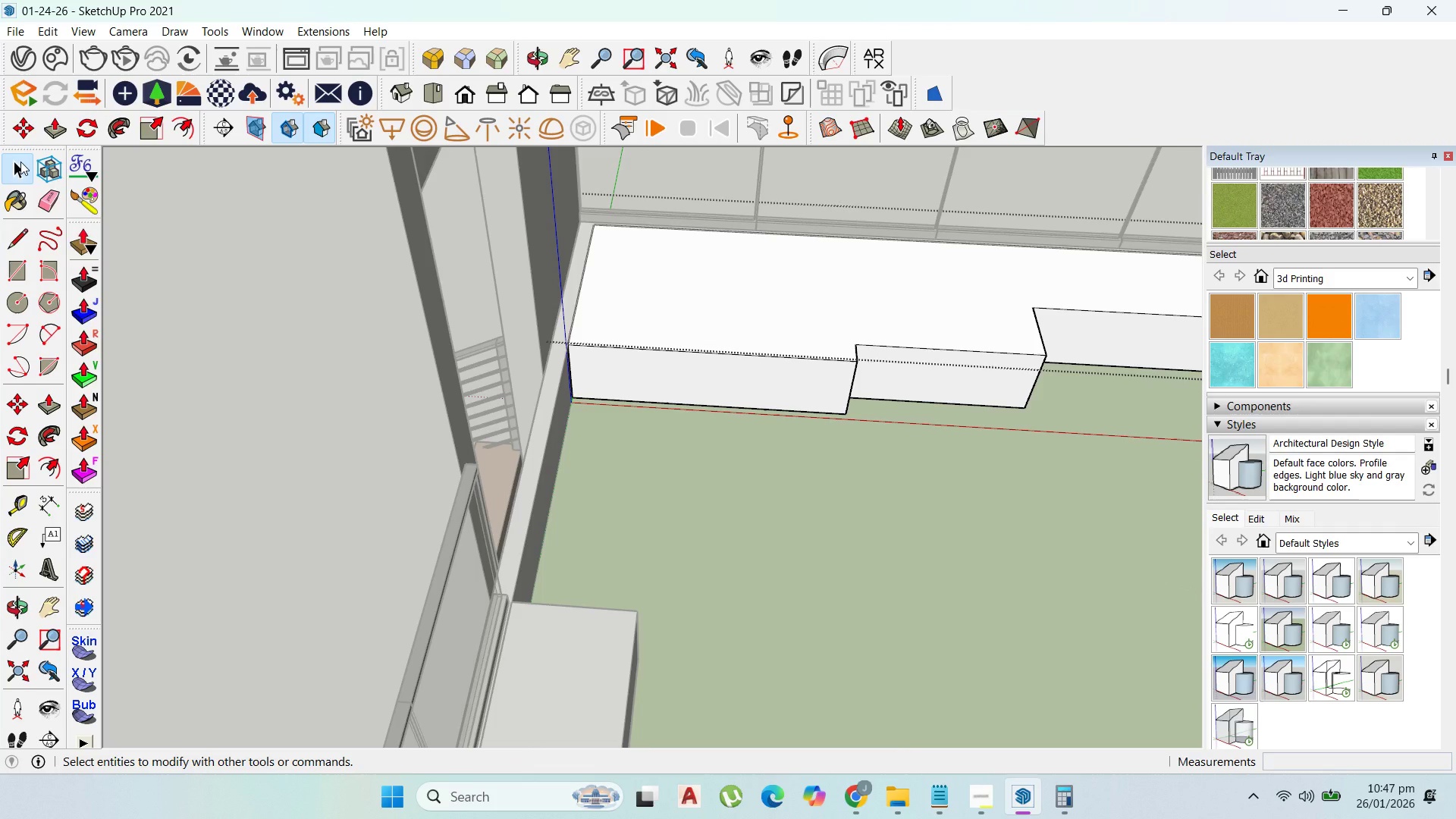 
key(Escape)
 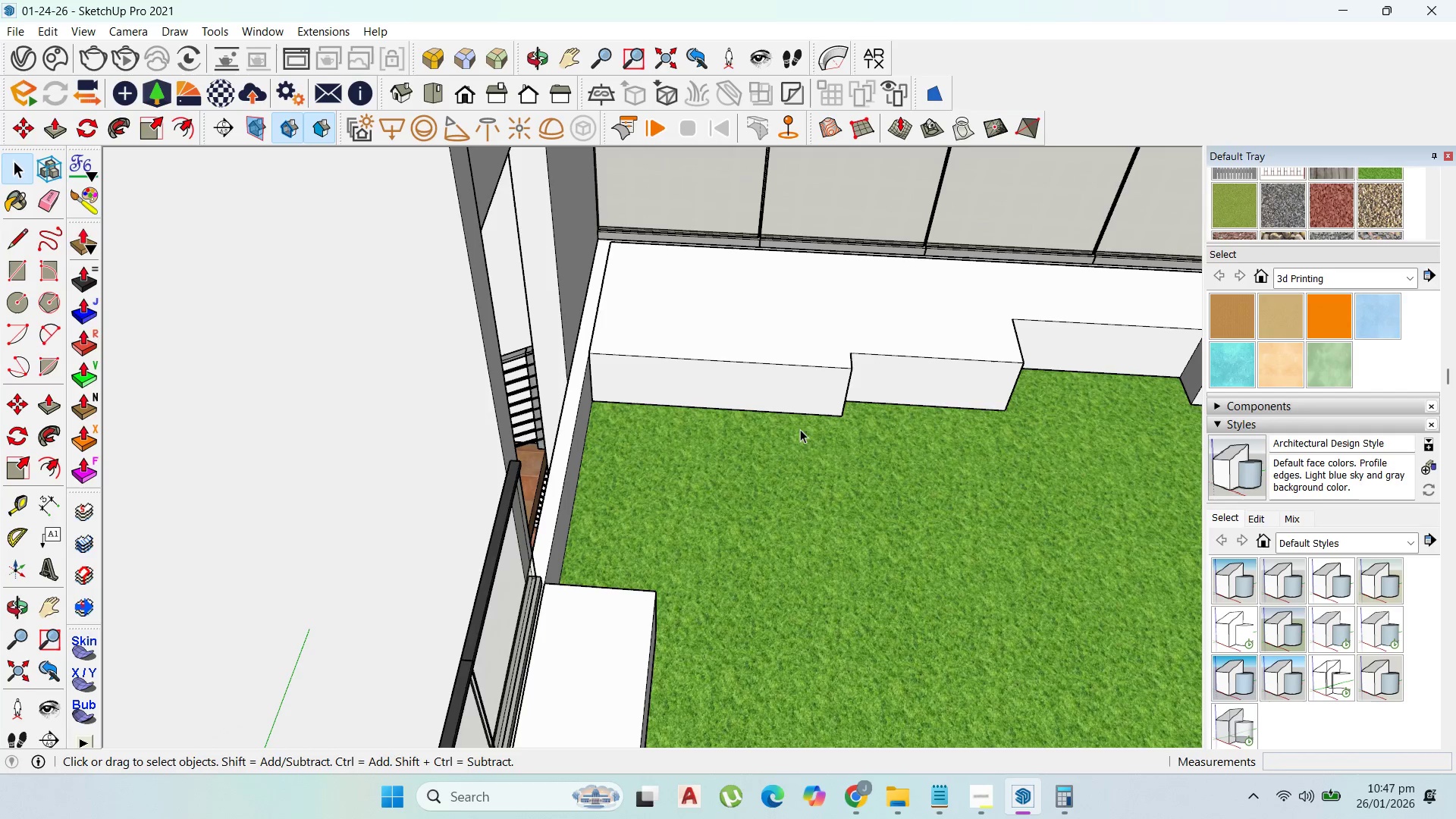 
scroll: coordinate [573, 445], scroll_direction: down, amount: 1.0
 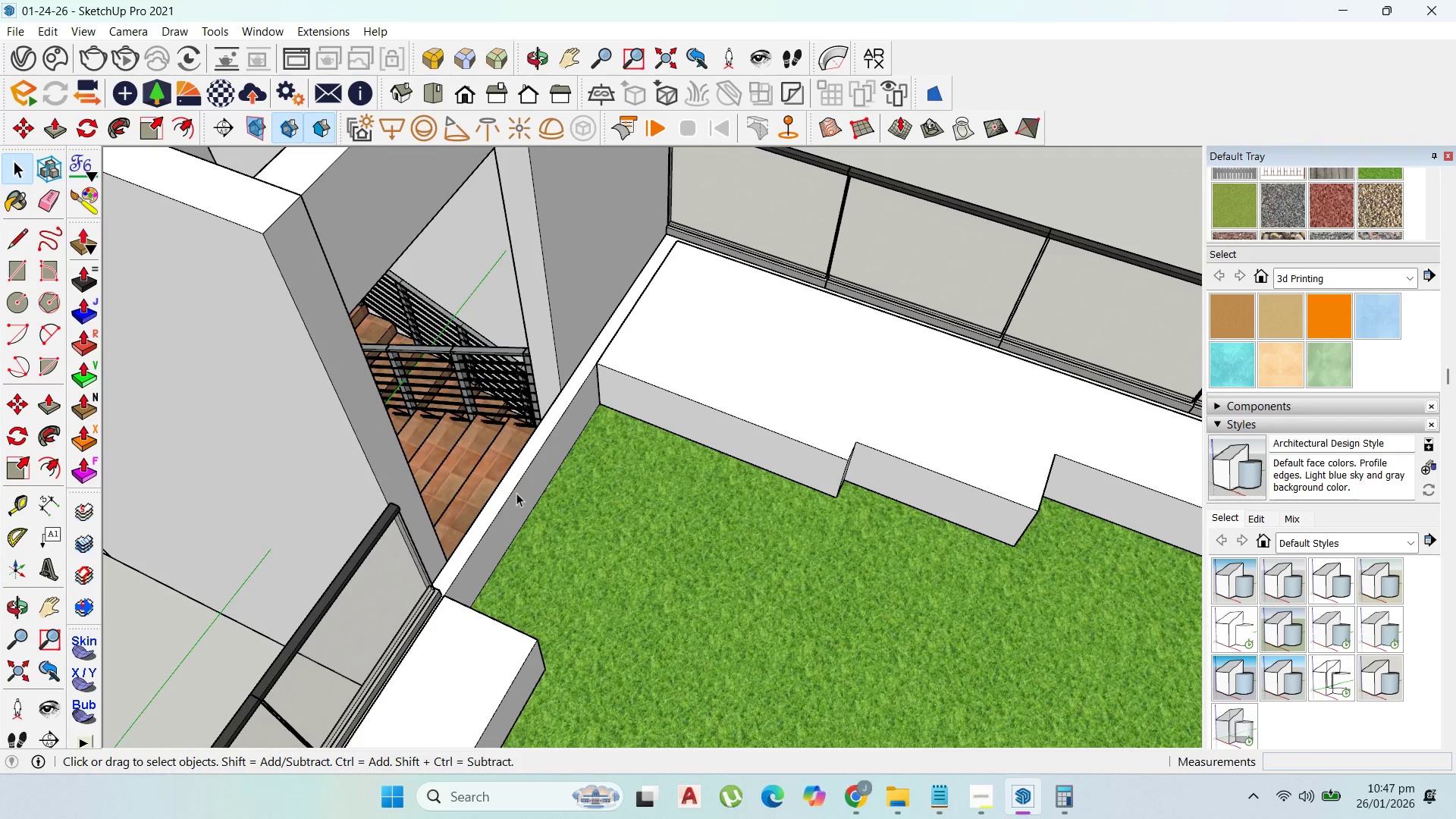 
double_click([518, 493])
 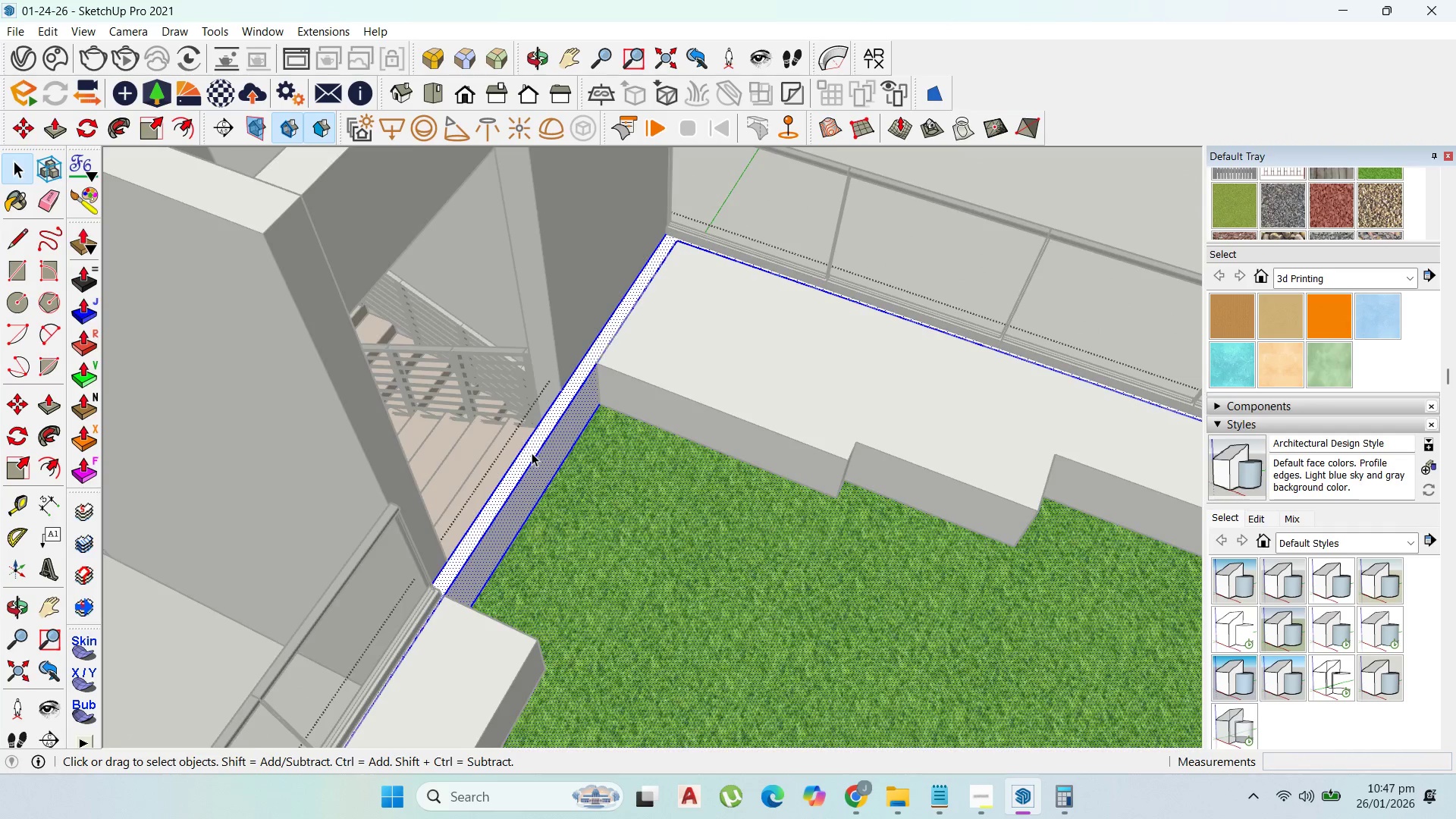 
scroll: coordinate [532, 453], scroll_direction: down, amount: 4.0
 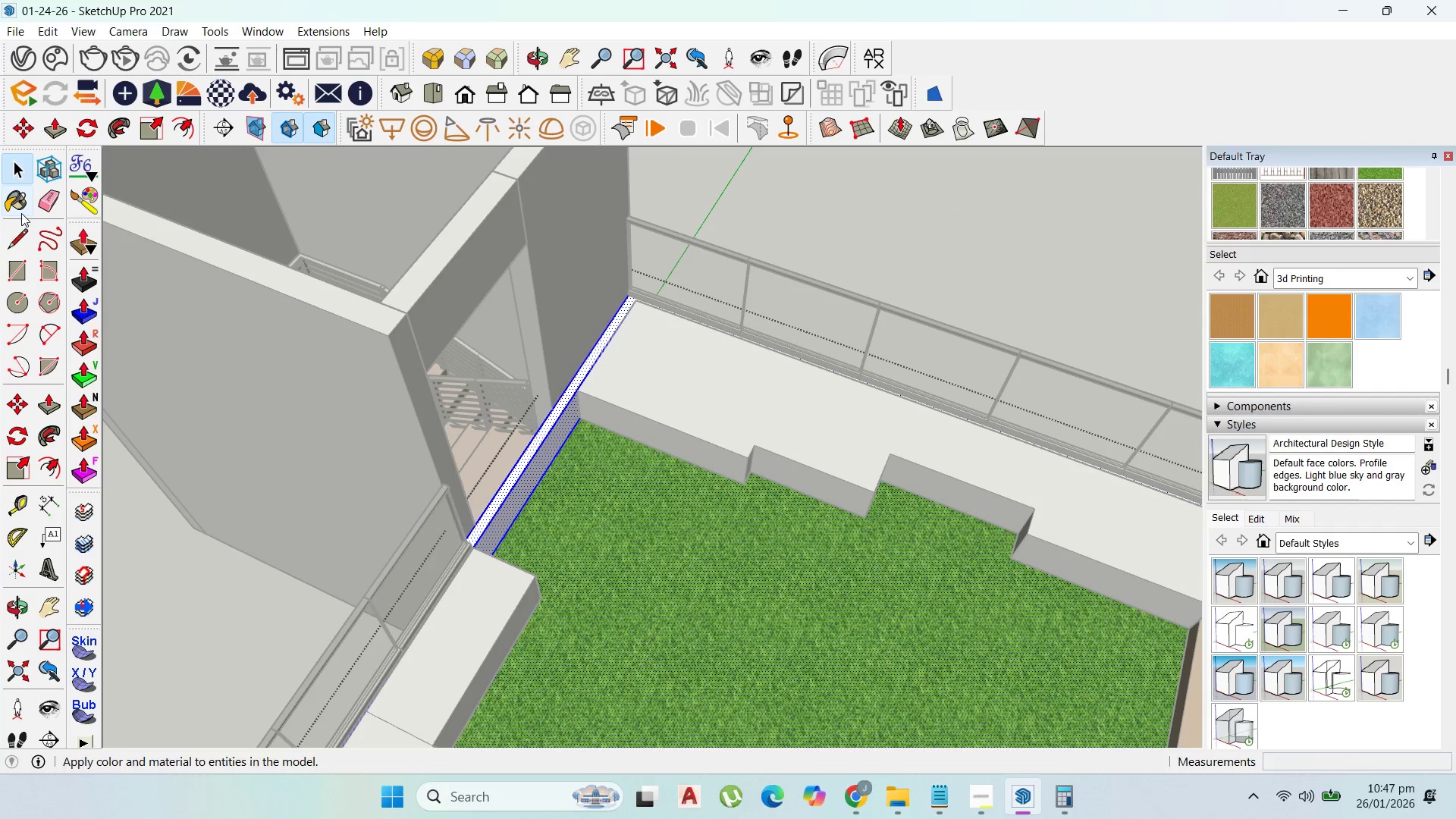 
left_click_drag(start_coordinate=[11, 244], to_coordinate=[17, 242])
 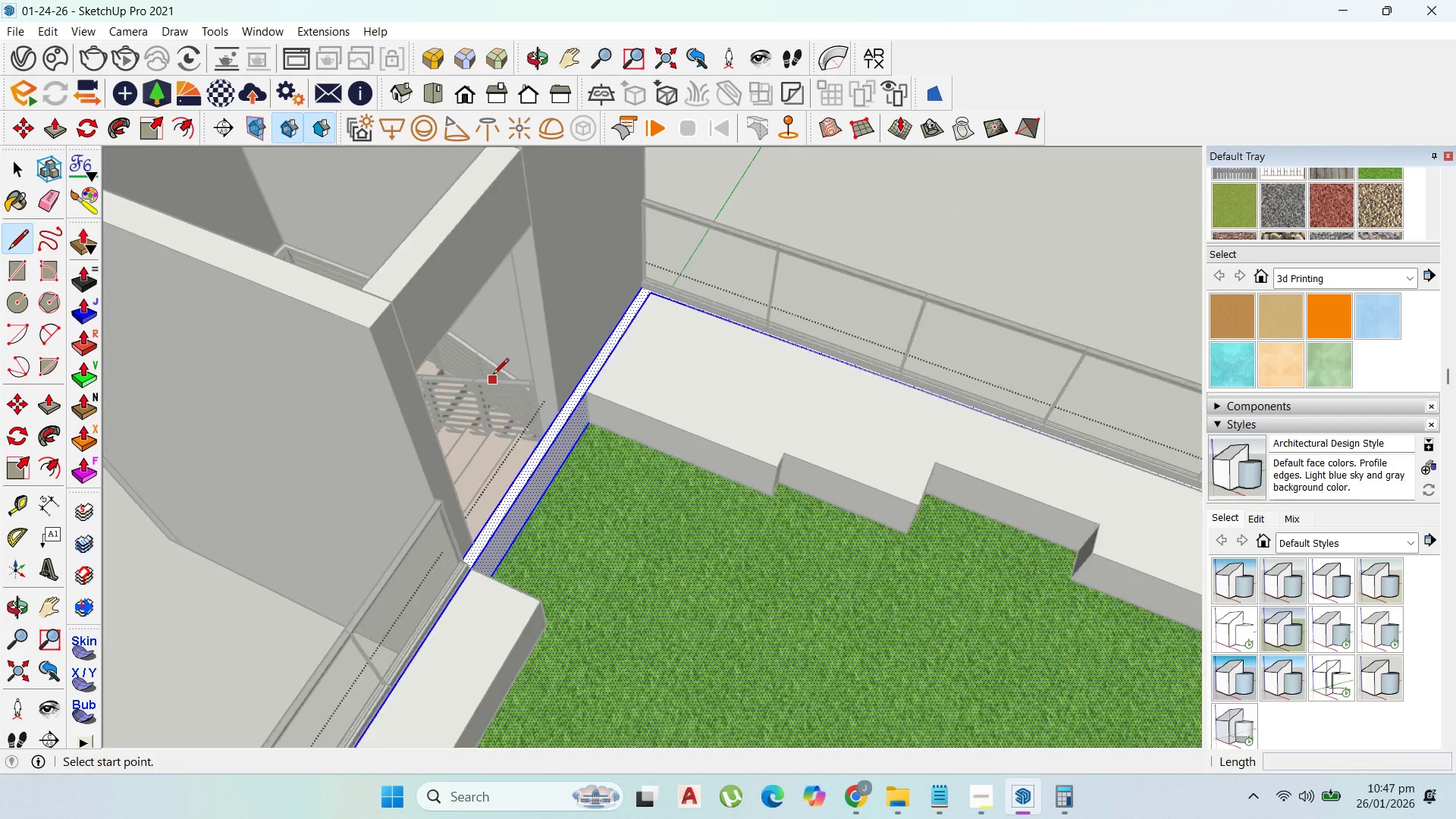 
scroll: coordinate [575, 412], scroll_direction: up, amount: 4.0
 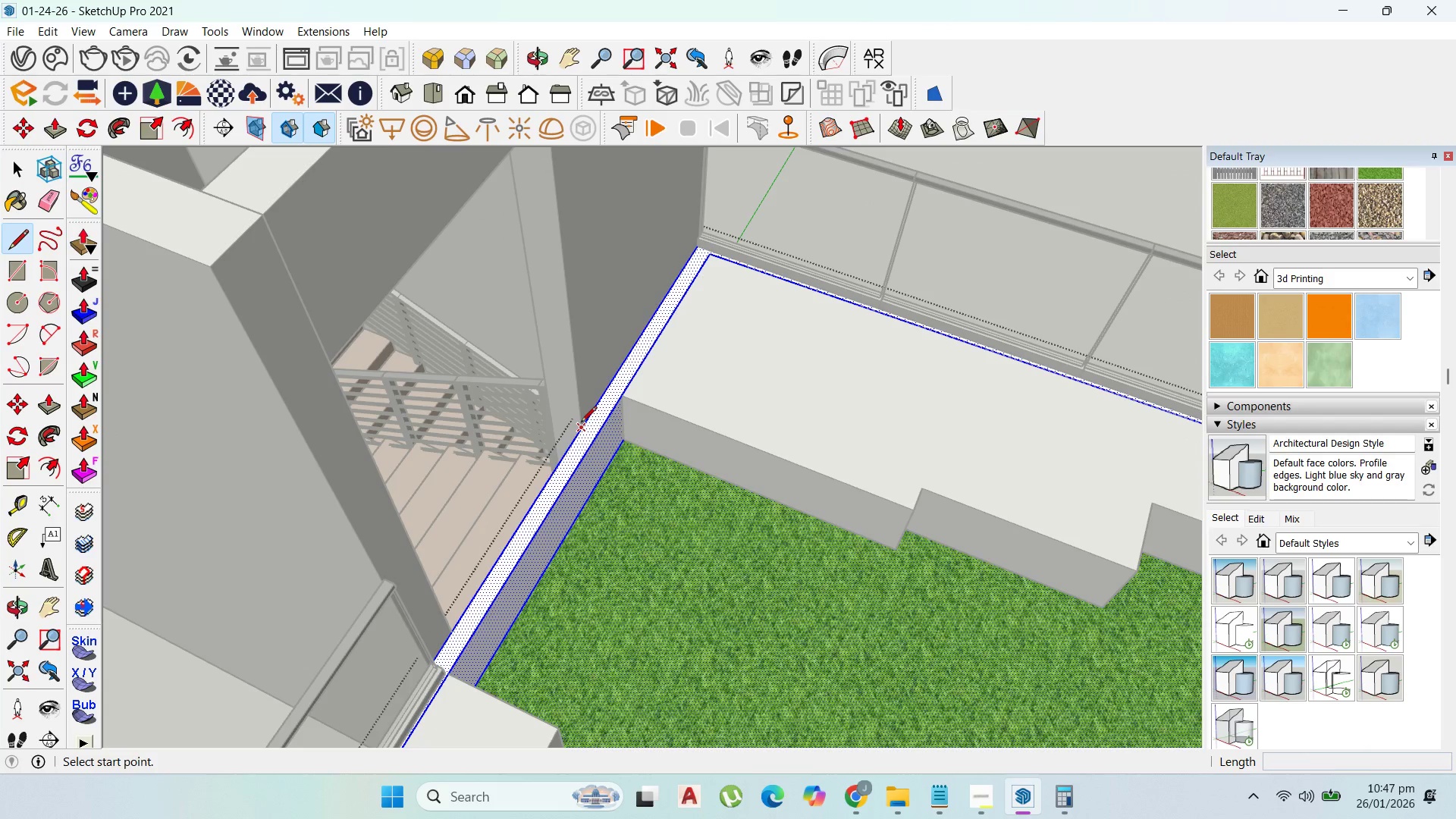 
left_click([581, 423])
 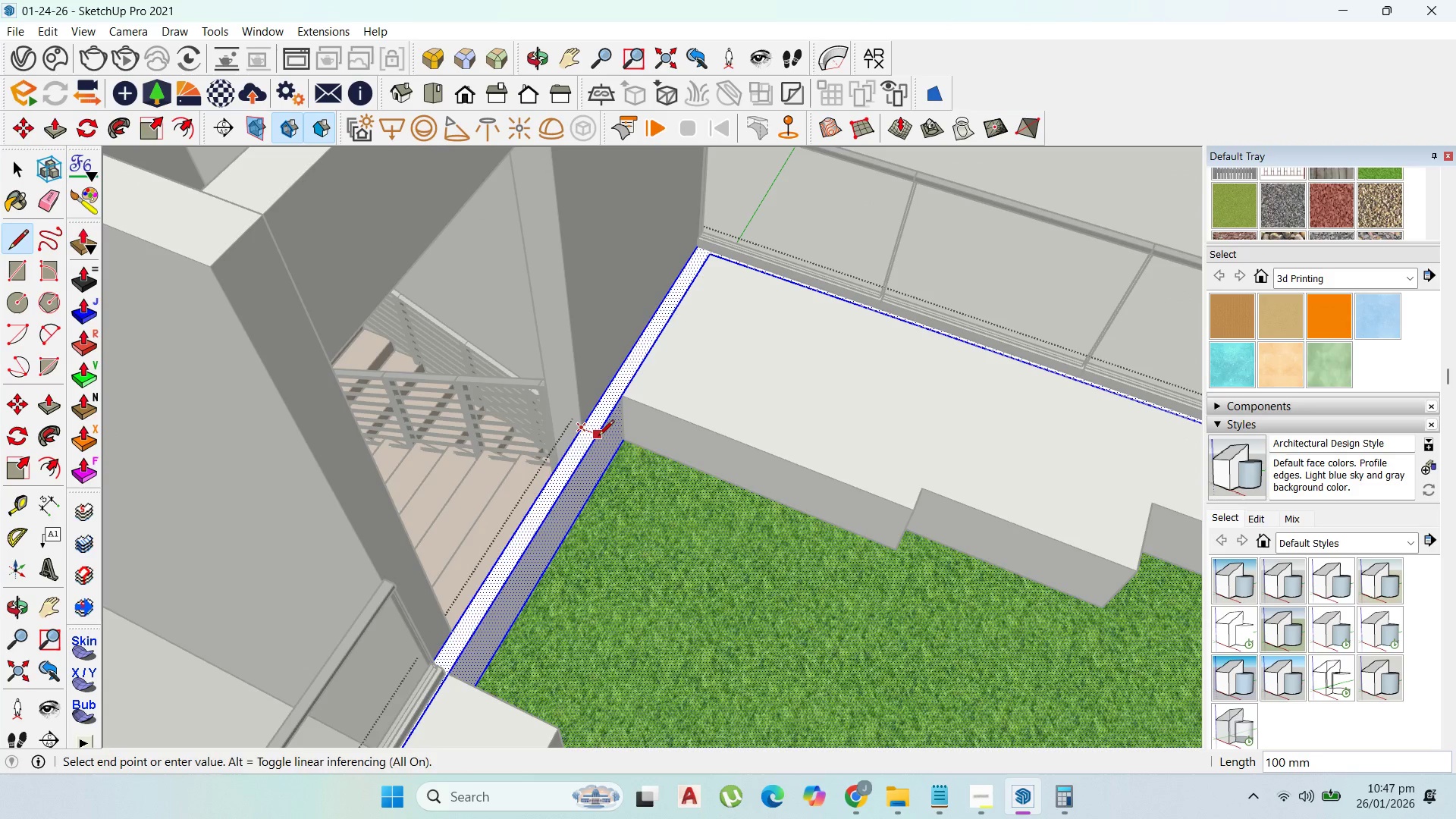 
left_click([598, 437])
 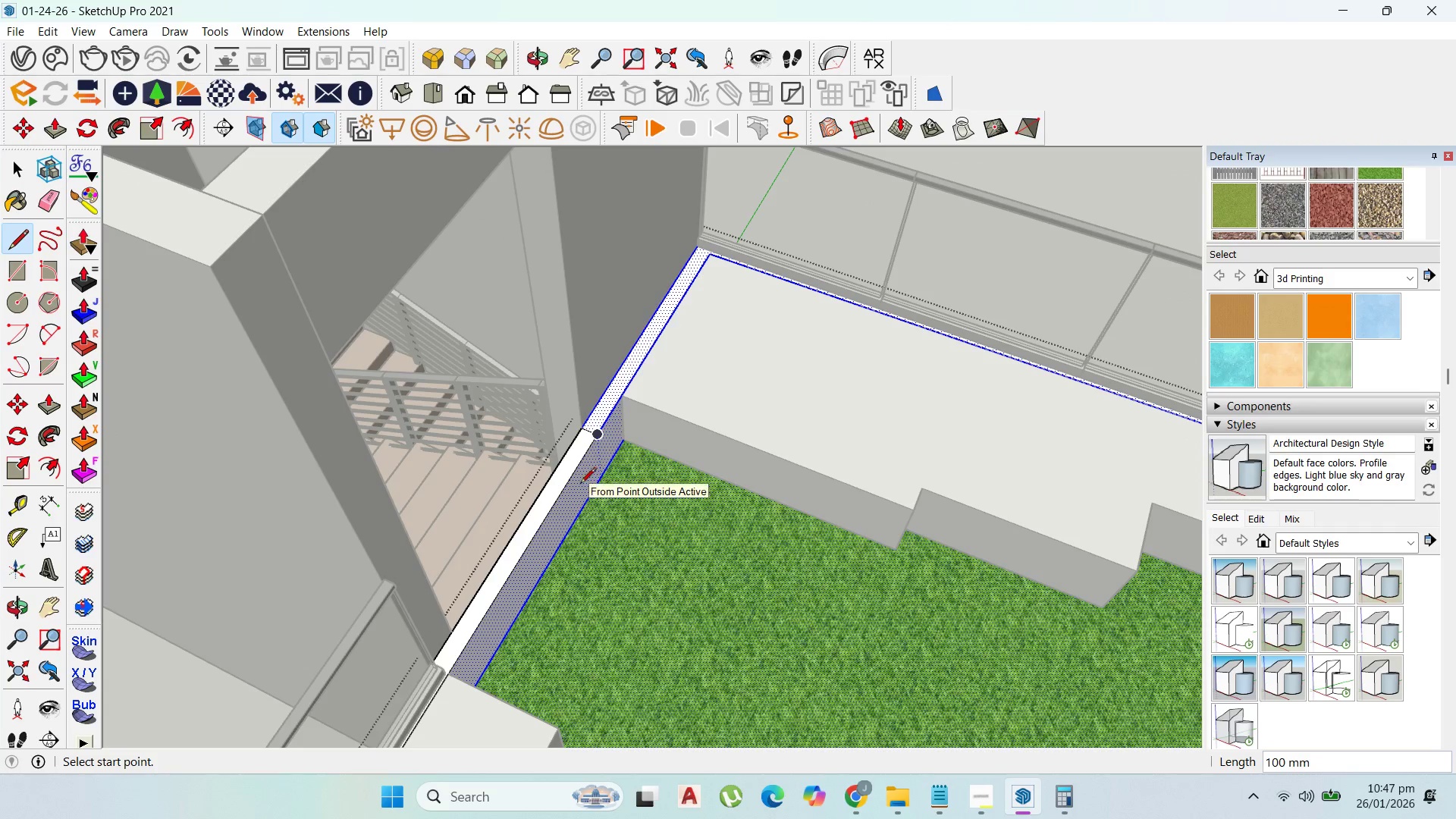 
key(P)
 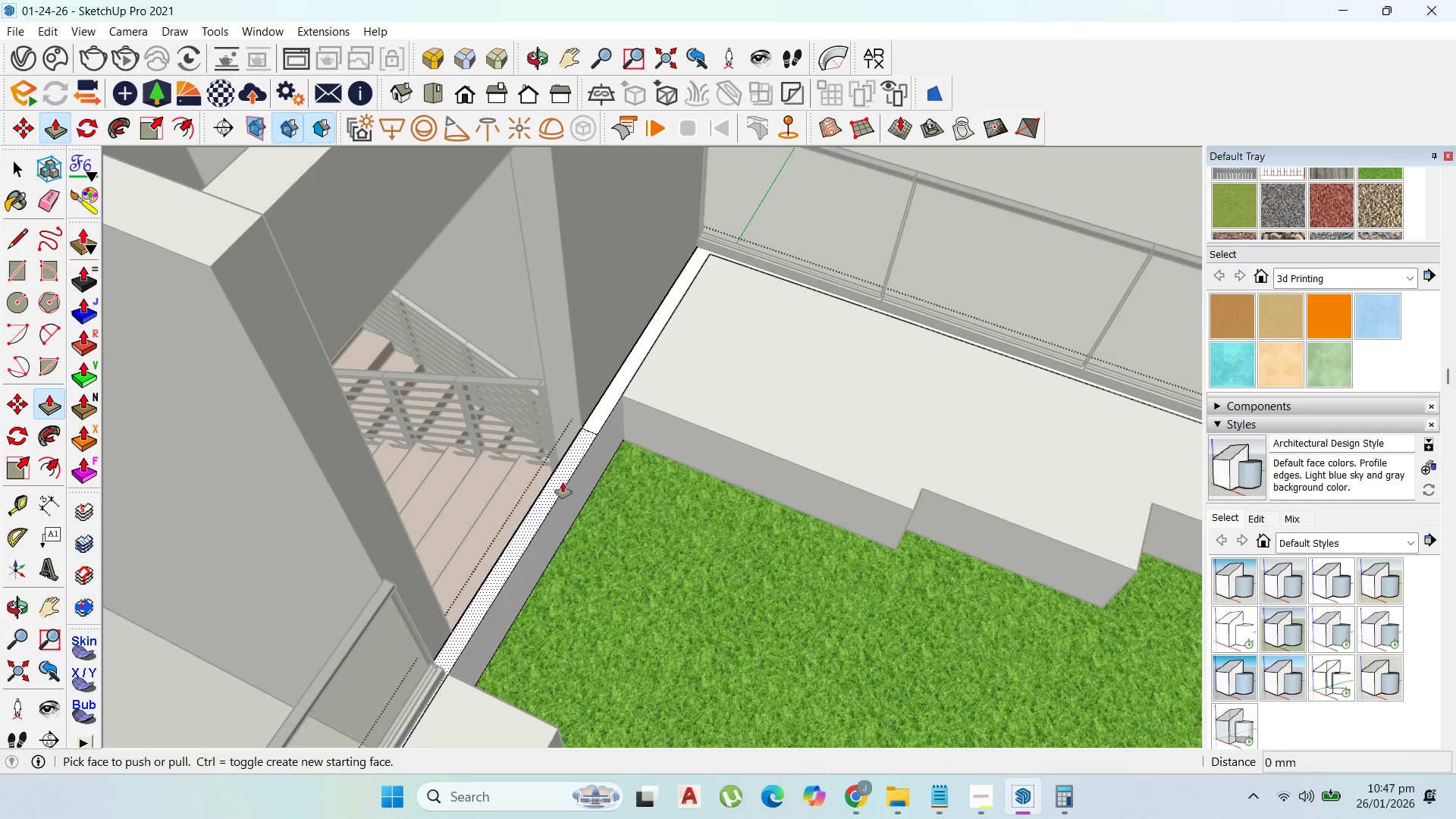 
left_click_drag(start_coordinate=[563, 482], to_coordinate=[620, 546])
 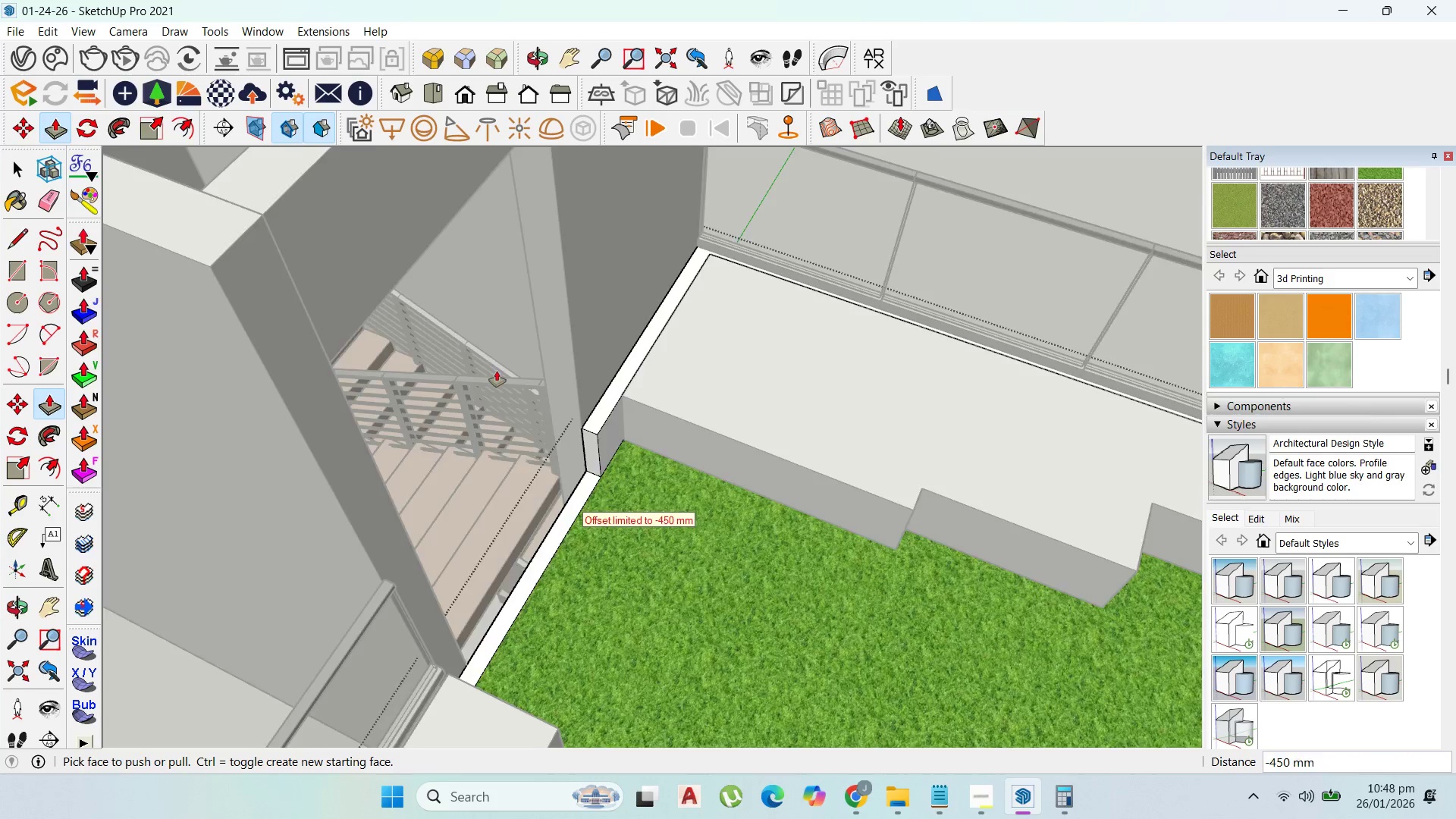 
scroll: coordinate [520, 479], scroll_direction: down, amount: 6.0
 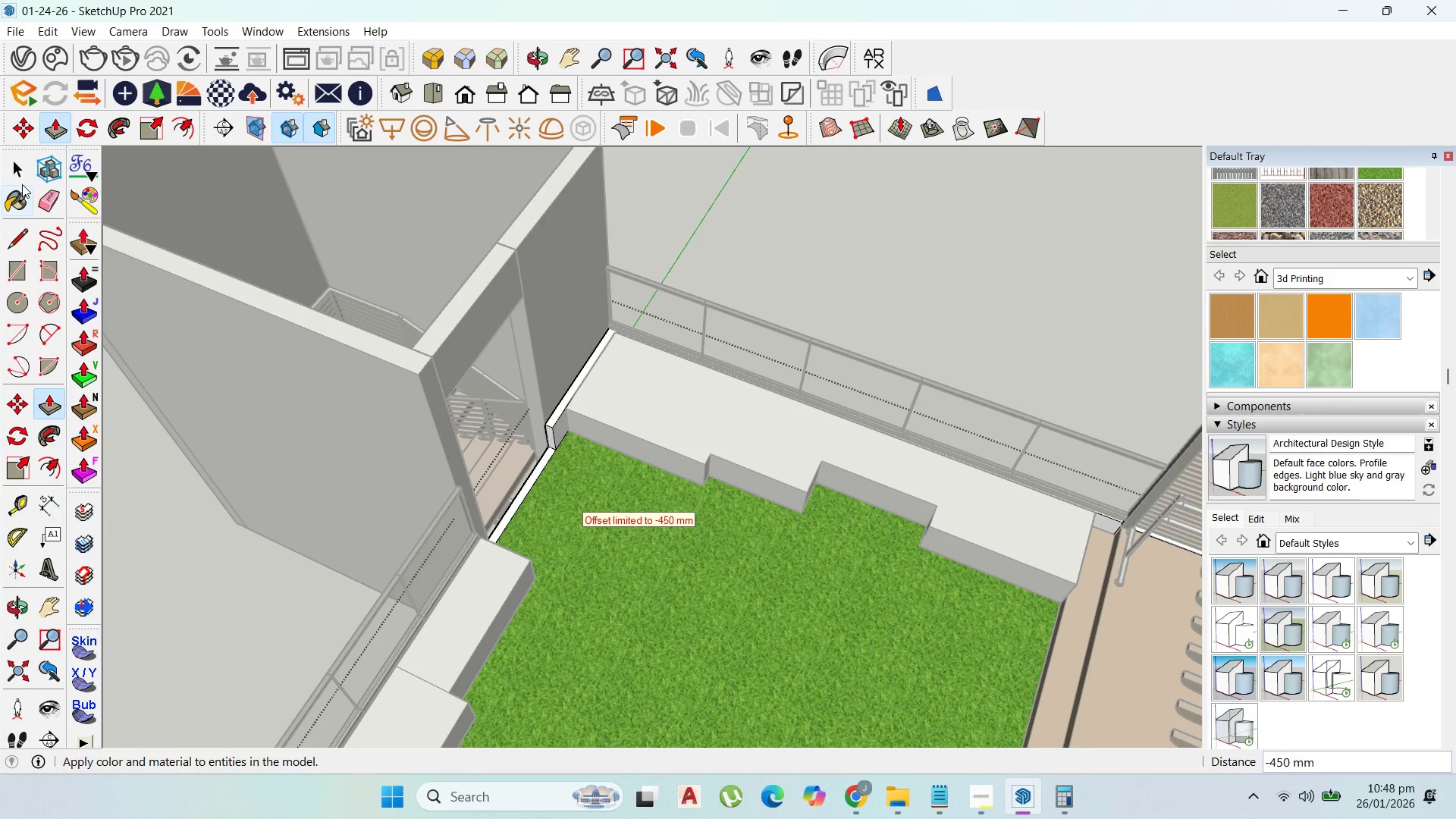 
key(Escape)
 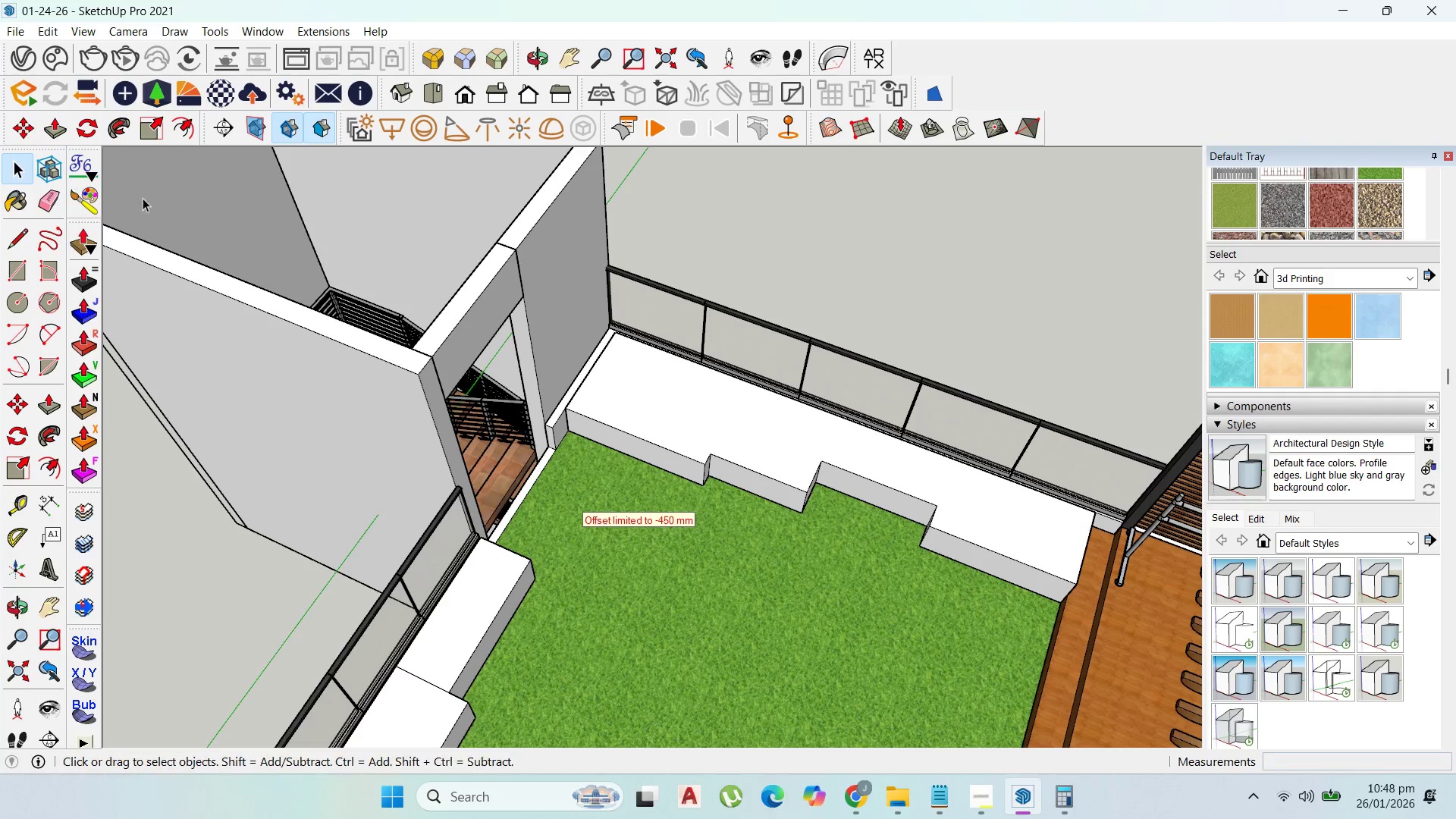 
key(Escape)
 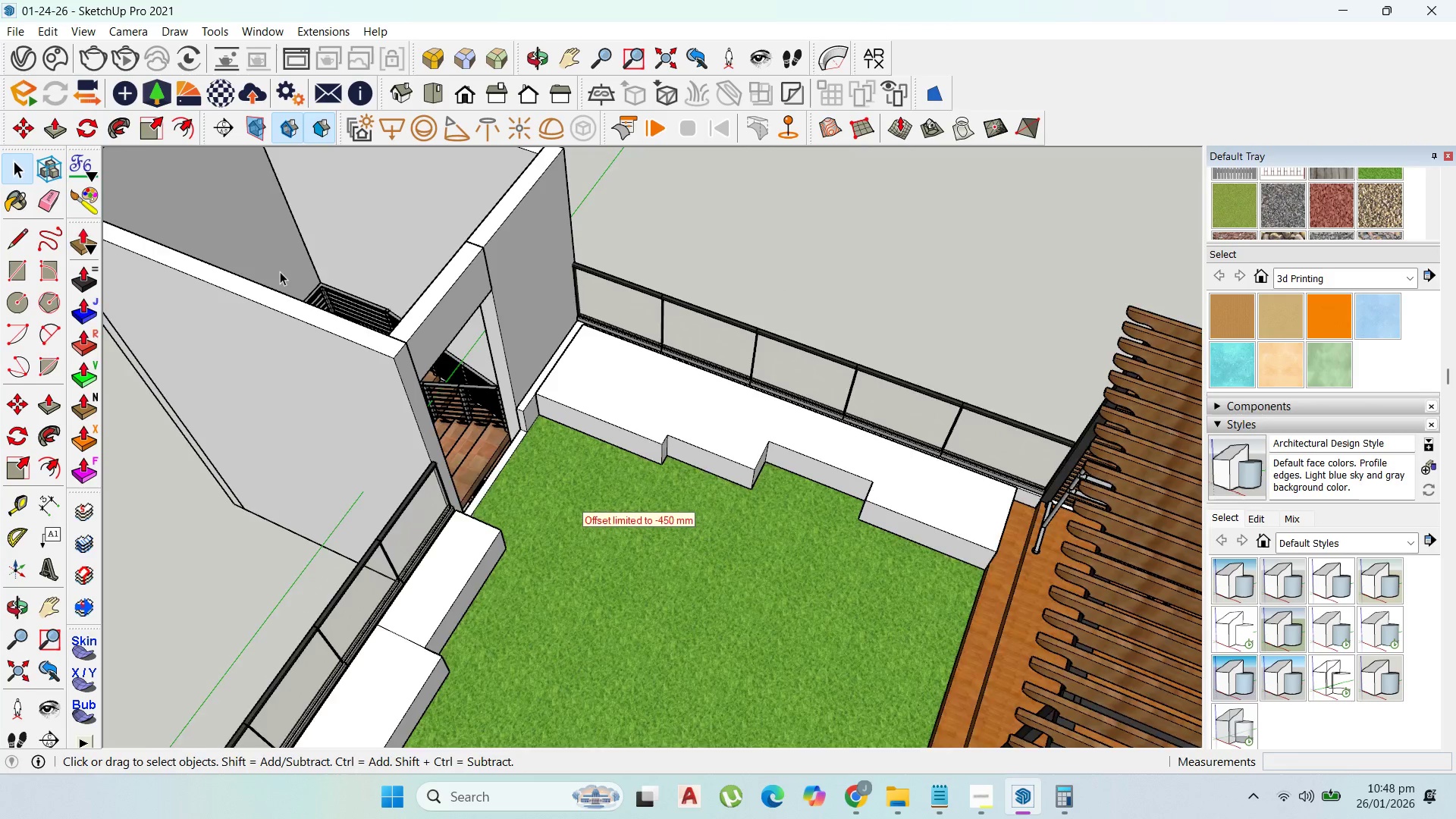 
scroll: coordinate [280, 271], scroll_direction: down, amount: 2.0
 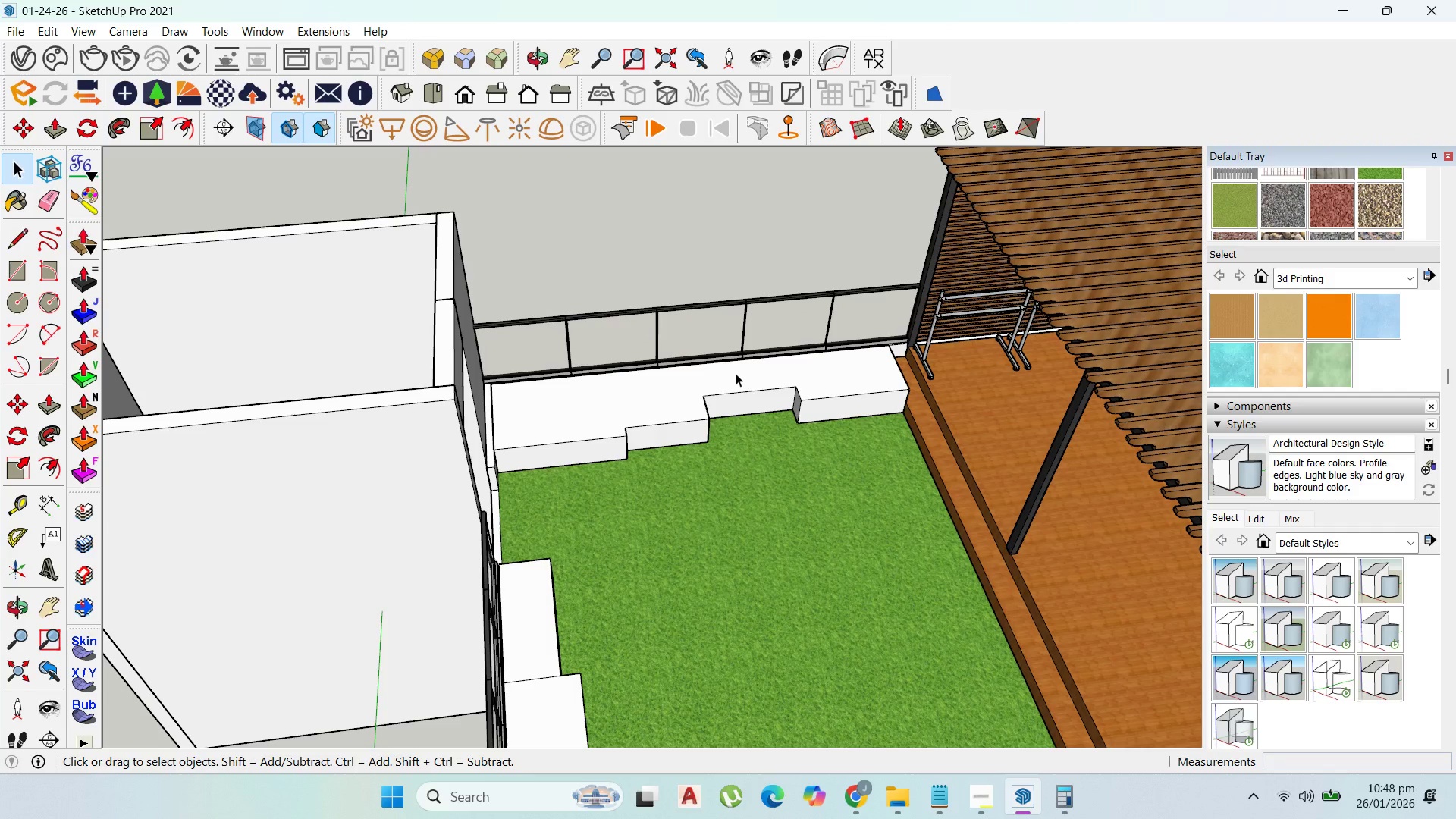 
triple_click([737, 374])
 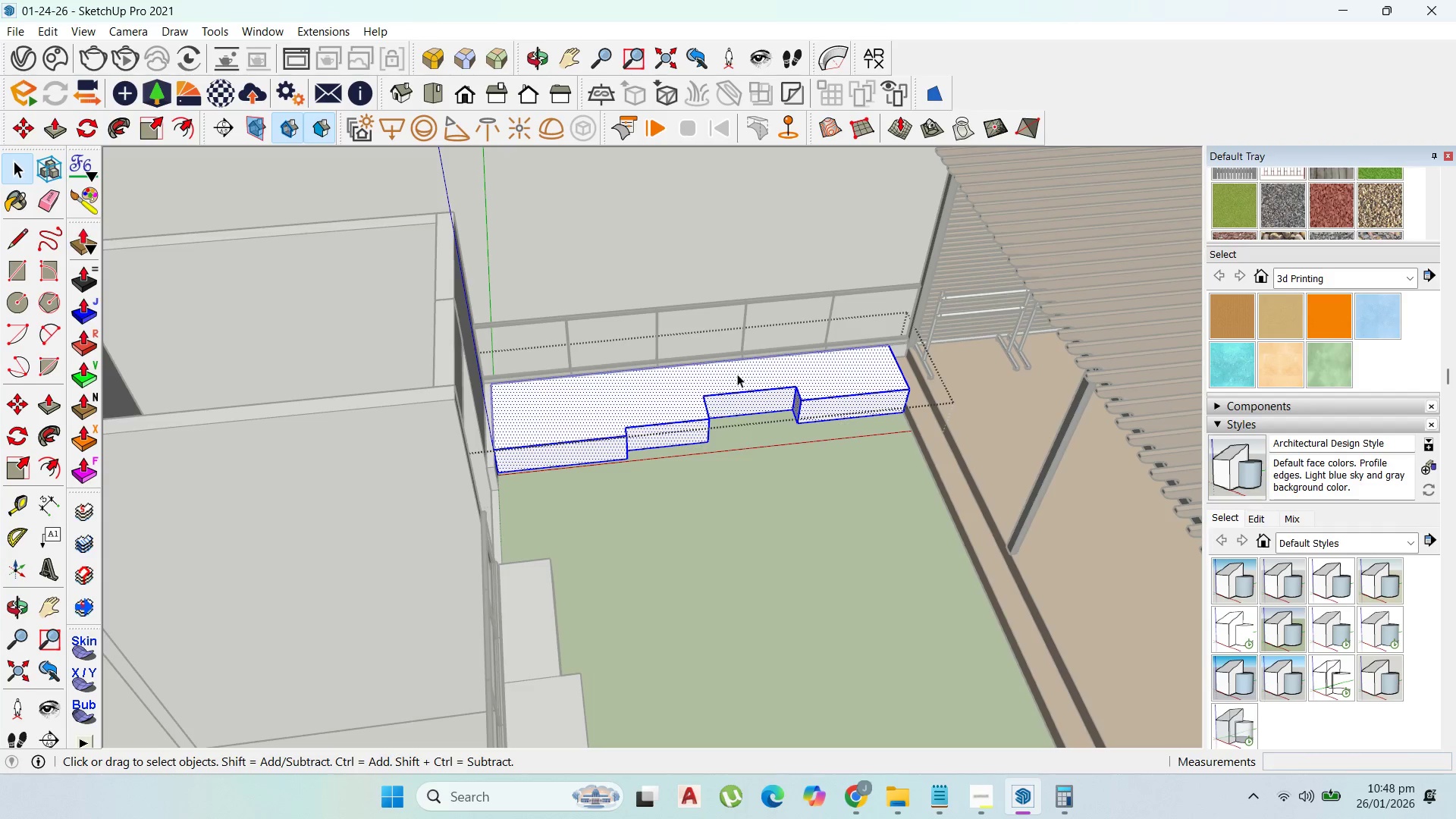 
triple_click([737, 374])
 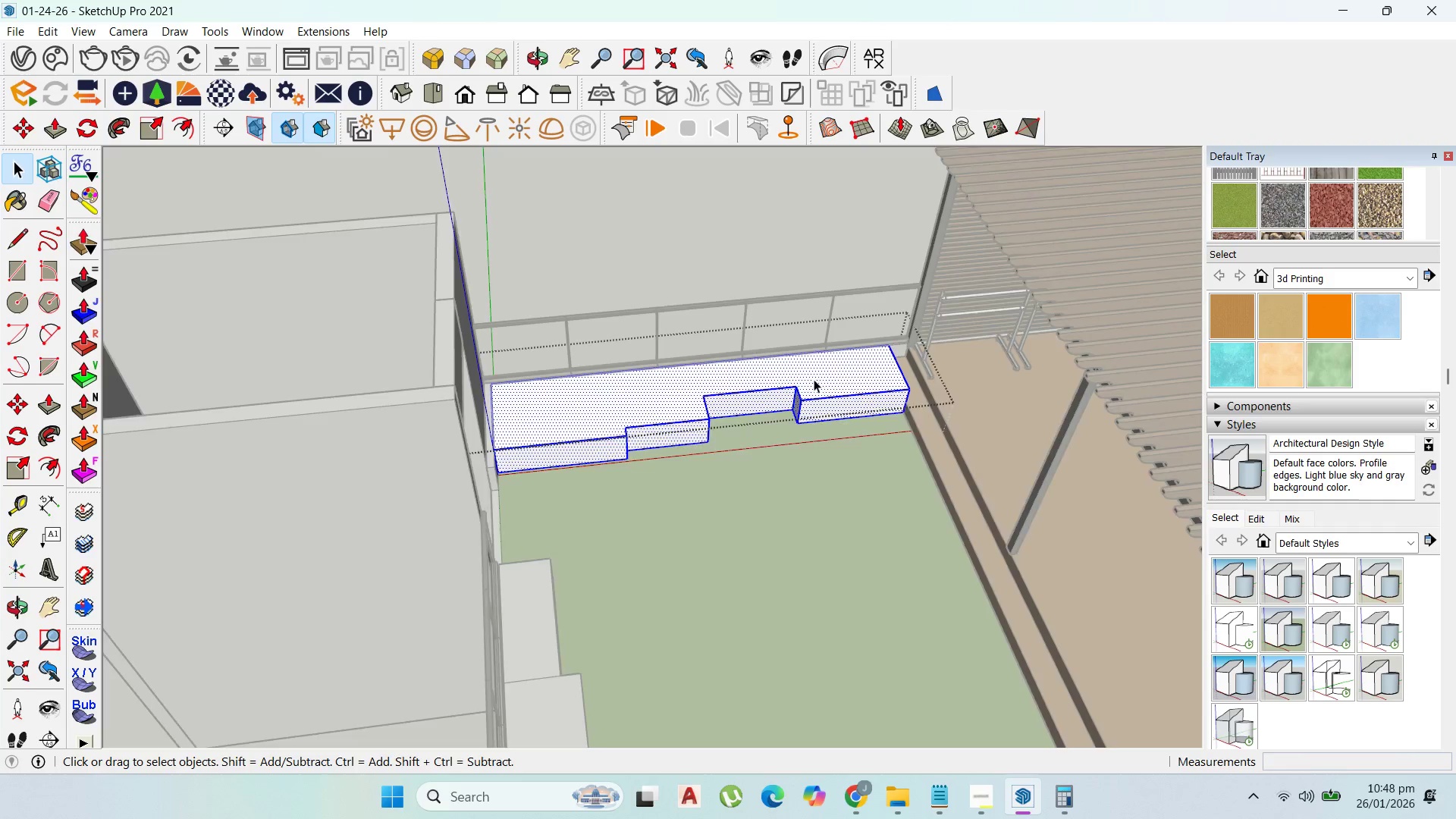 
scroll: coordinate [940, 359], scroll_direction: up, amount: 8.0
 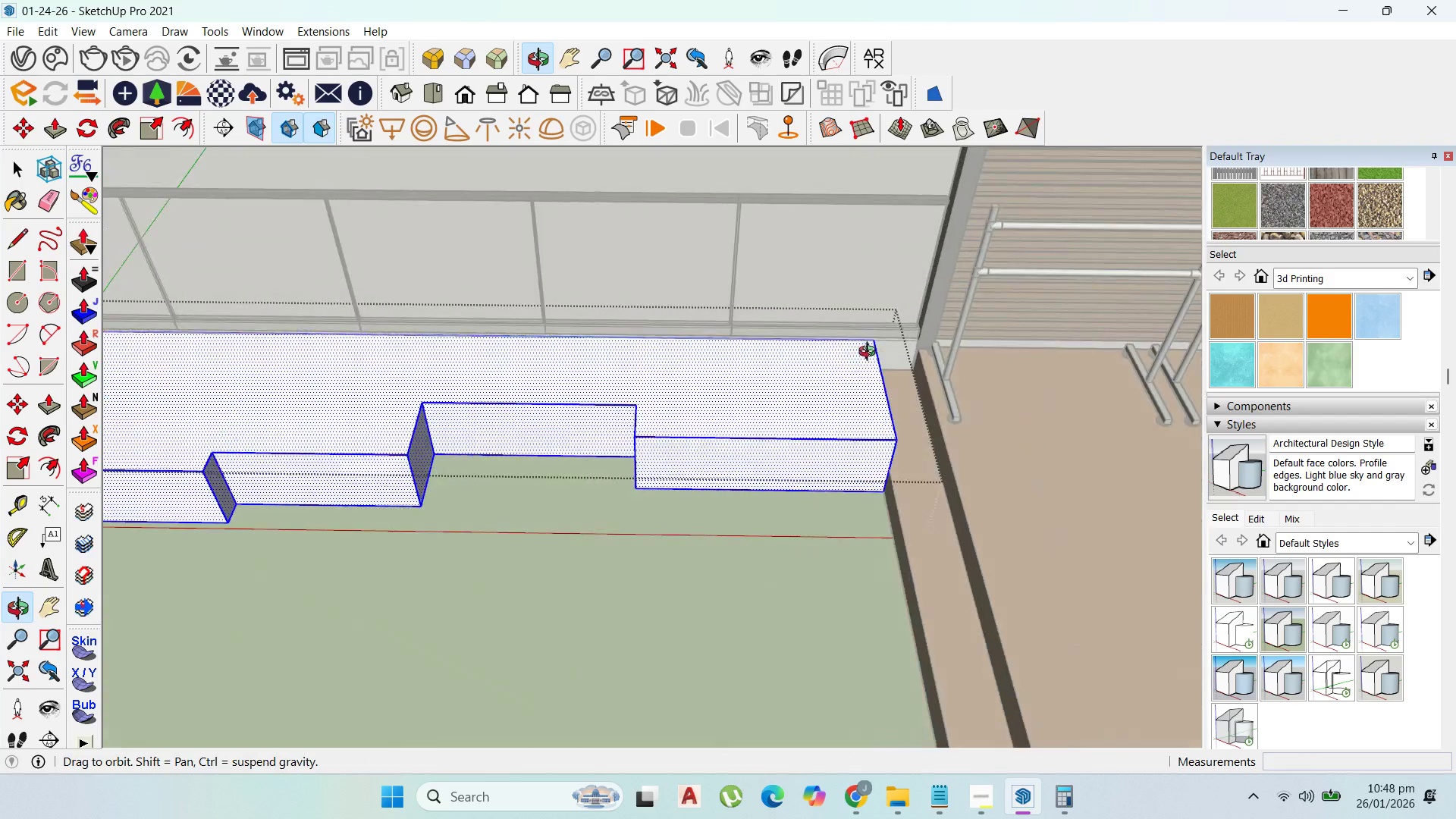 
left_click([874, 417])
 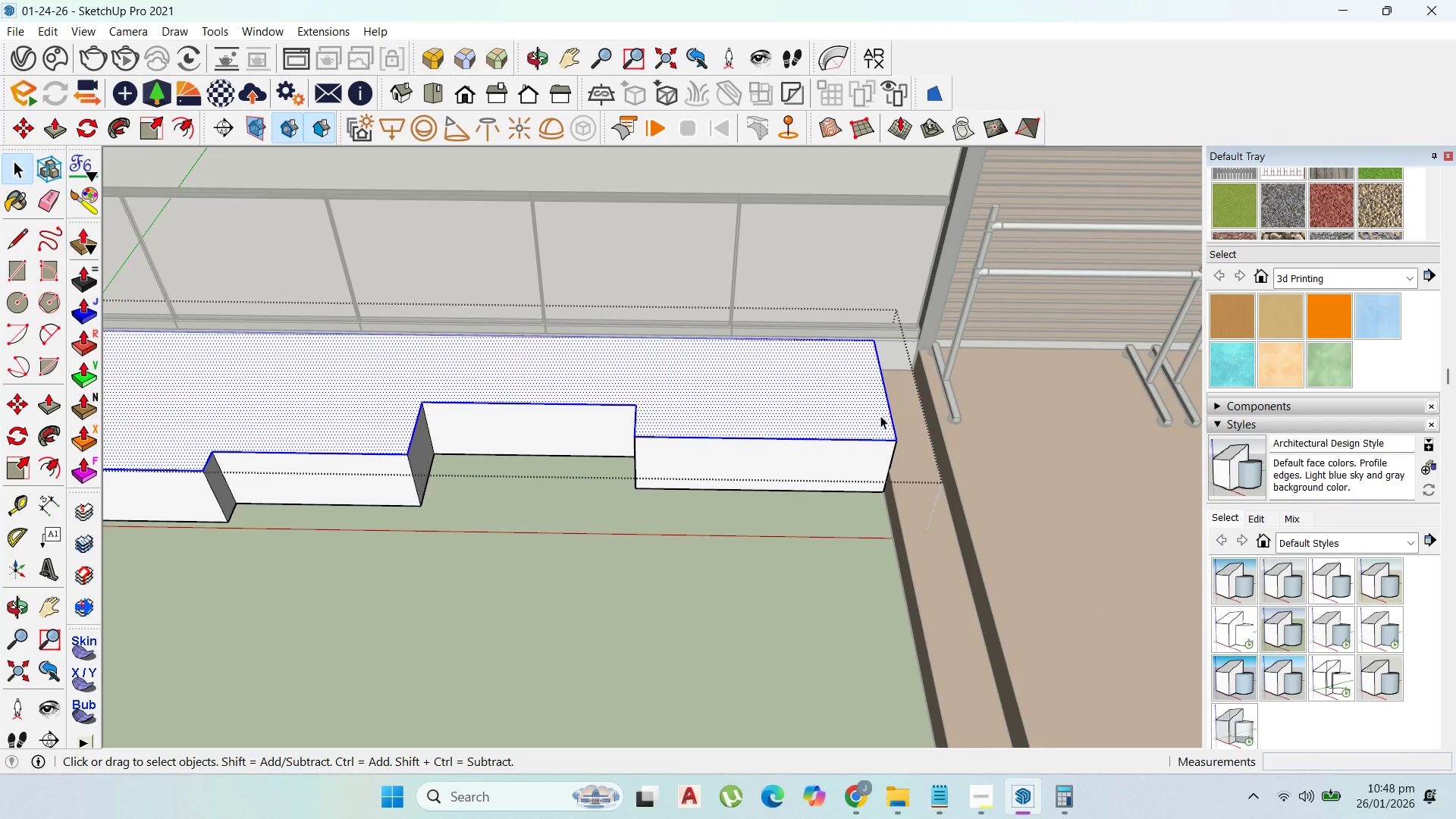 
scroll: coordinate [890, 428], scroll_direction: up, amount: 5.0
 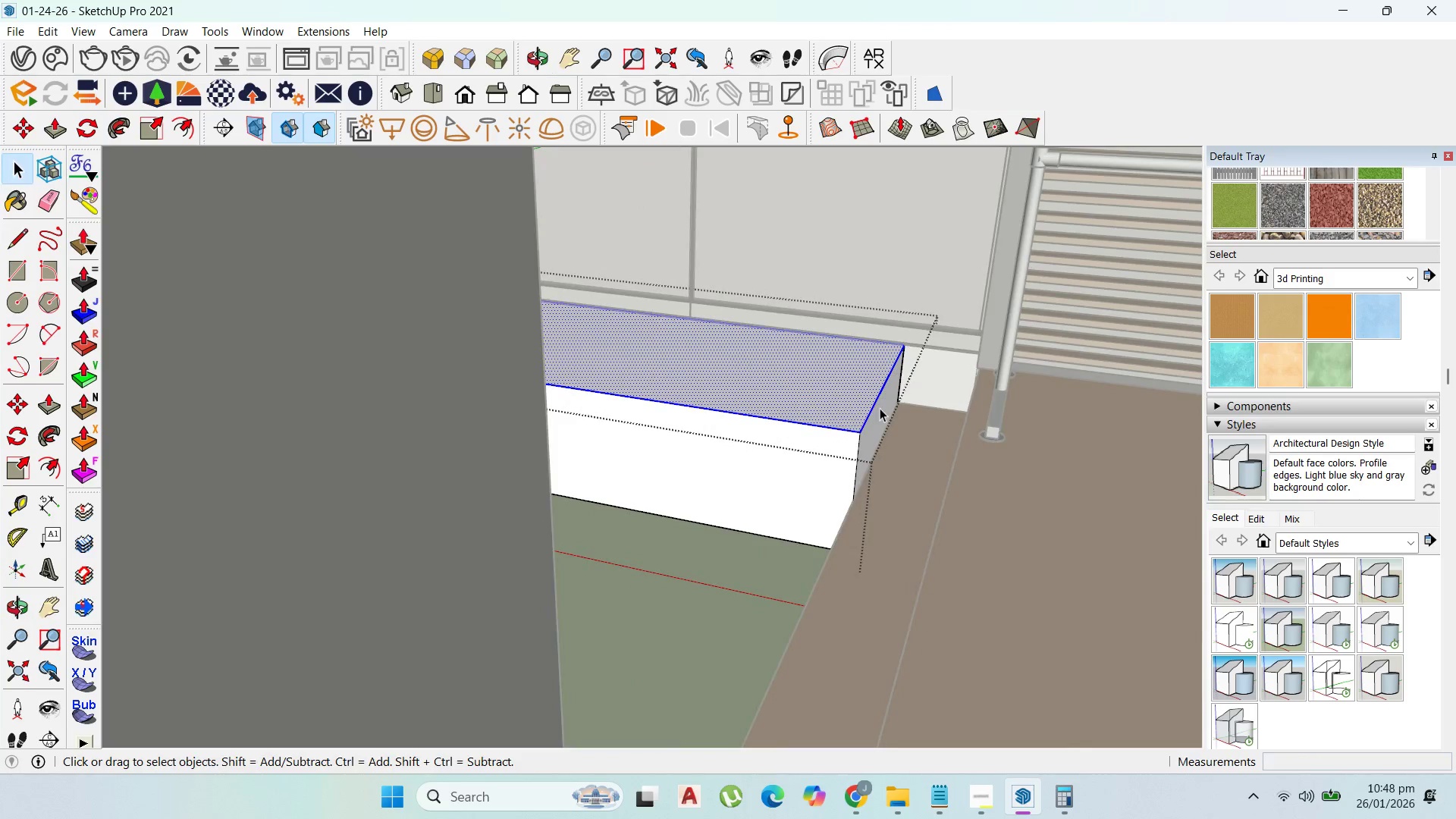 
key(BracketLeft)
 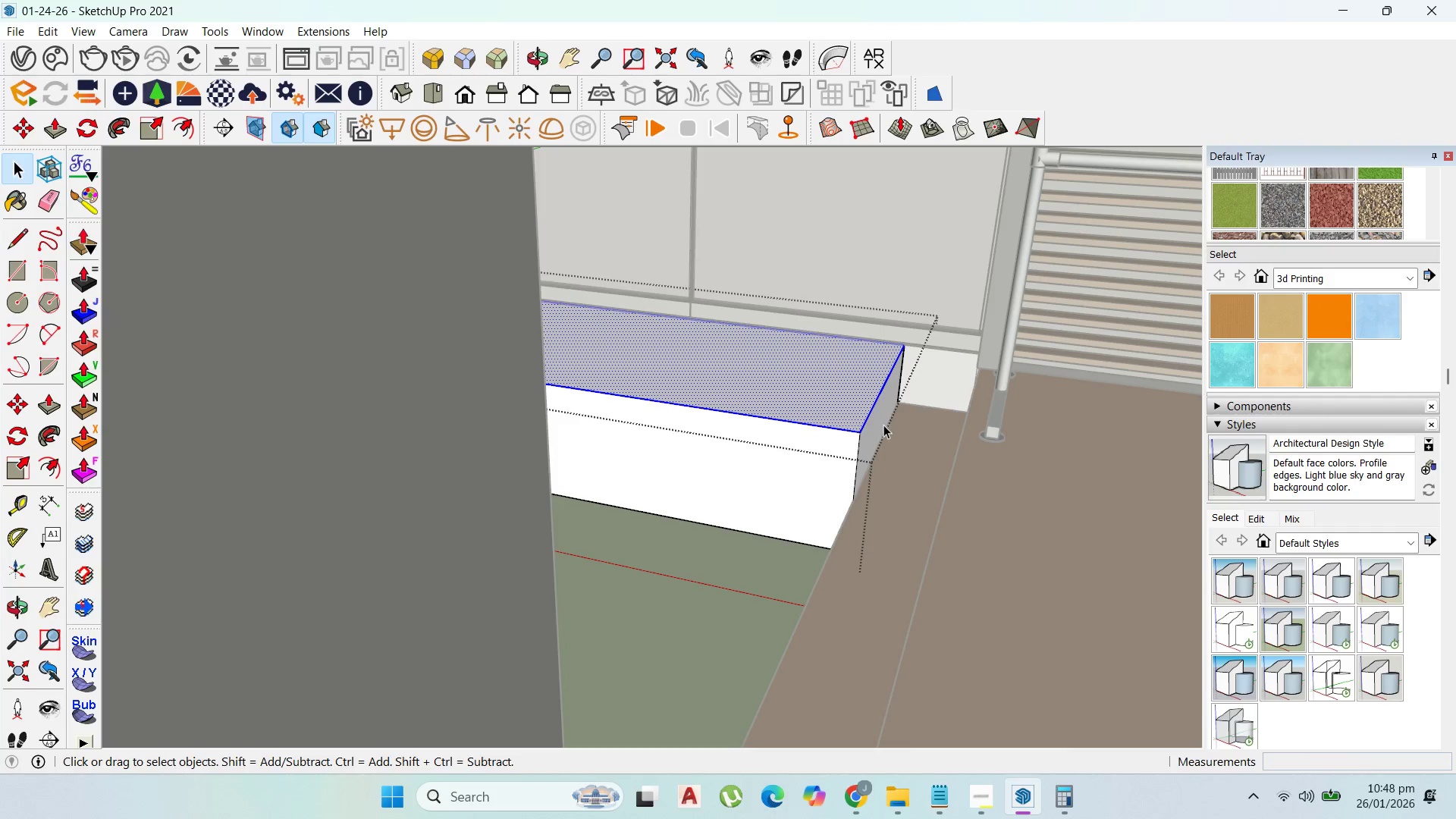 
key(P)
 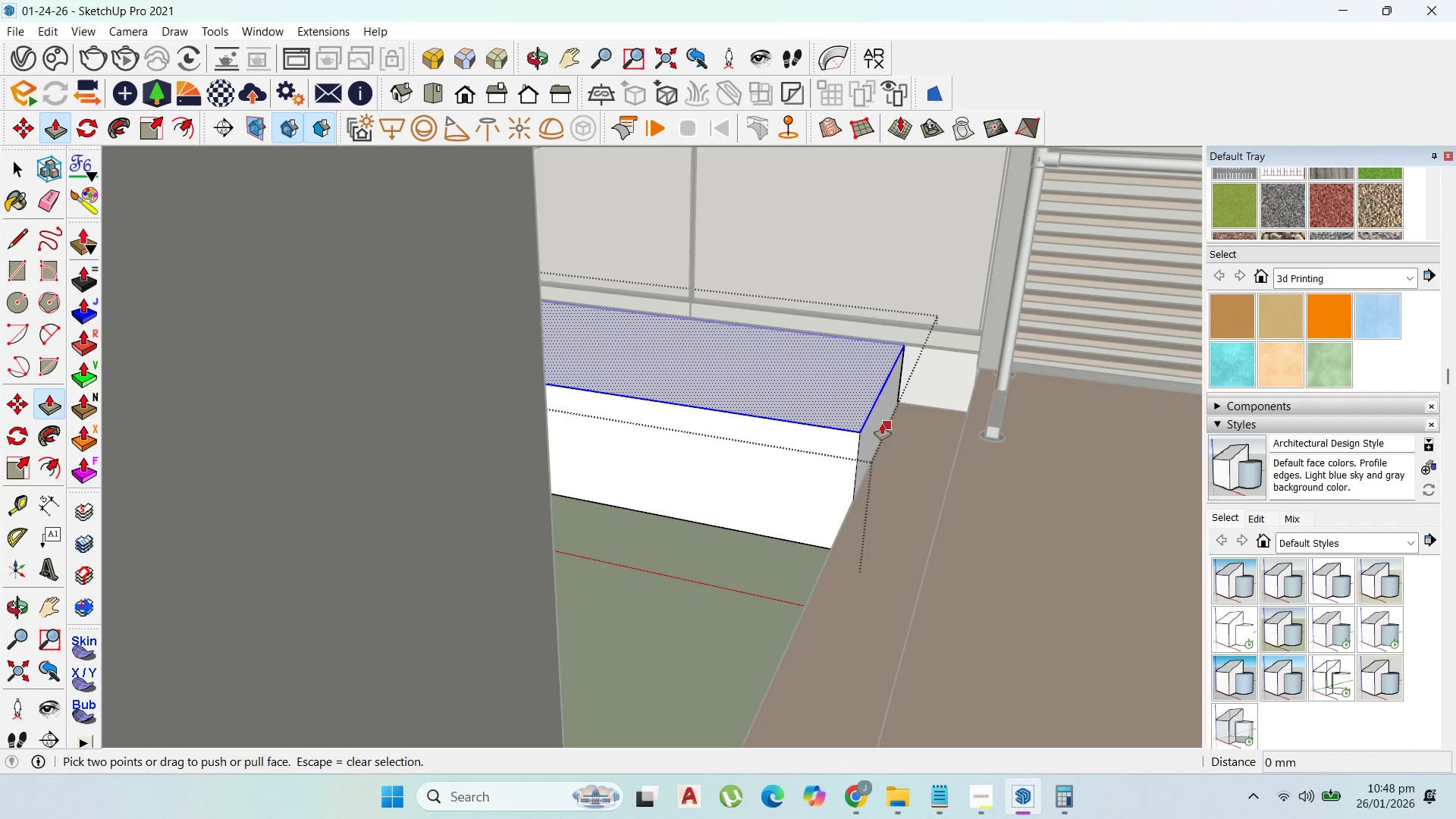 
key(Escape)
 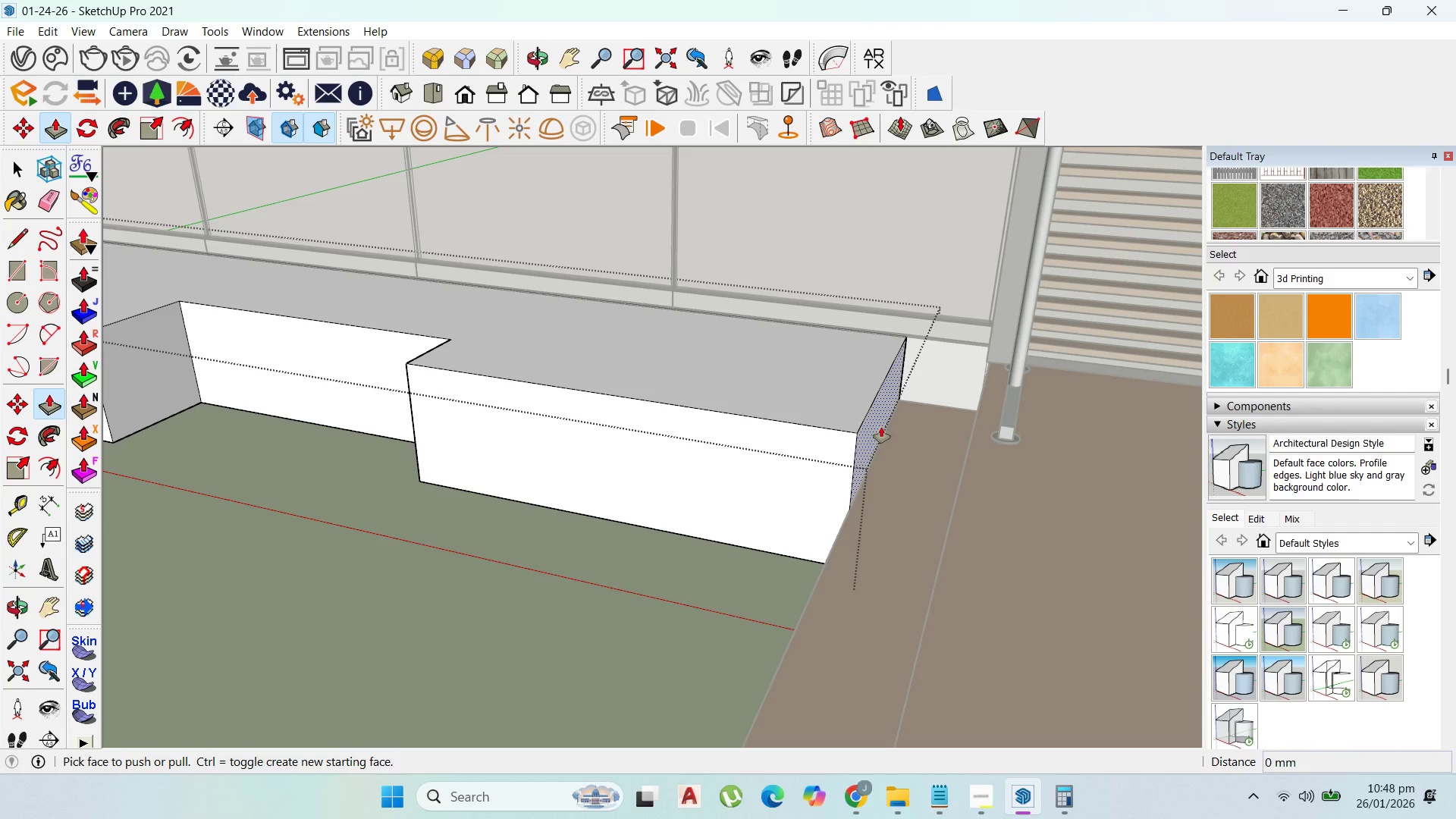 
left_click([879, 424])
 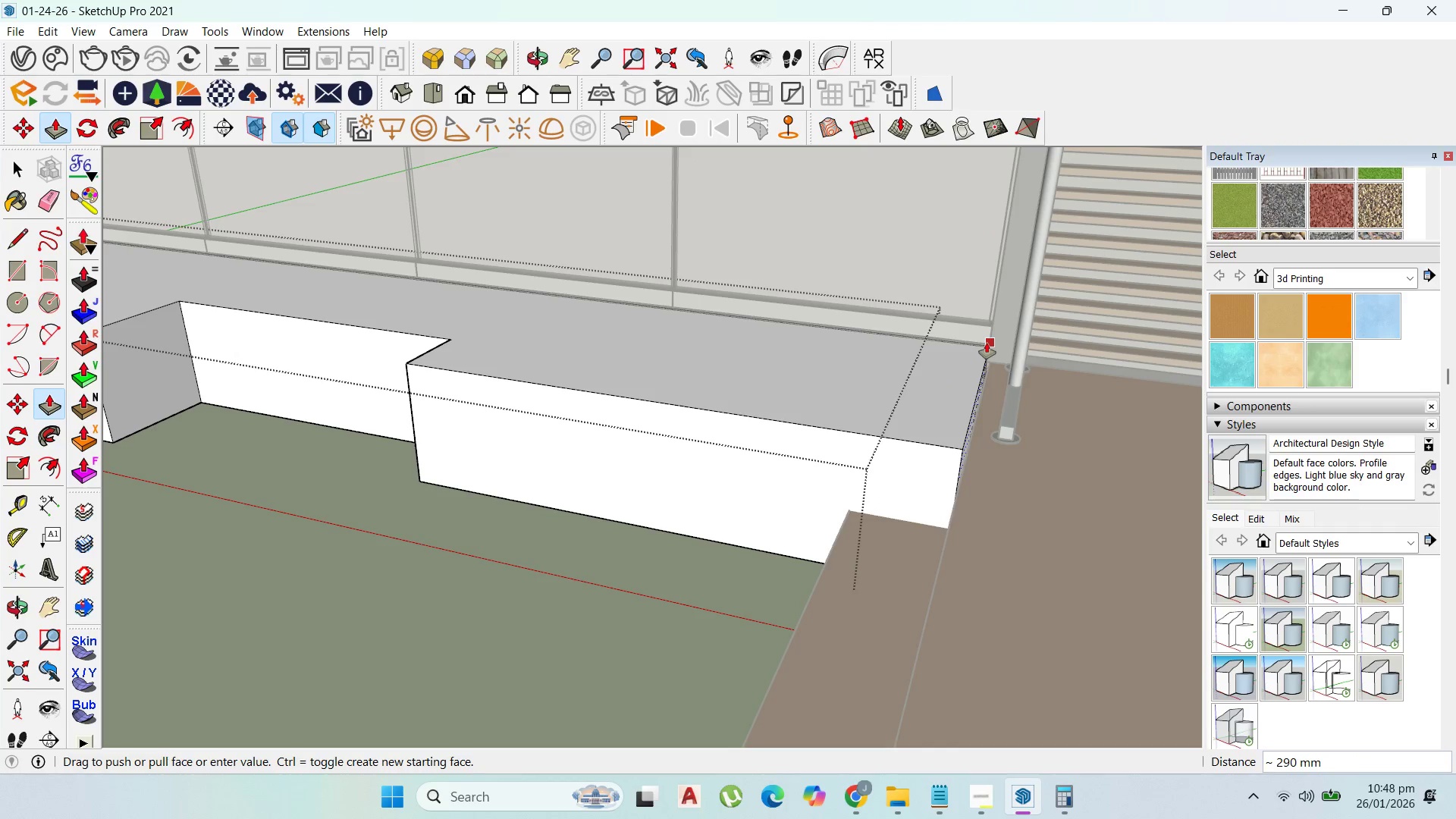 
scroll: coordinate [883, 427], scroll_direction: up, amount: 1.0
 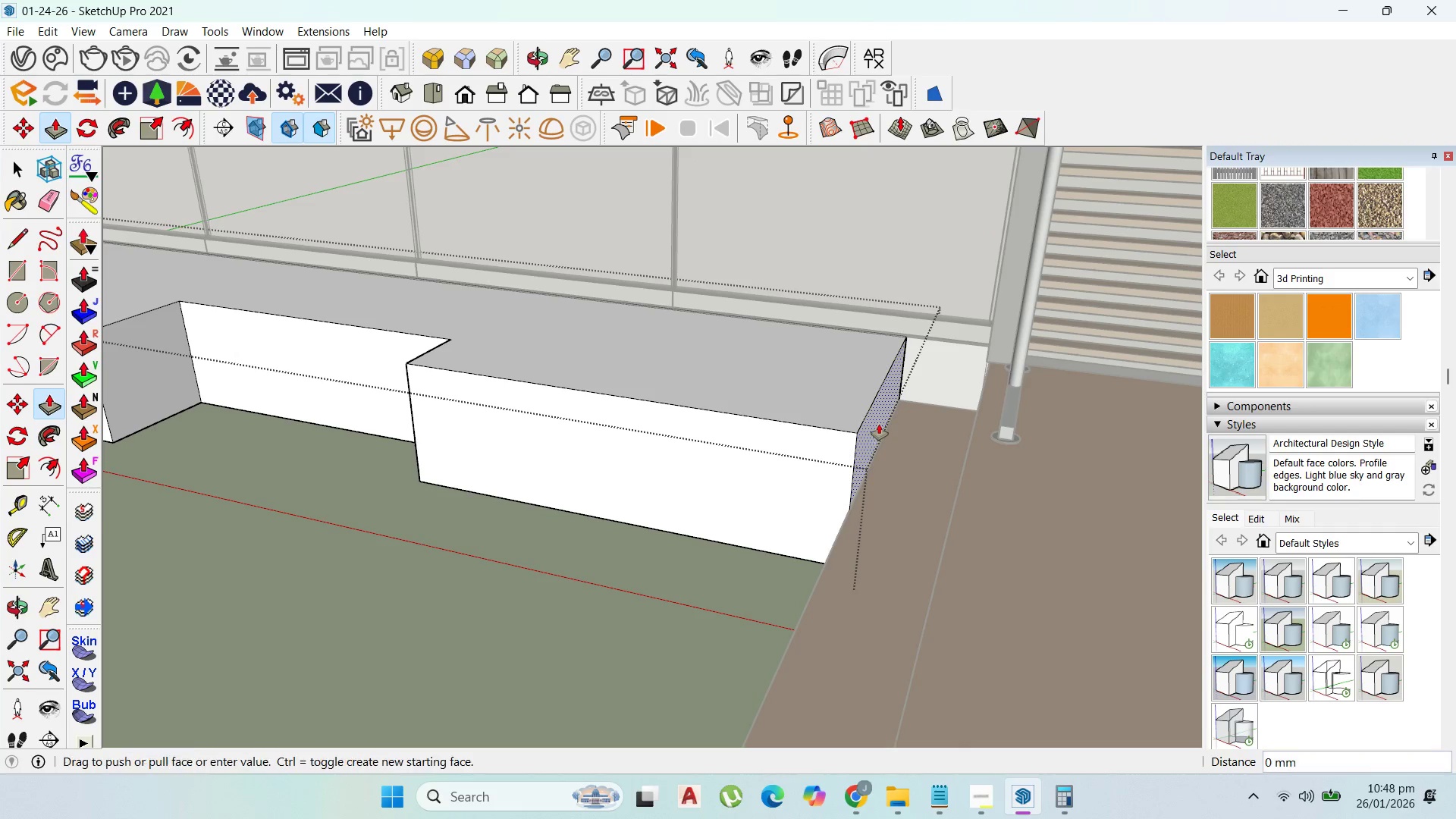 
left_click([987, 343])
 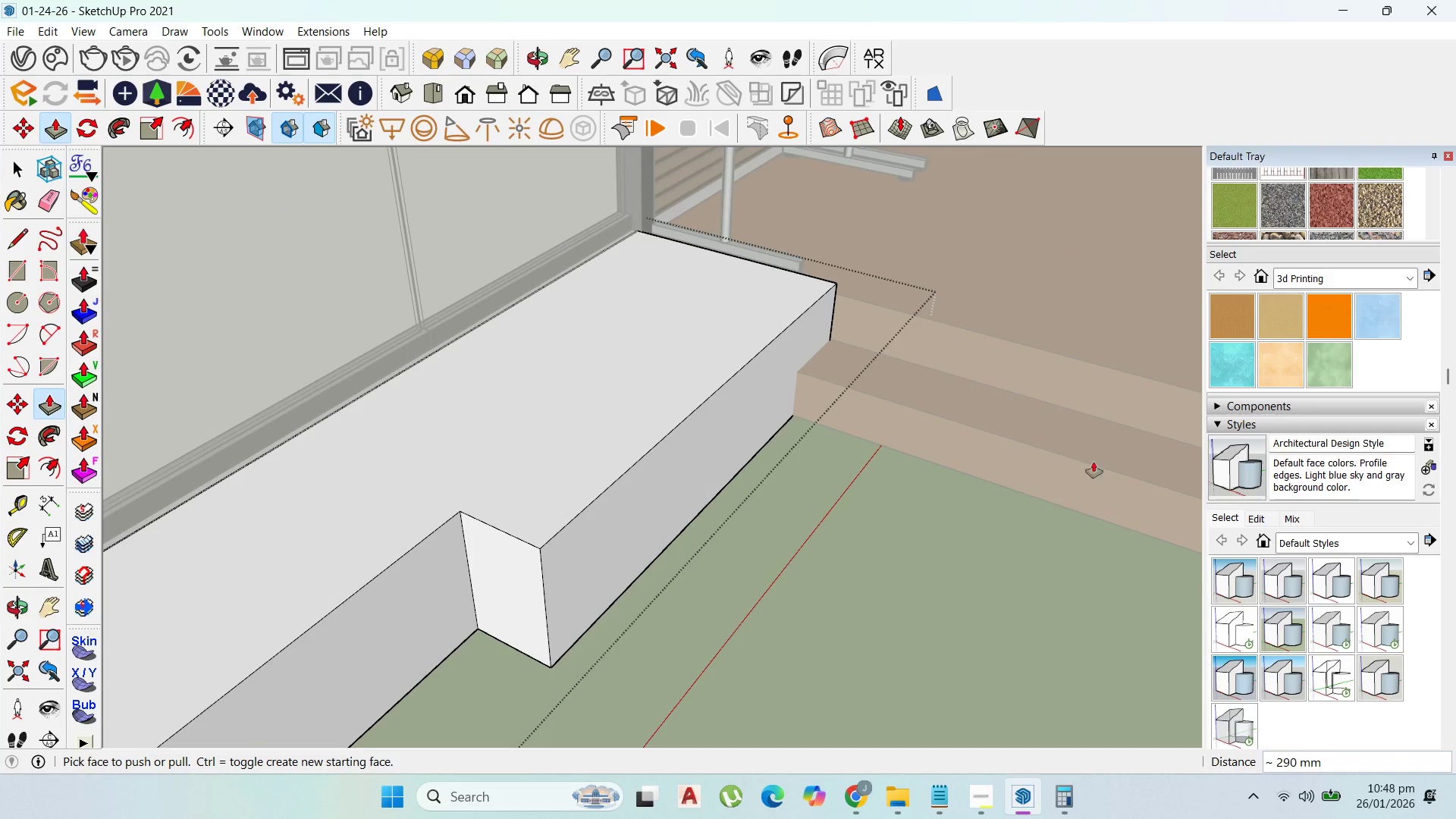 
scroll: coordinate [756, 444], scroll_direction: down, amount: 9.0
 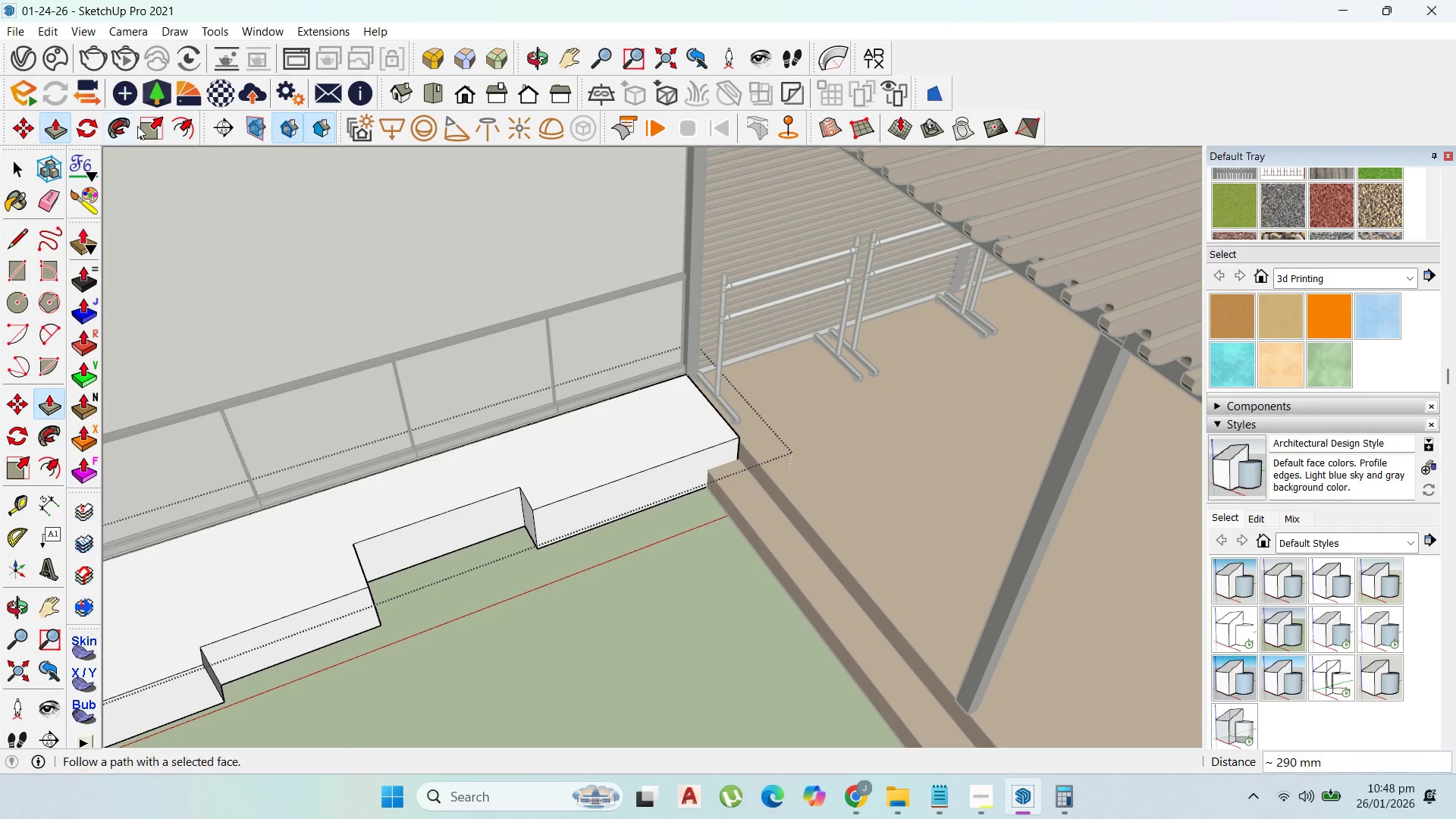 
left_click([180, 119])
 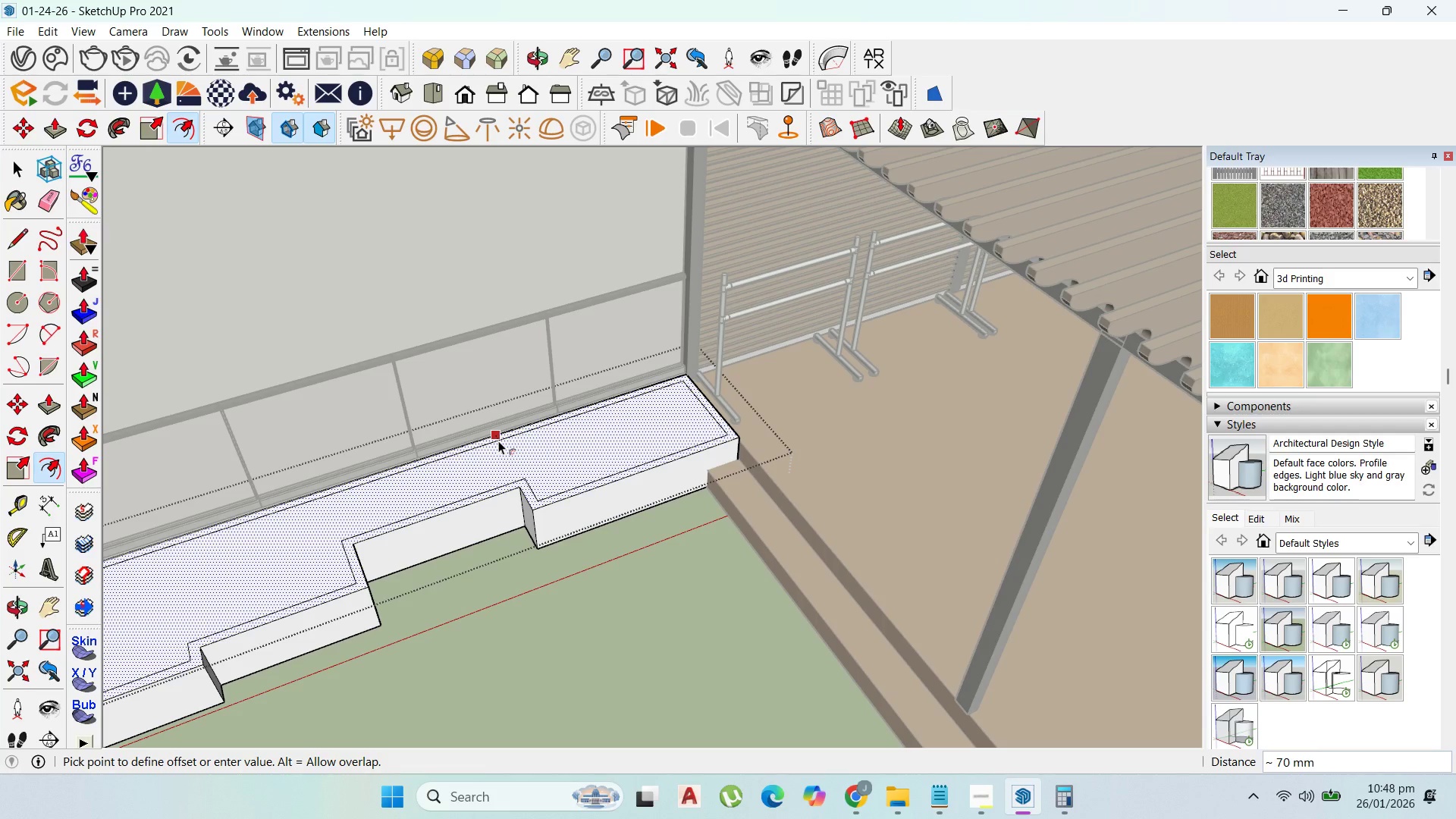 
wait(5.19)
 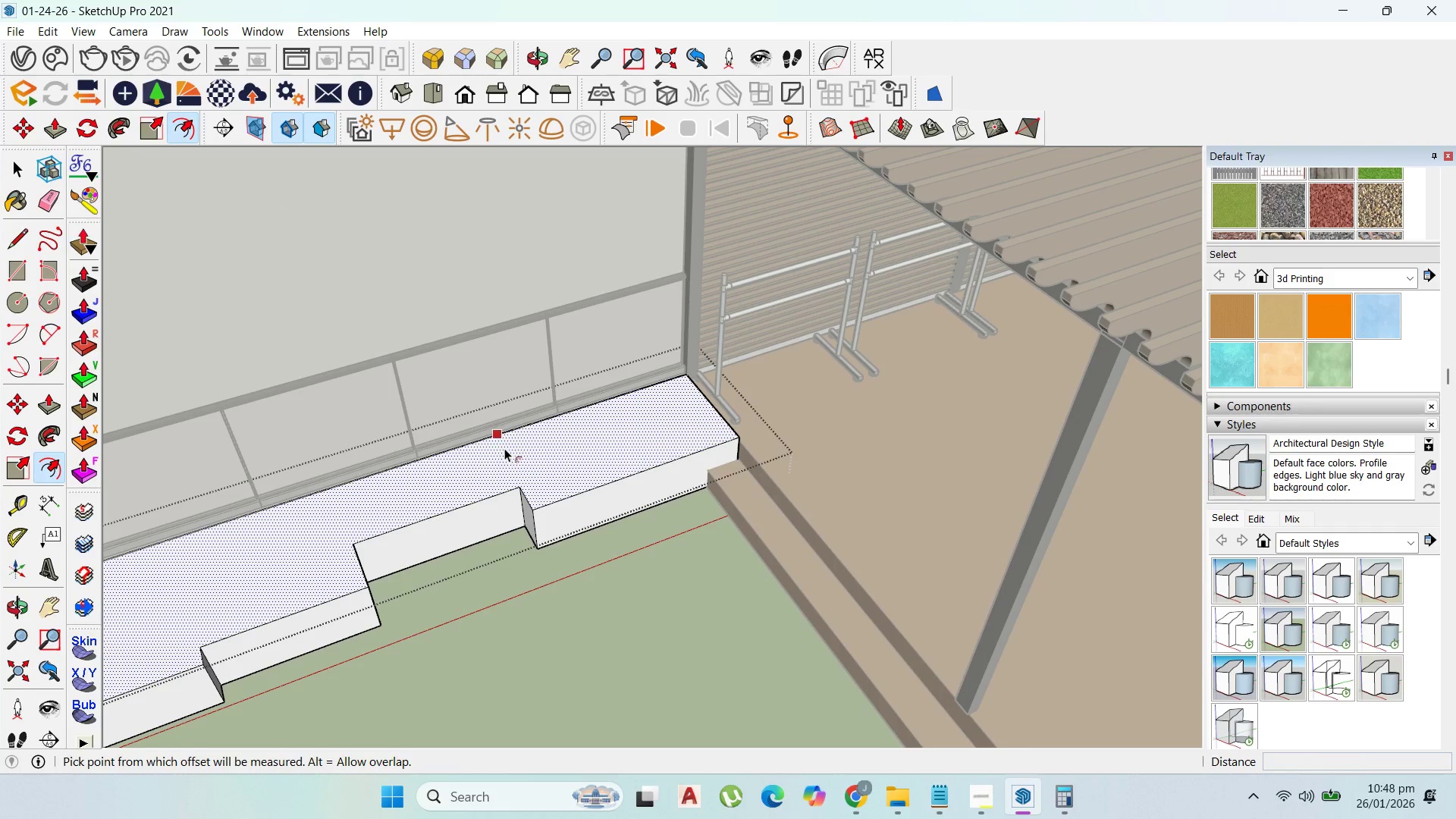 
type(200)
 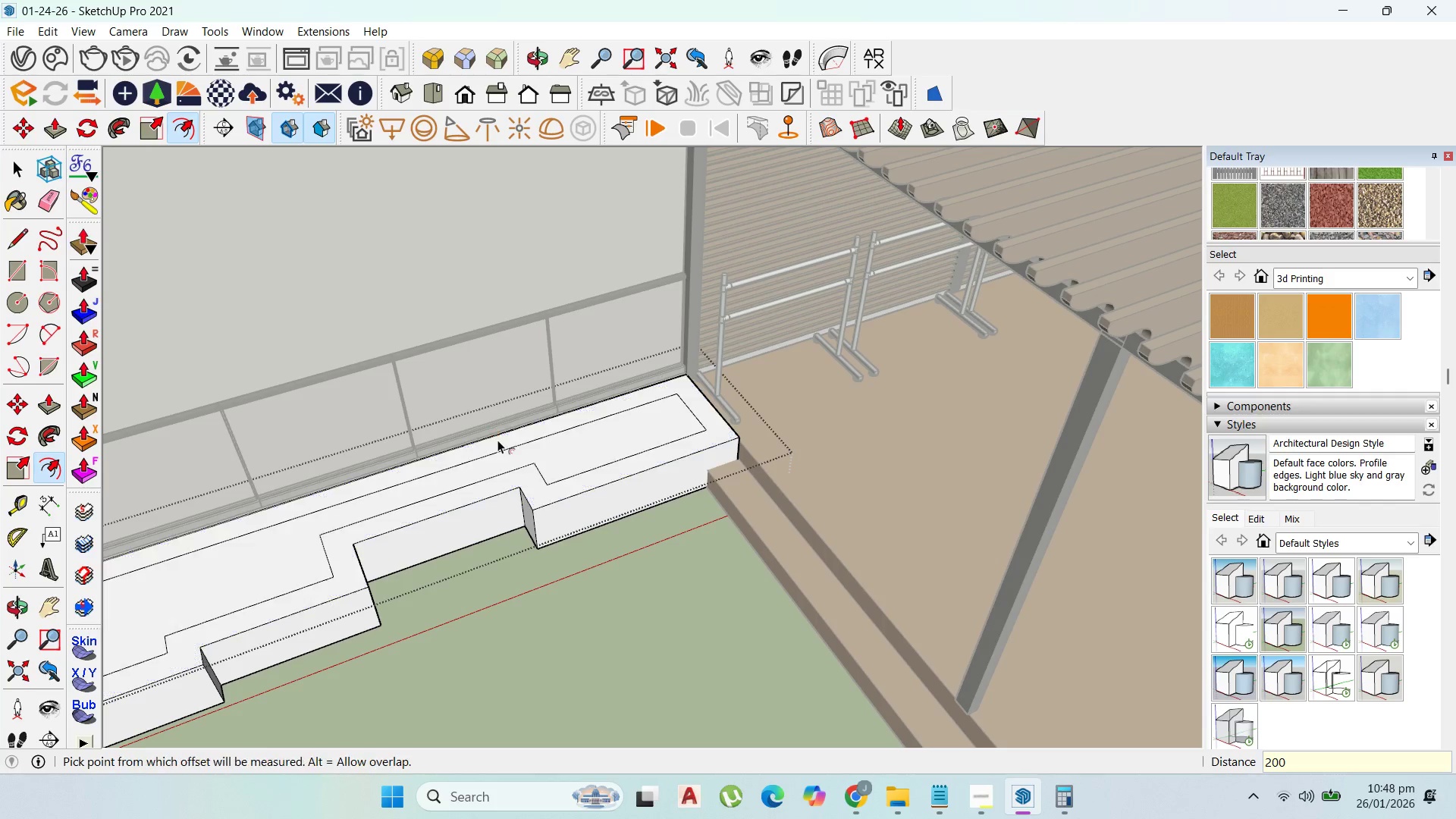 
key(Enter)
 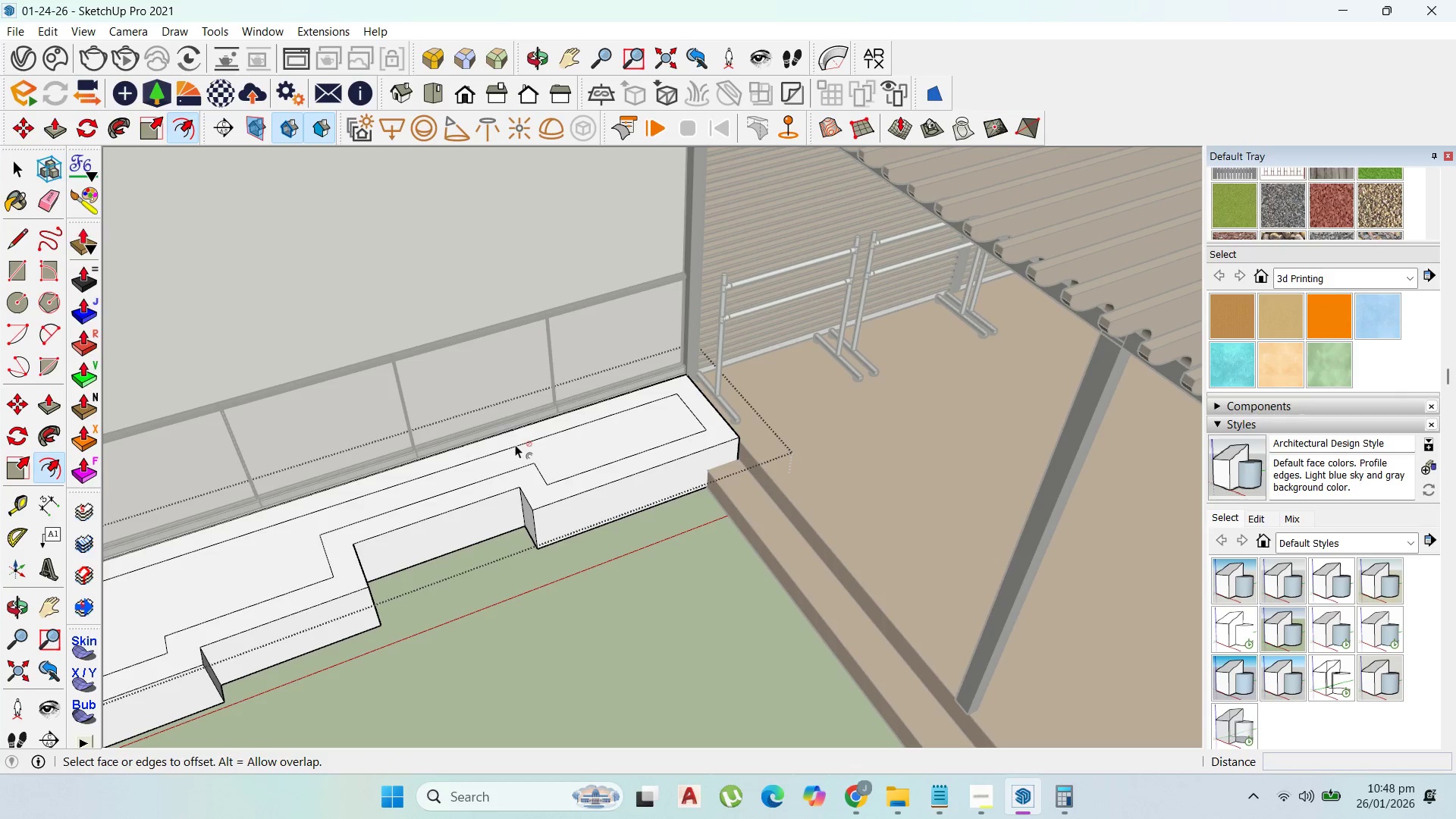 
key(Control+Z)
 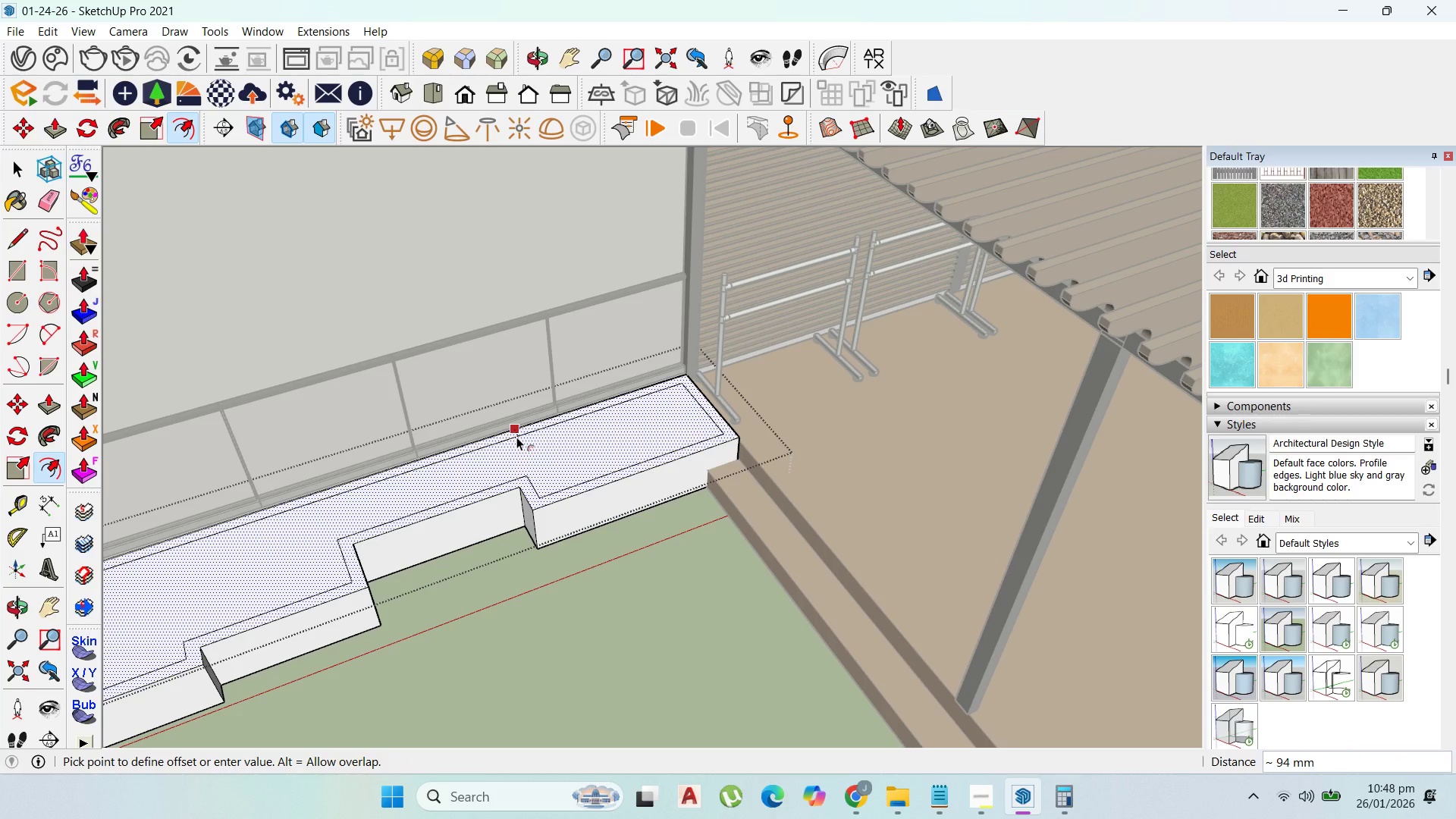 
type(200)
 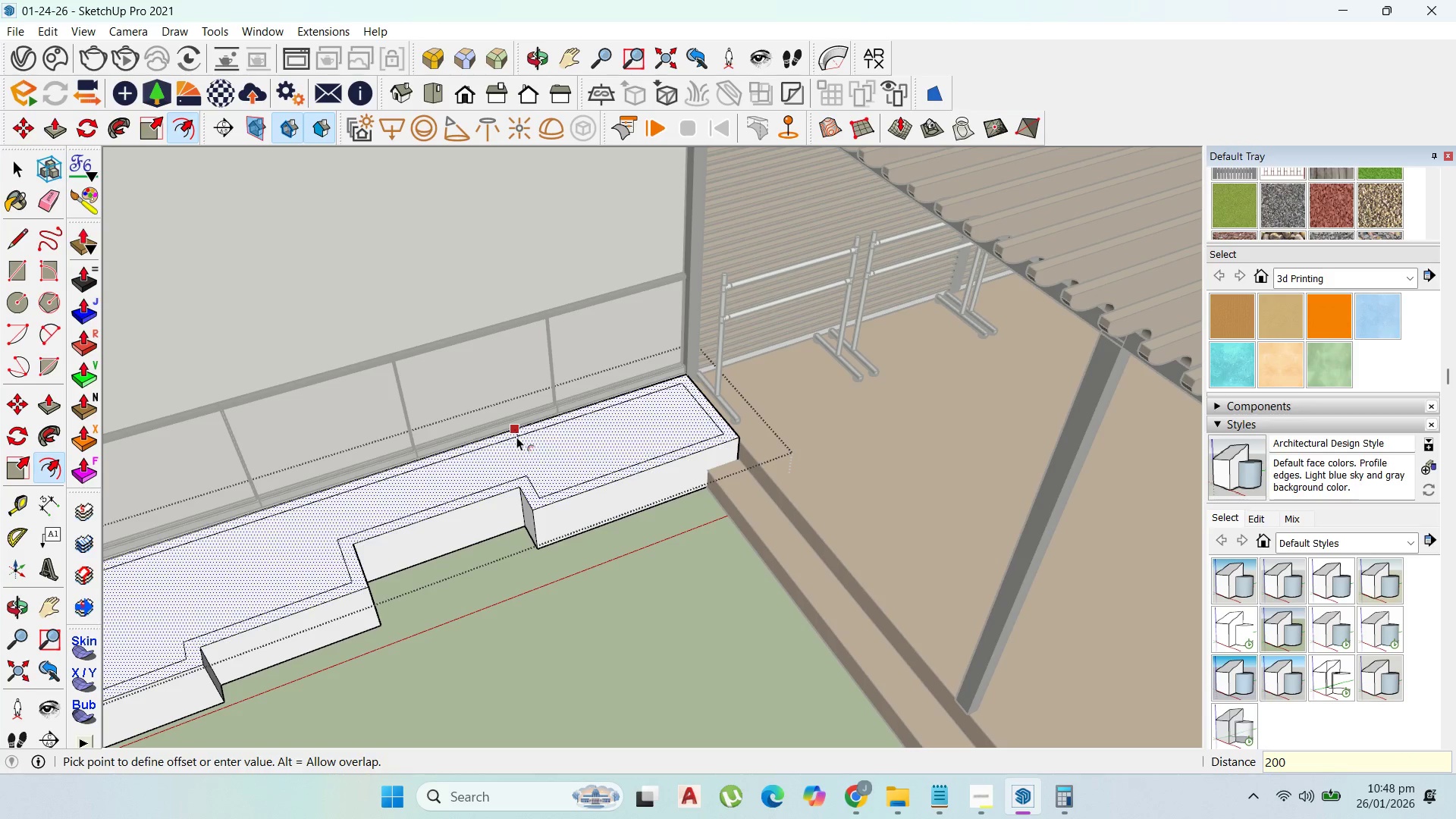 
key(Enter)
 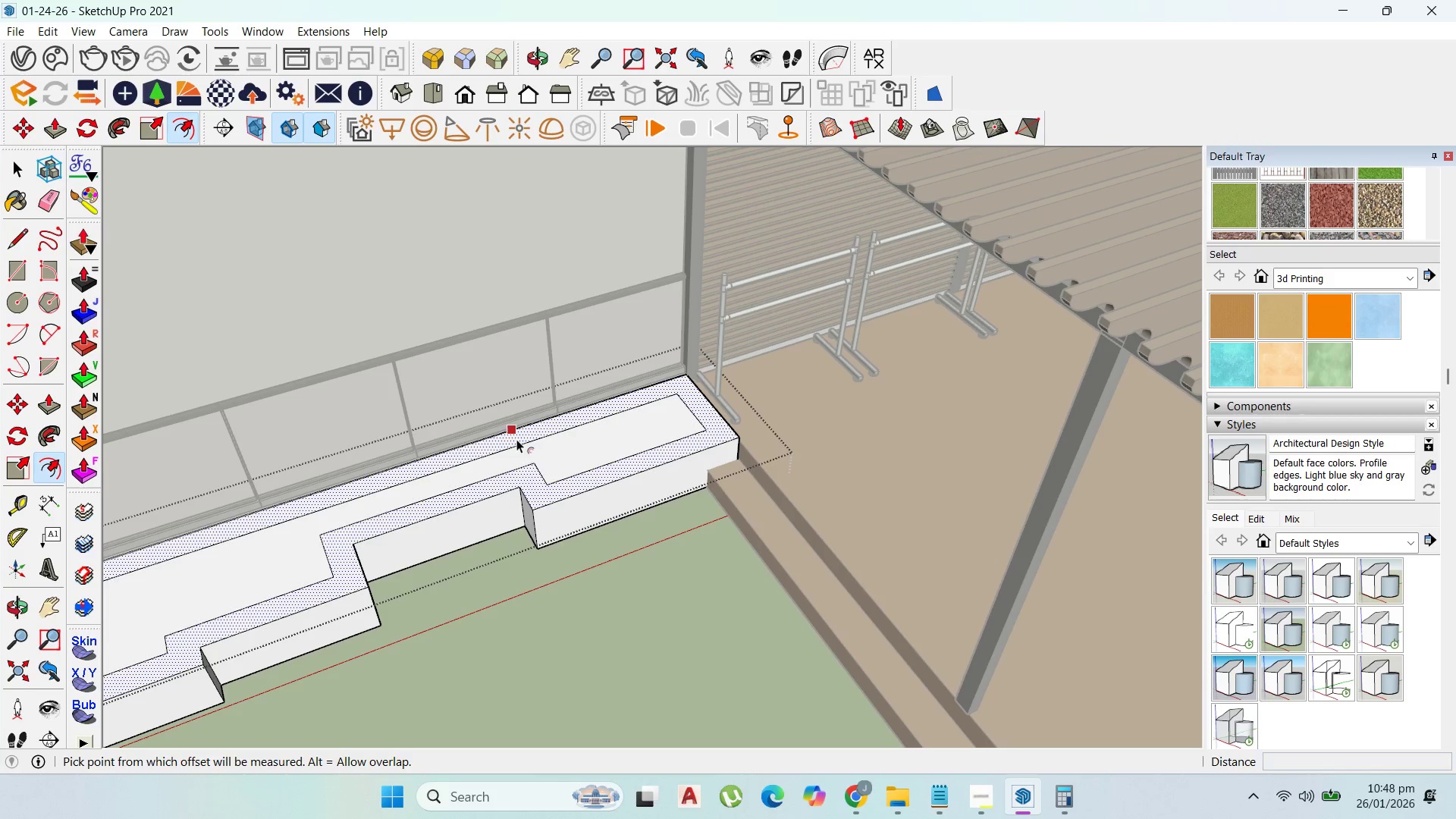 
key(Control+Z)
 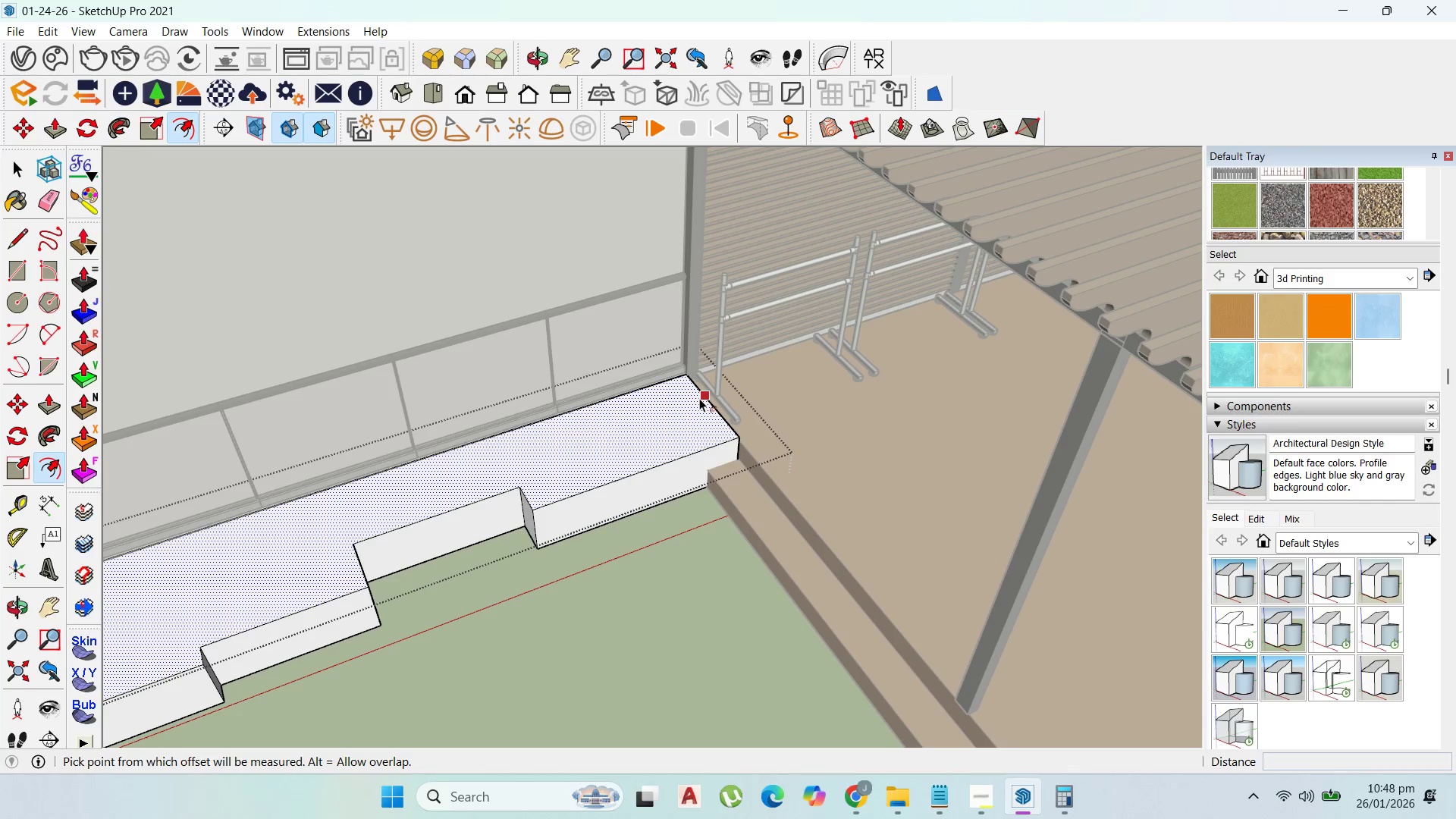 
left_click_drag(start_coordinate=[699, 398], to_coordinate=[689, 388])
 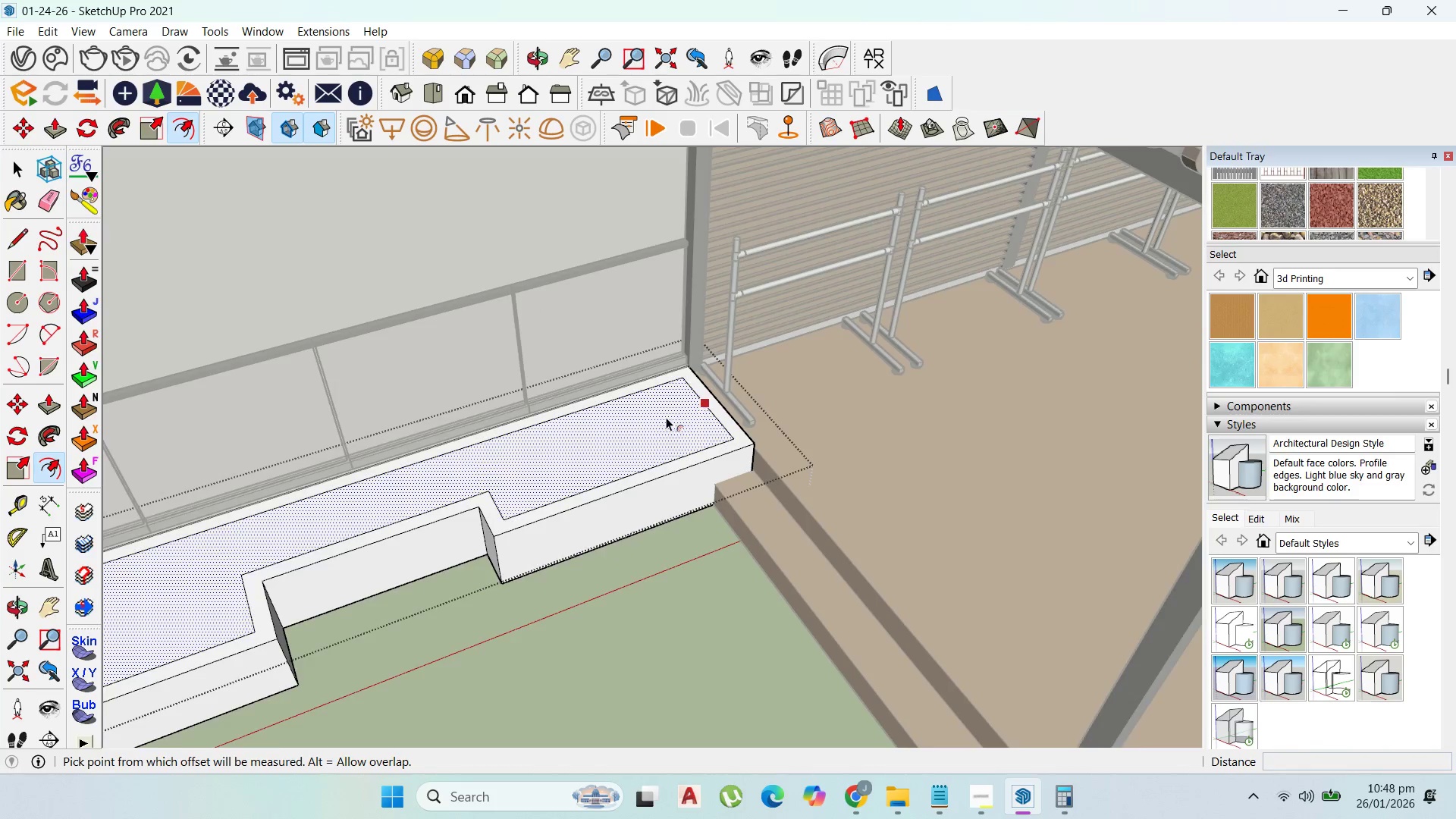 
type(100)
 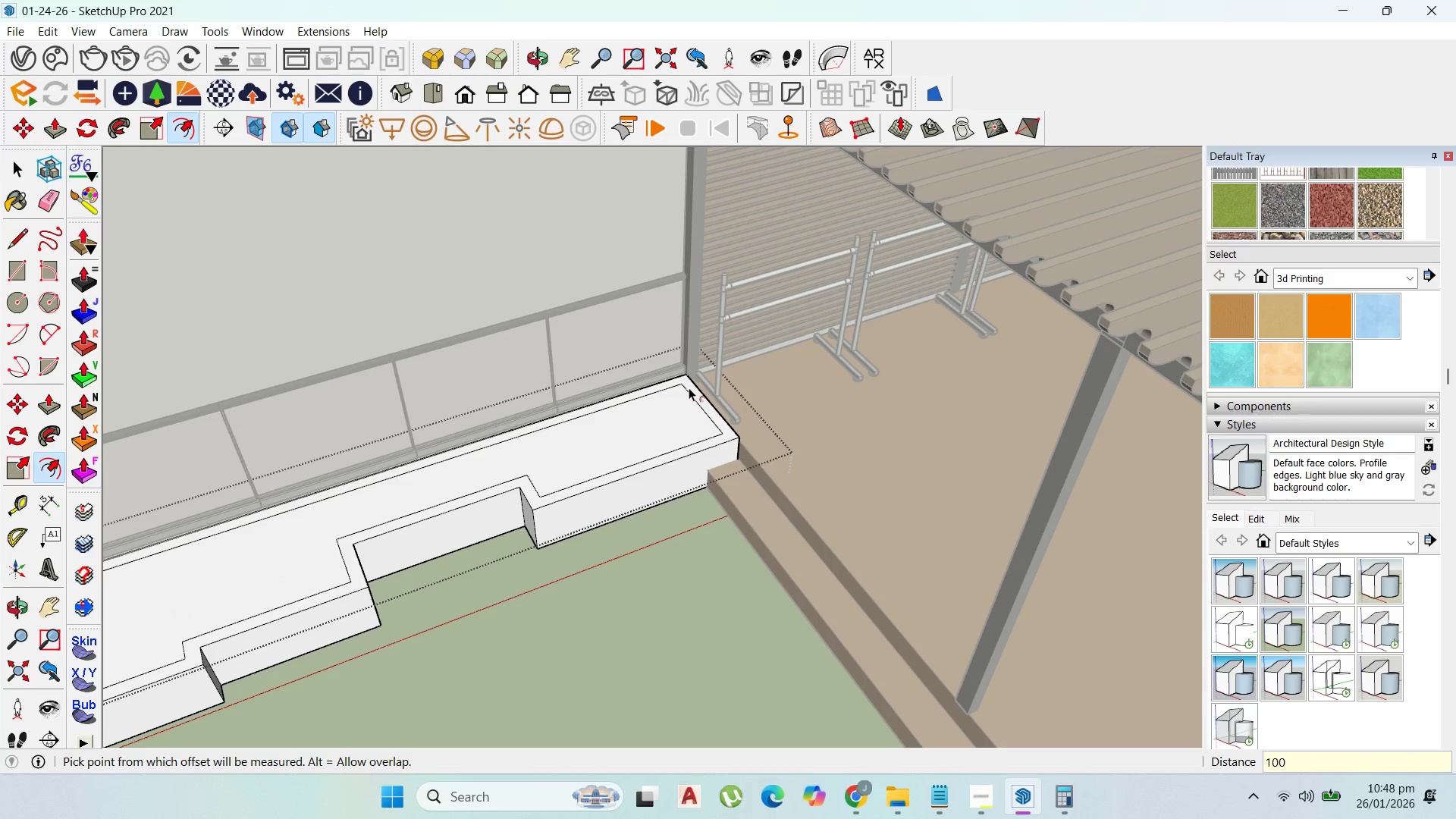 
key(Enter)
 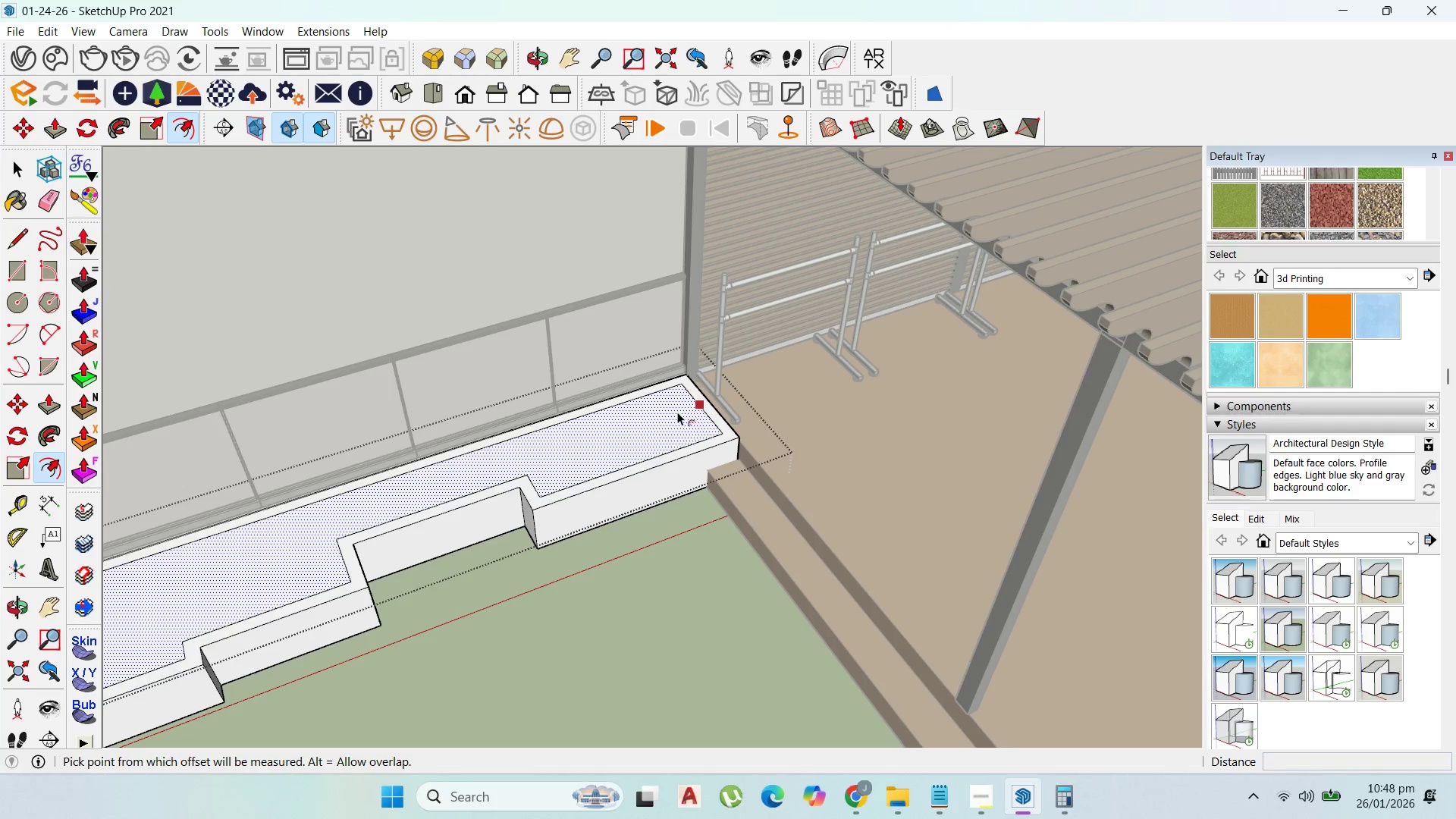 
key(P)
 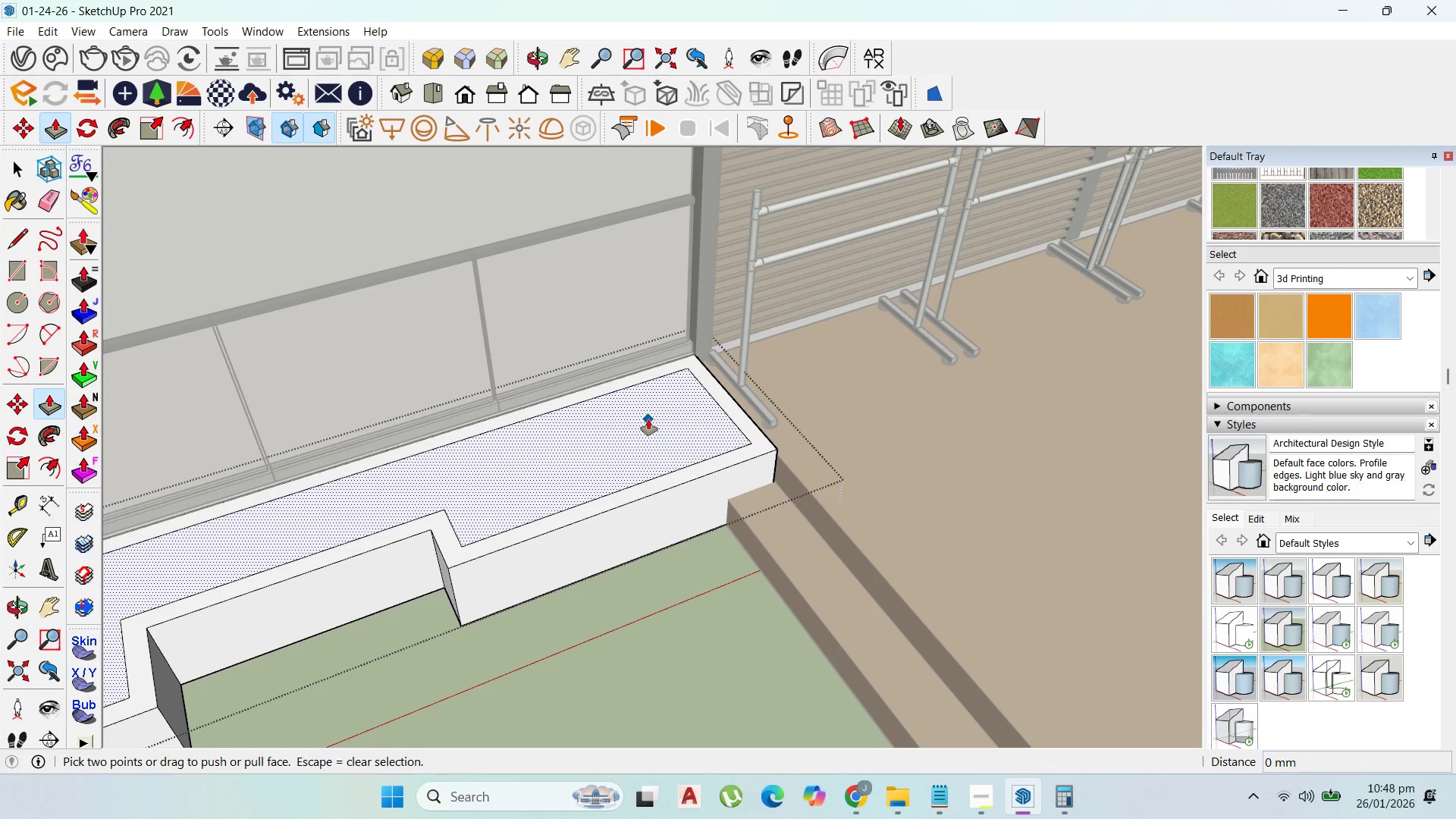 
scroll: coordinate [654, 423], scroll_direction: up, amount: 4.0
 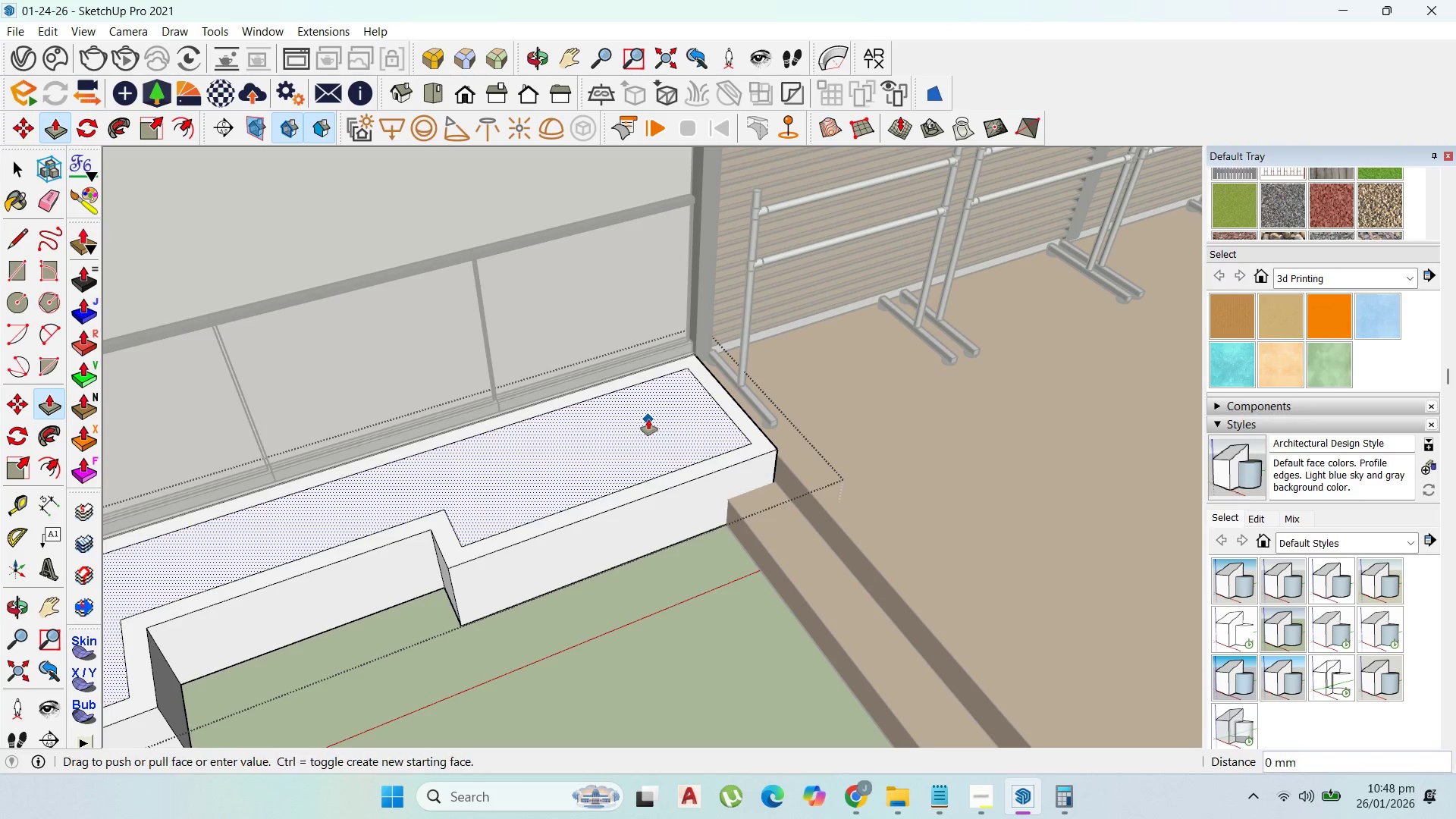 
left_click_drag(start_coordinate=[648, 419], to_coordinate=[657, 428])
 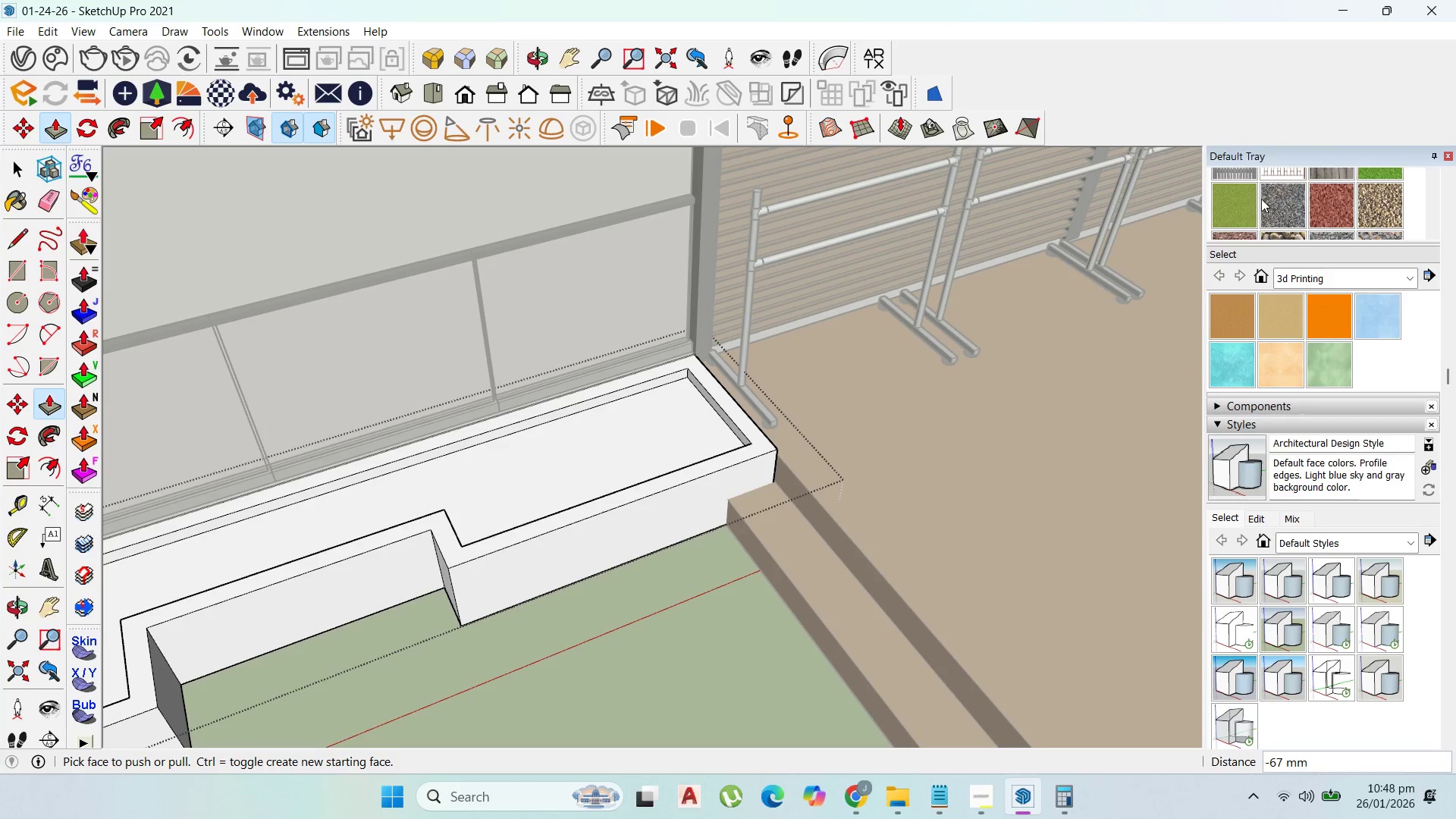 
left_click([1244, 200])
 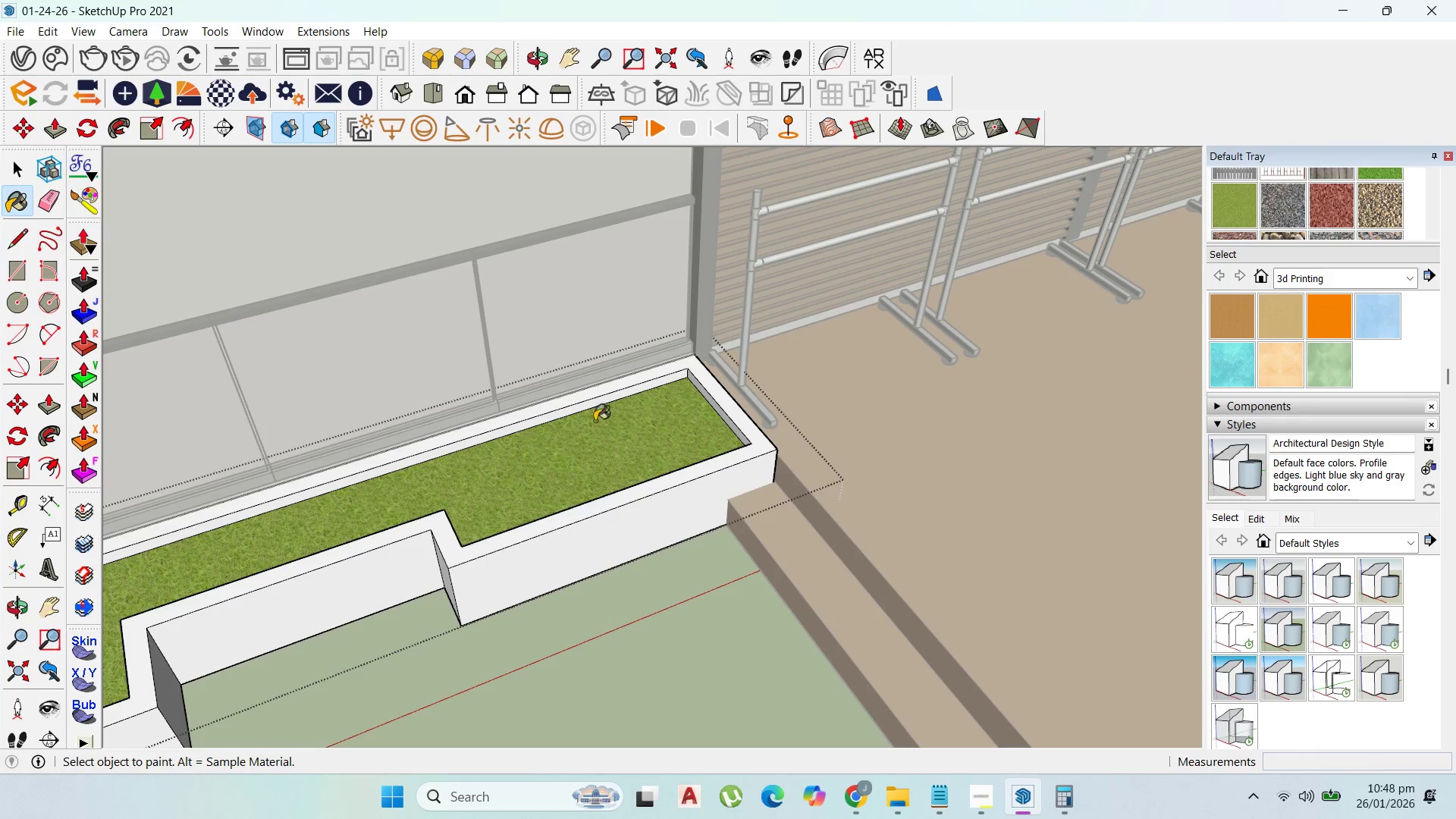 
scroll: coordinate [813, 439], scroll_direction: down, amount: 14.0
 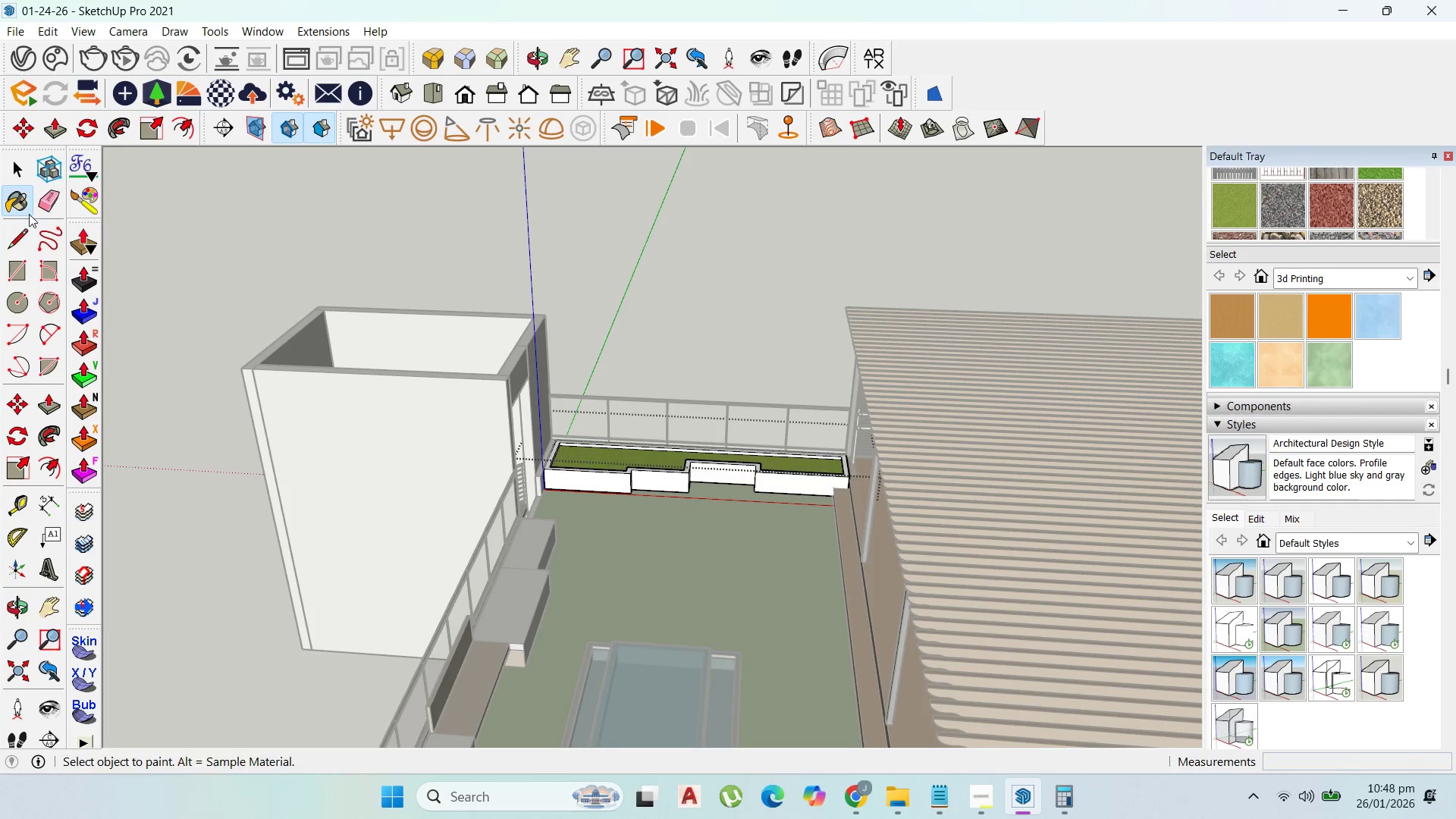 
left_click([30, 169])
 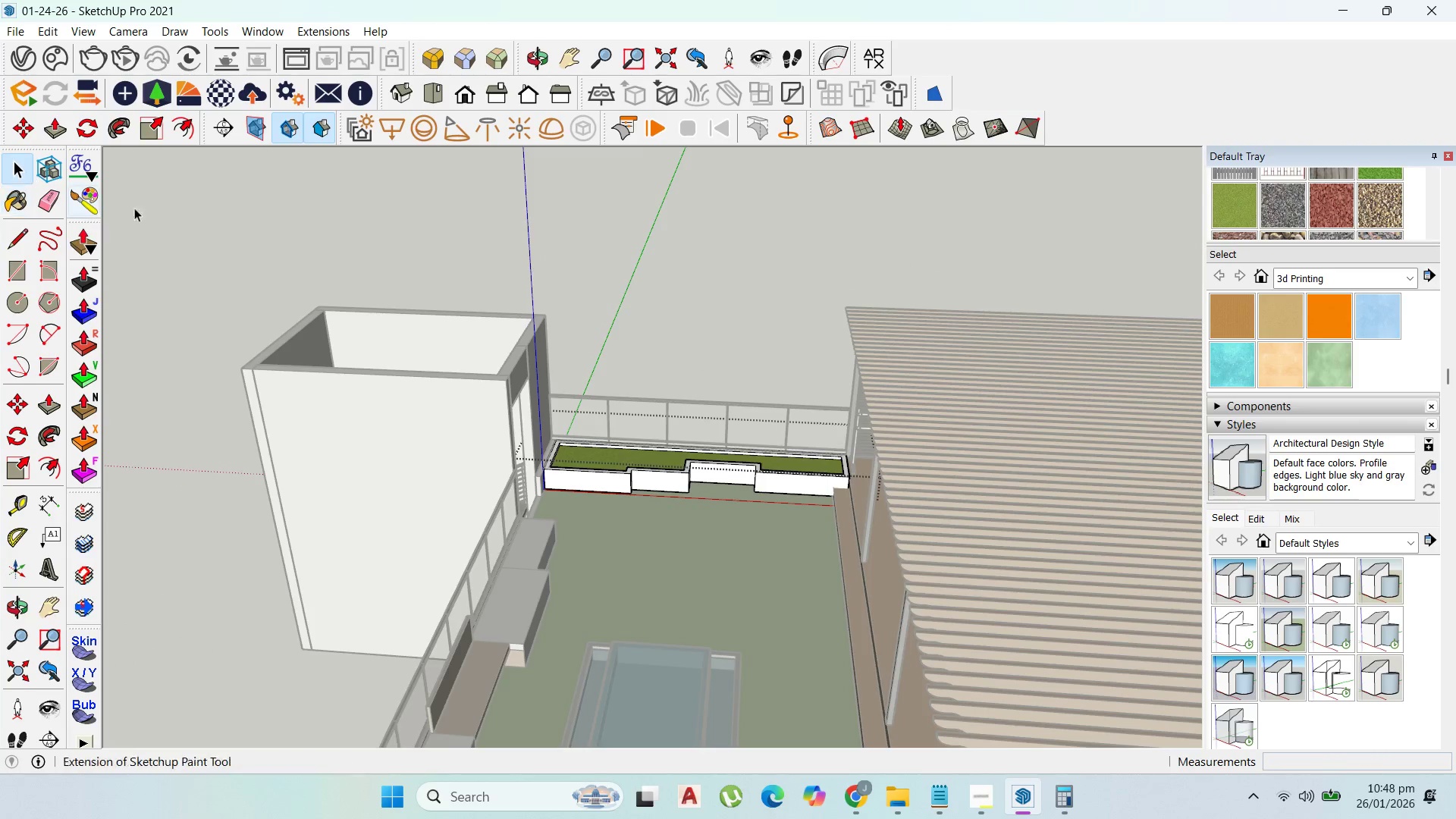 
key(Escape)
 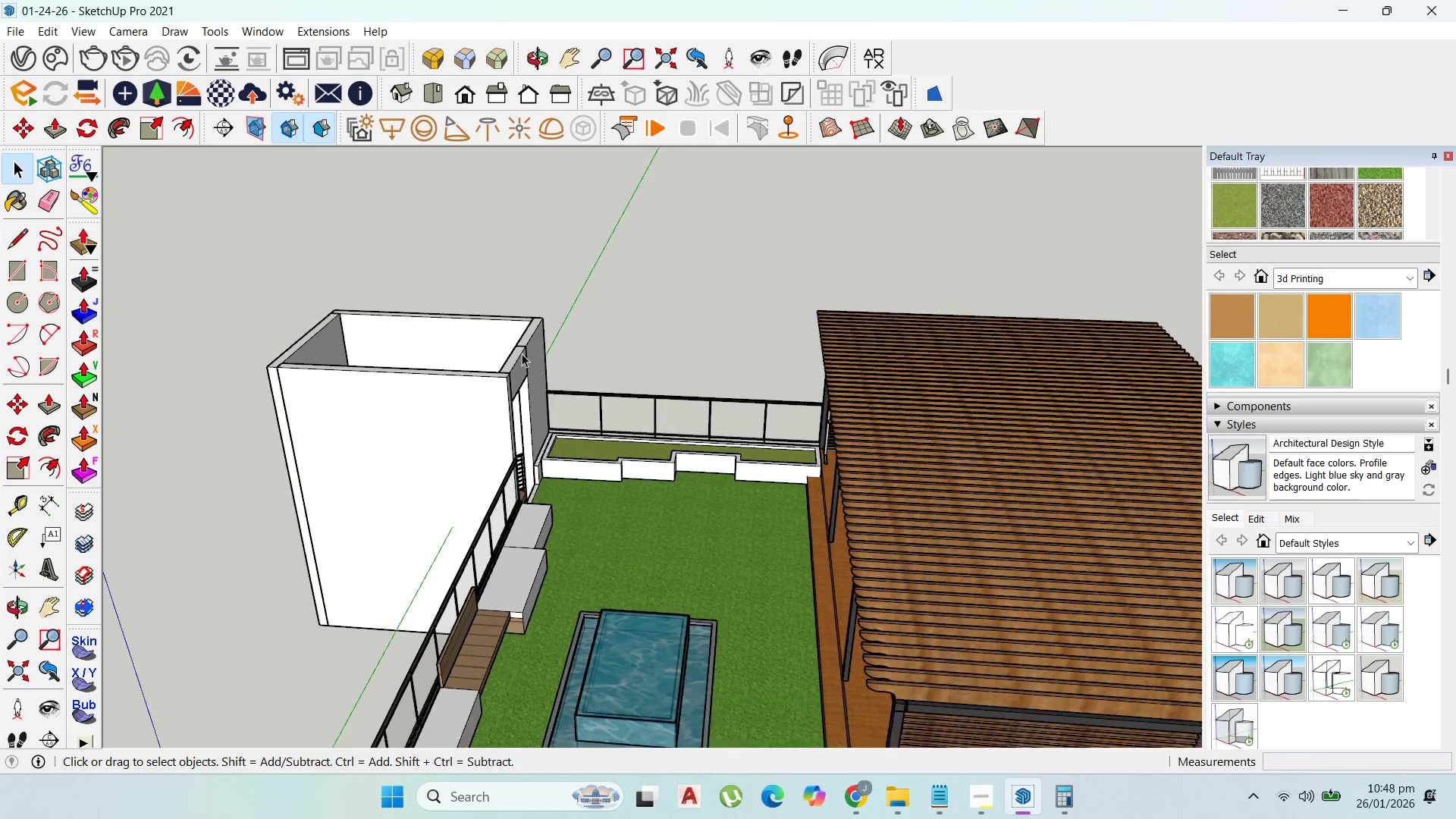 
scroll: coordinate [425, 557], scroll_direction: up, amount: 2.0
 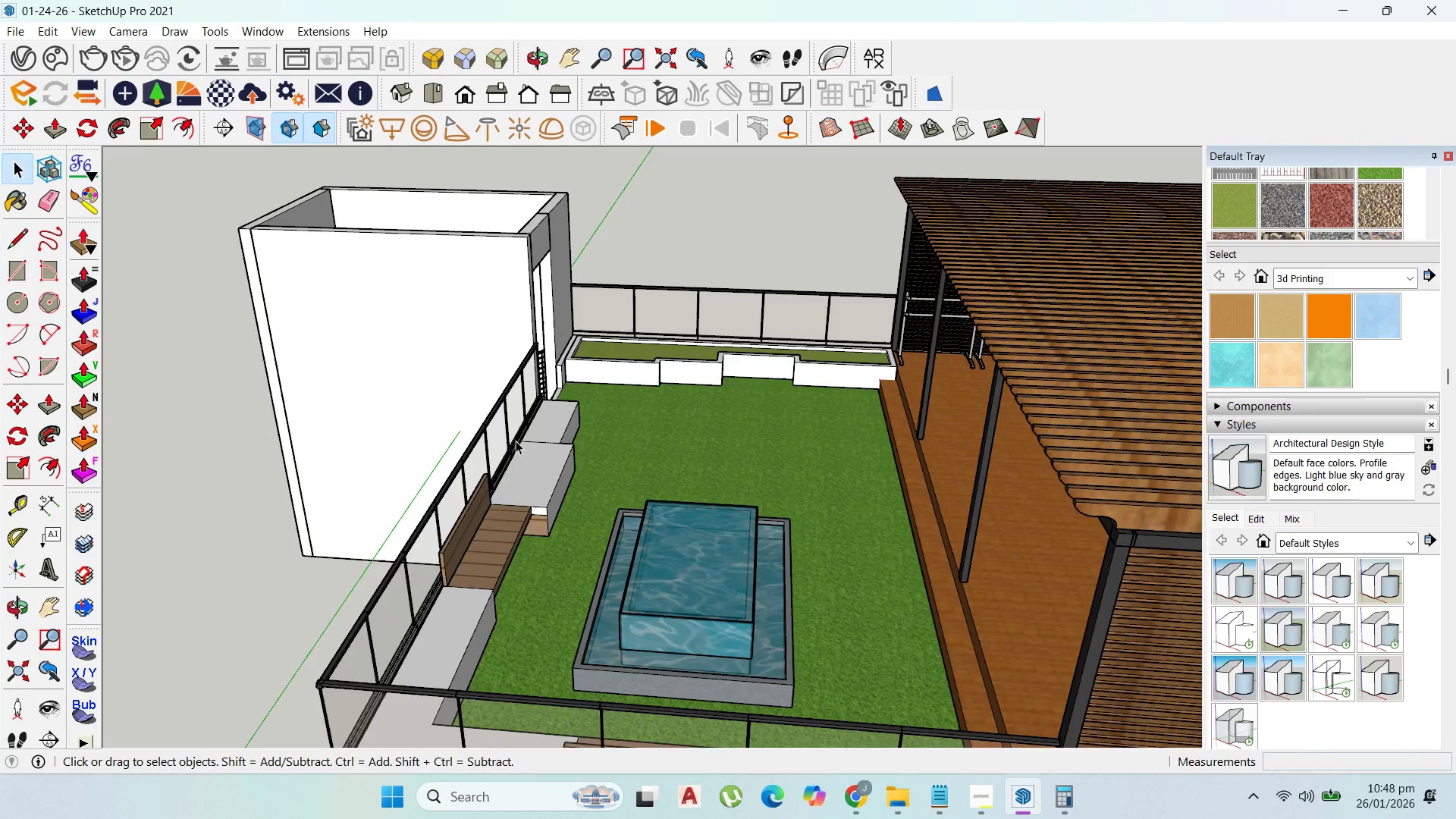 
double_click([538, 440])
 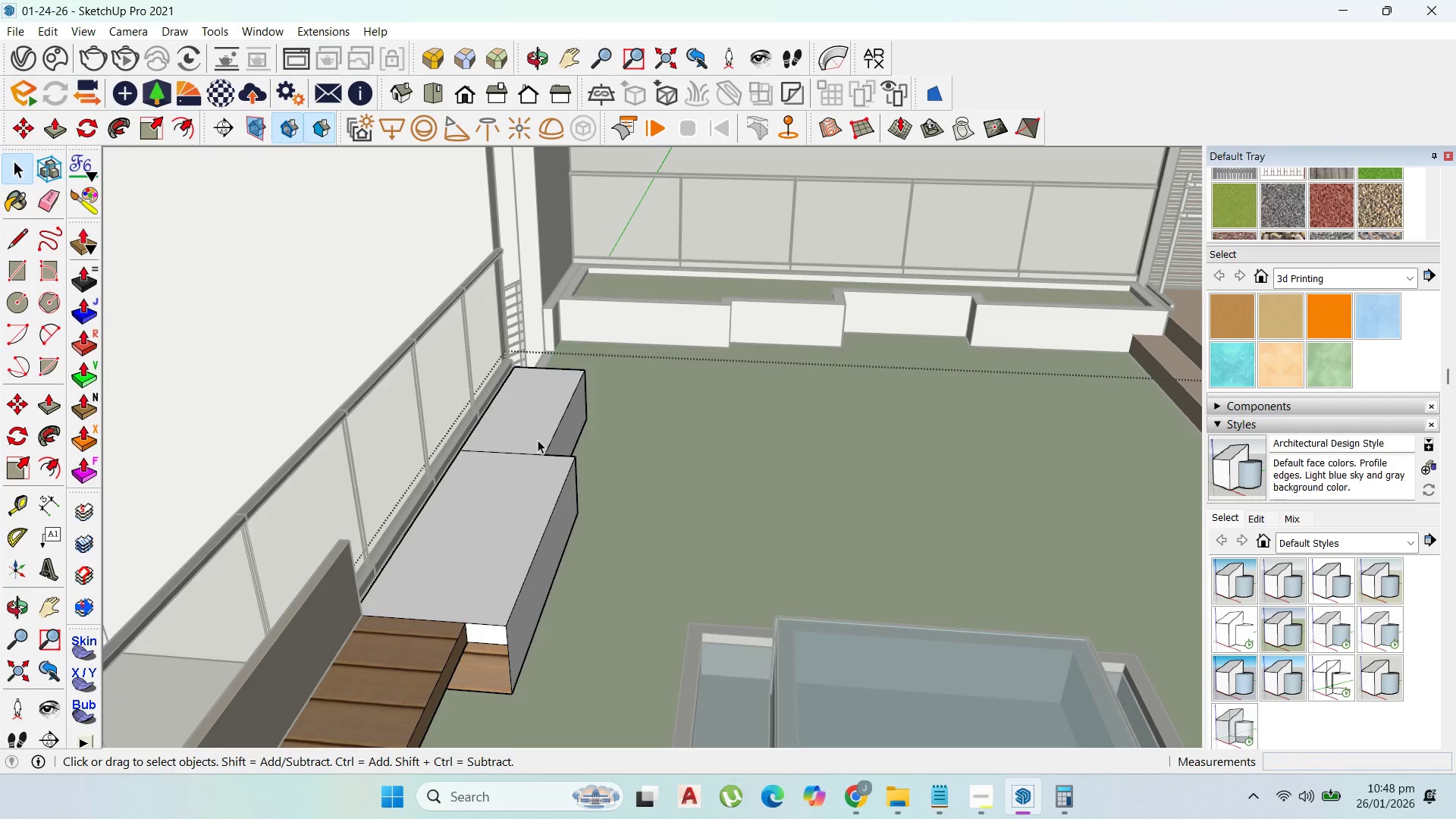 
scroll: coordinate [549, 437], scroll_direction: up, amount: 7.0
 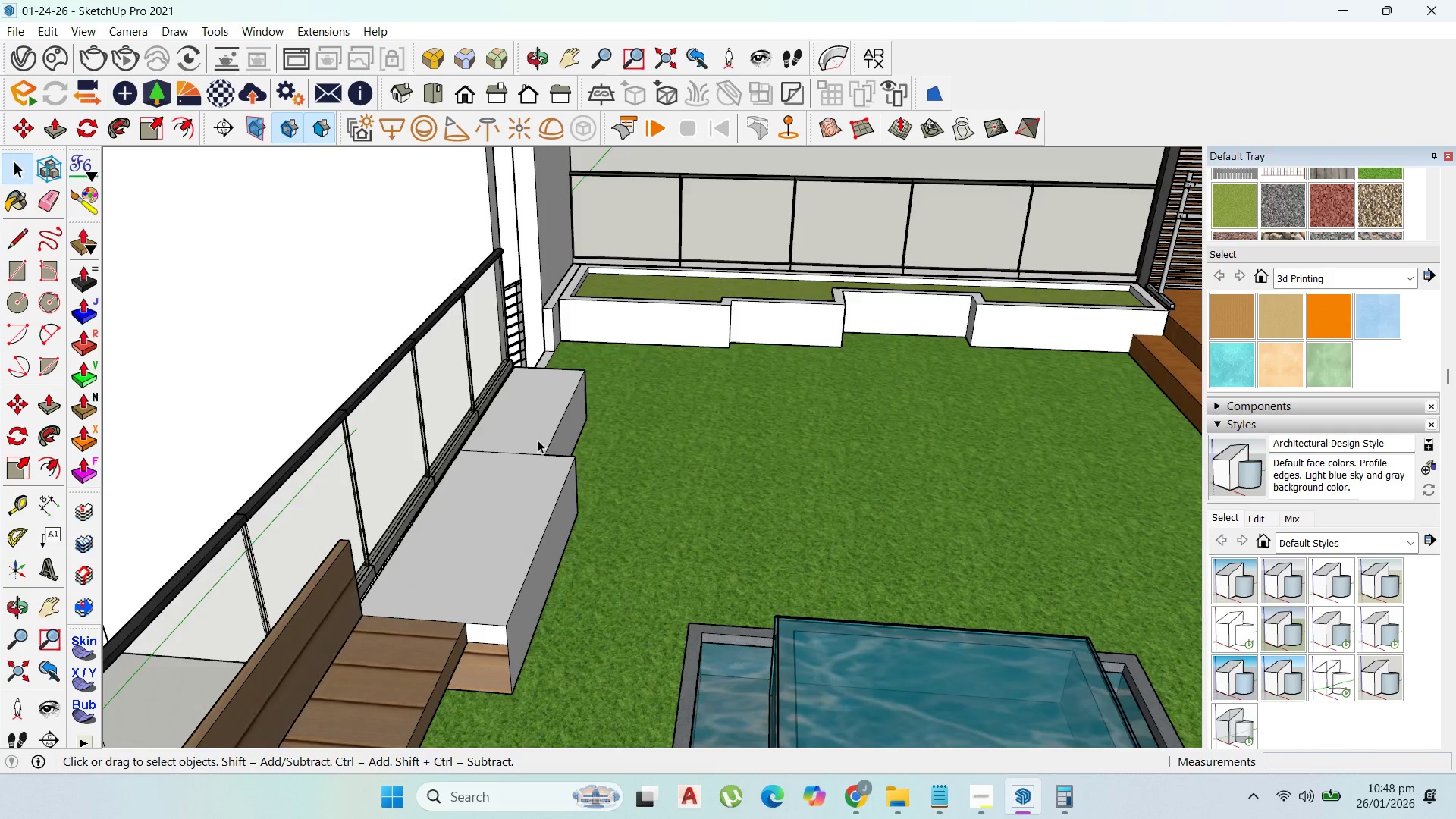 
triple_click([538, 440])
 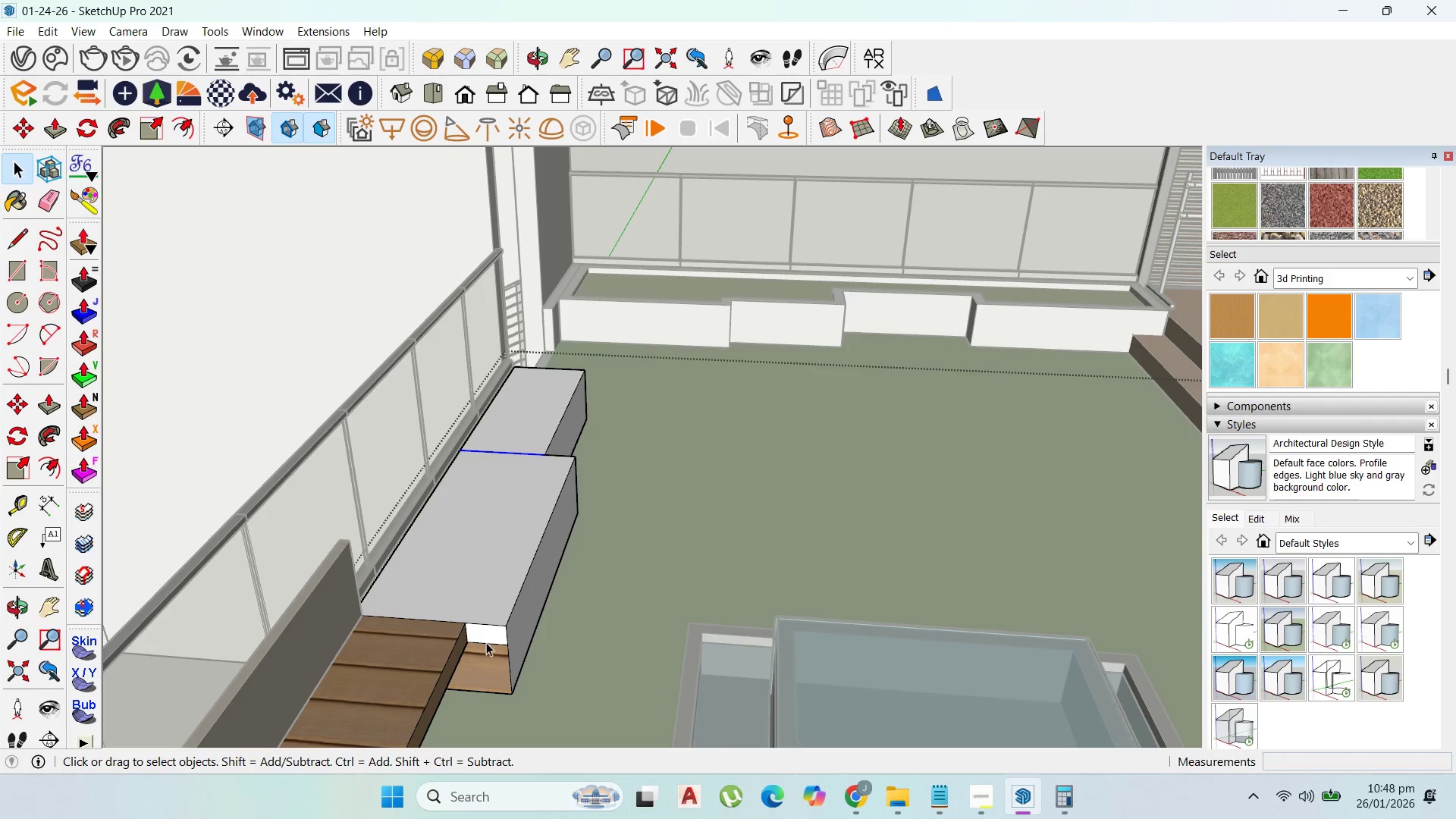 
key(Delete)
 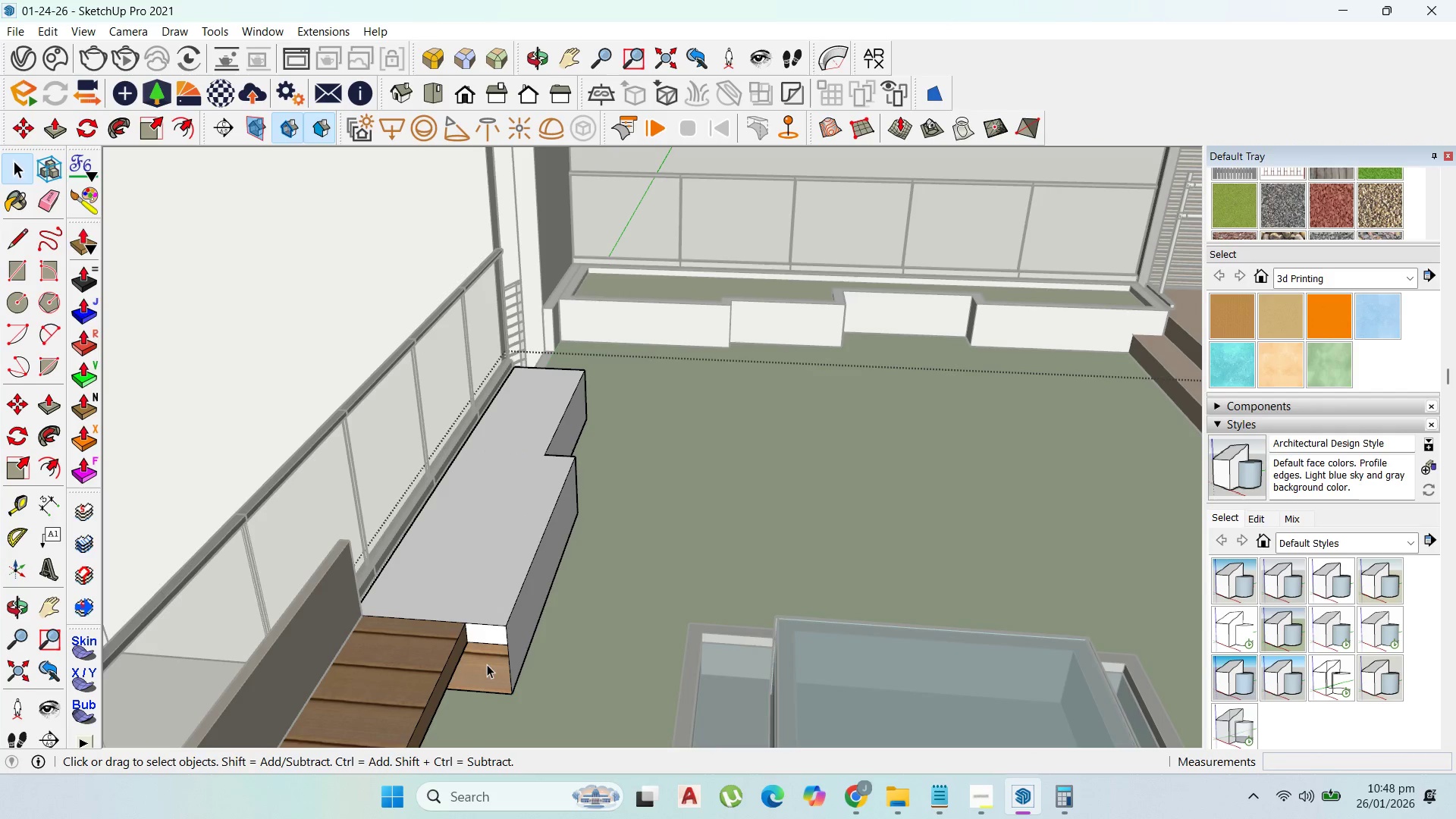 
double_click([488, 664])
 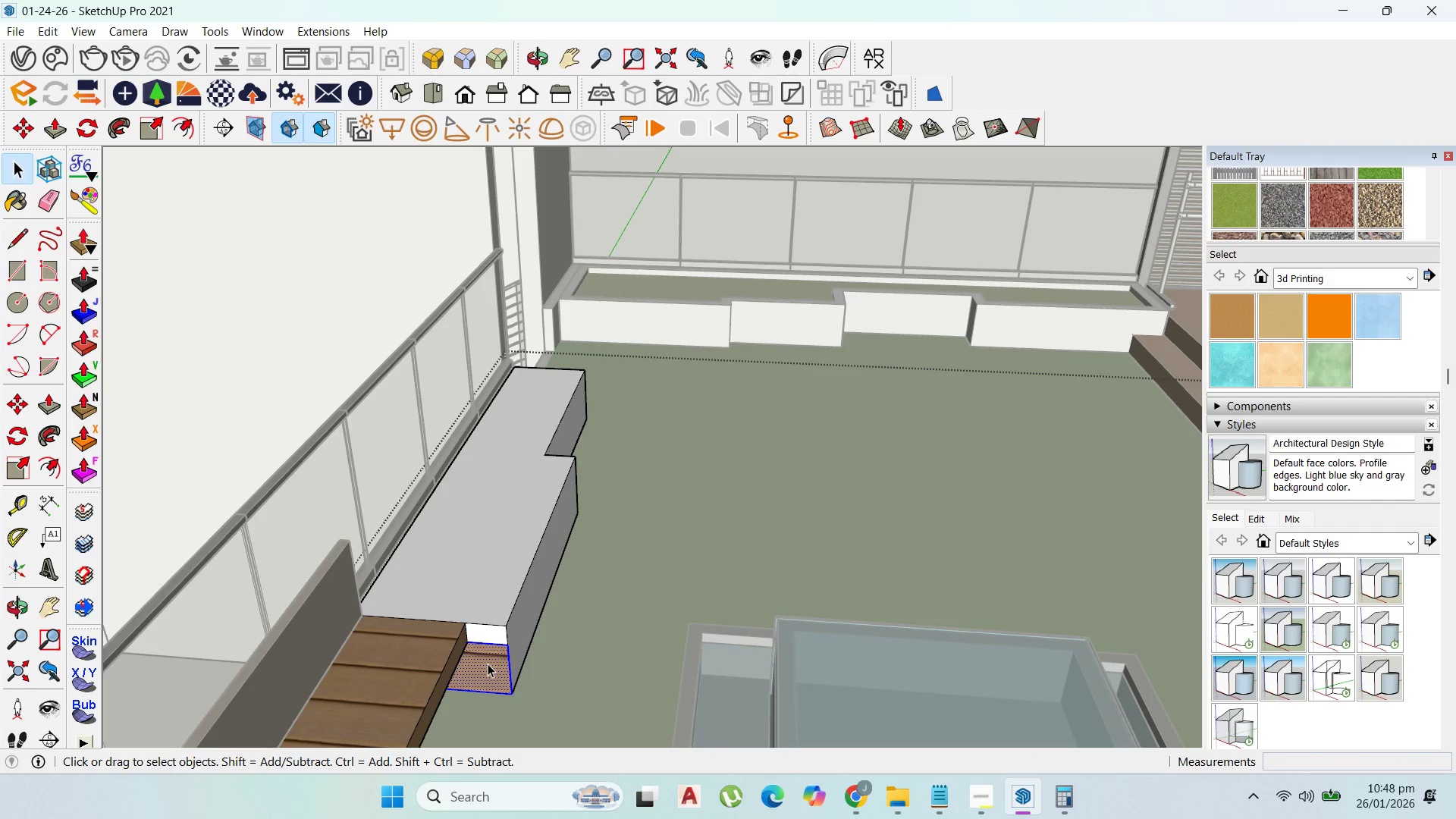 
triple_click([488, 664])
 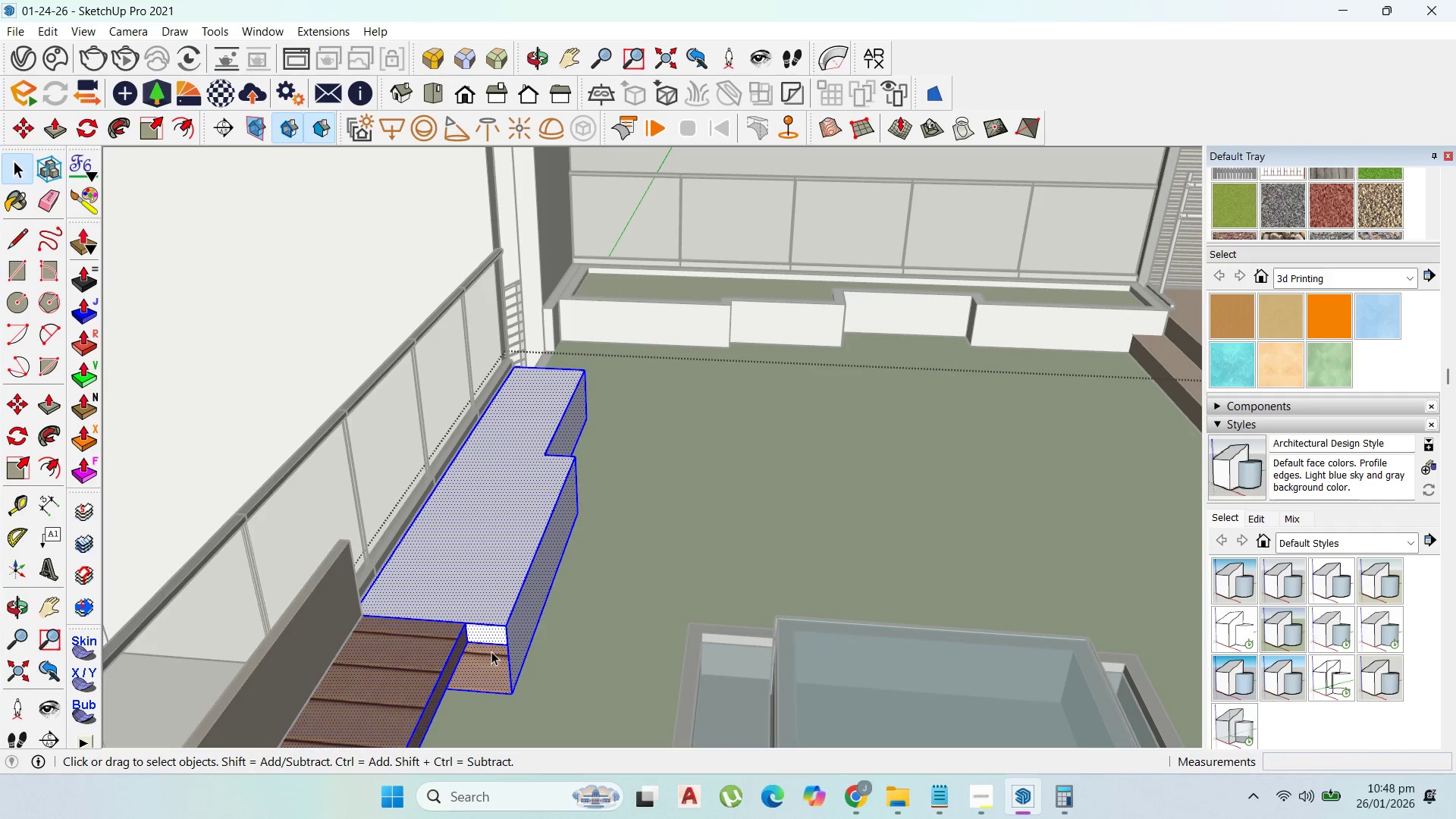 
triple_click([491, 651])
 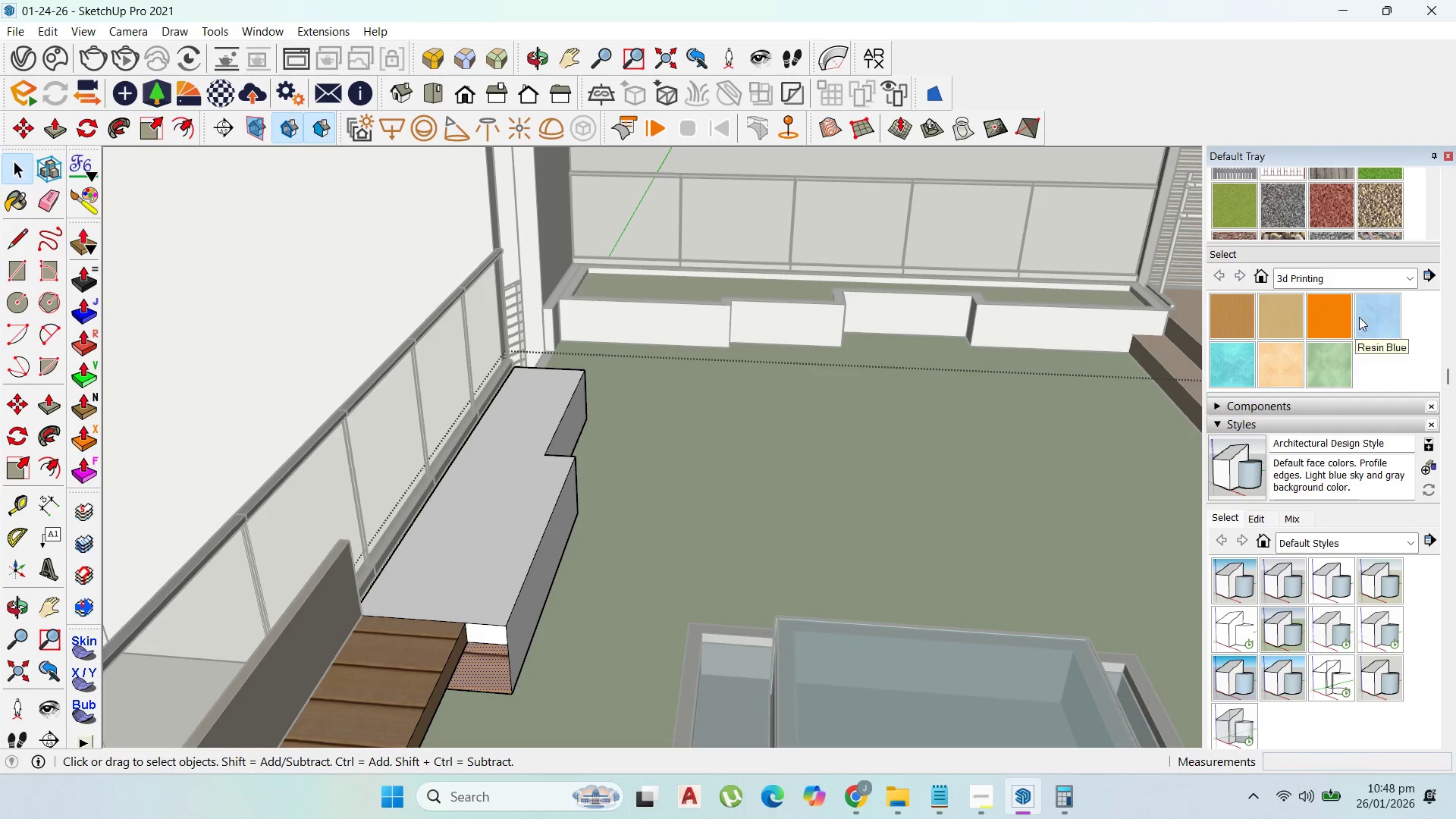 
scroll: coordinate [1379, 295], scroll_direction: up, amount: 3.0
 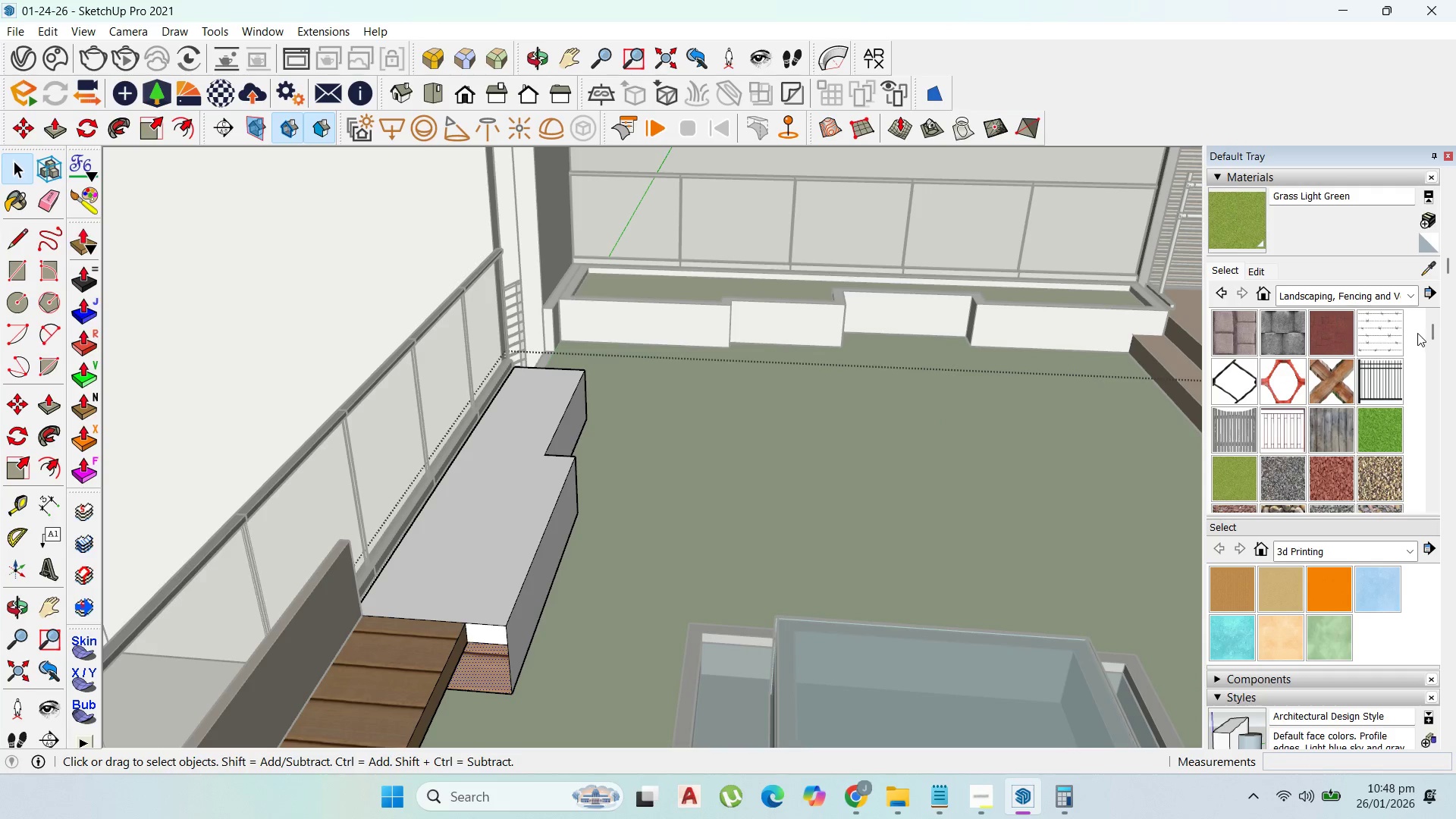 
left_click([1422, 268])
 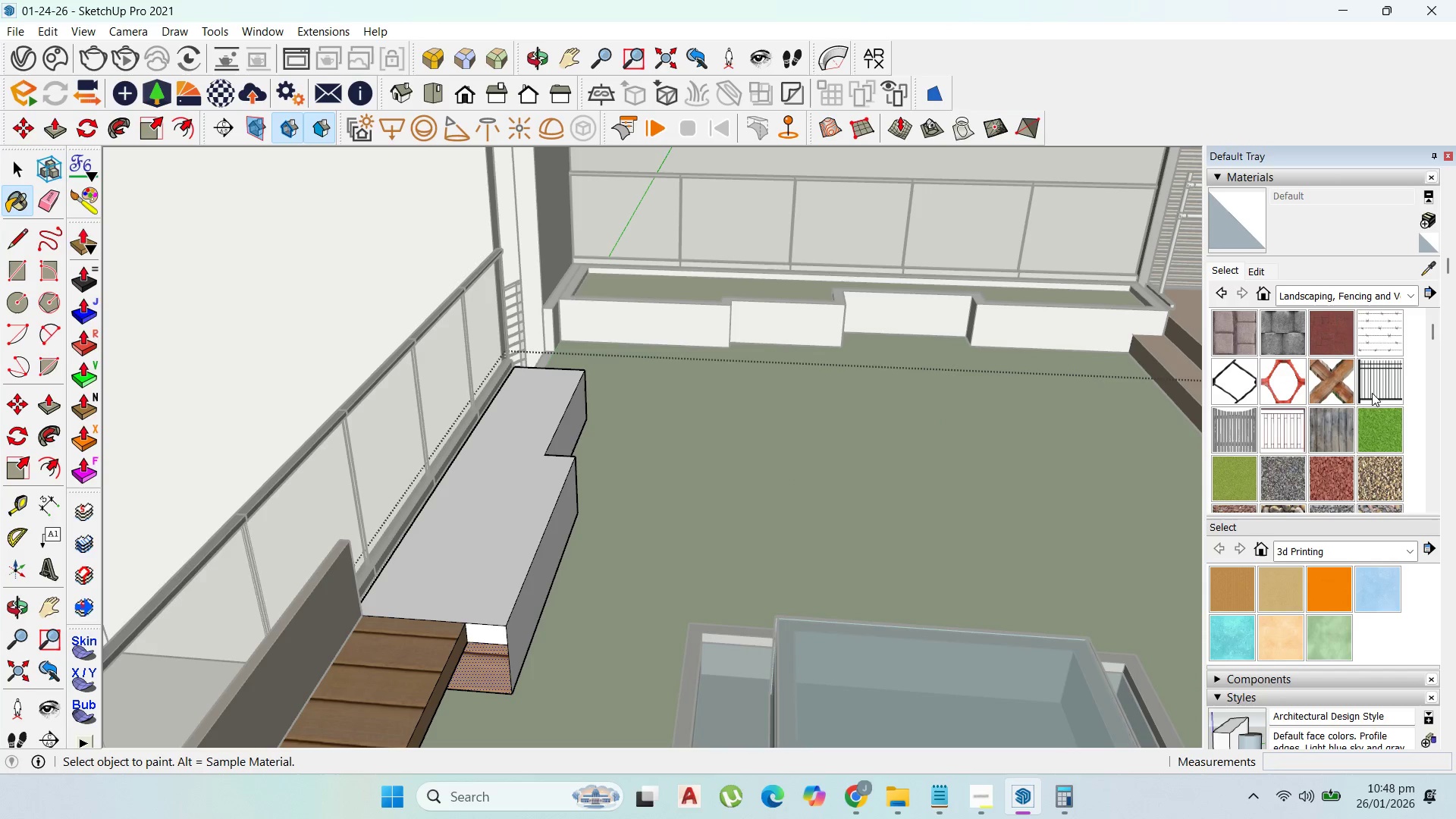 
left_click([1411, 293])
 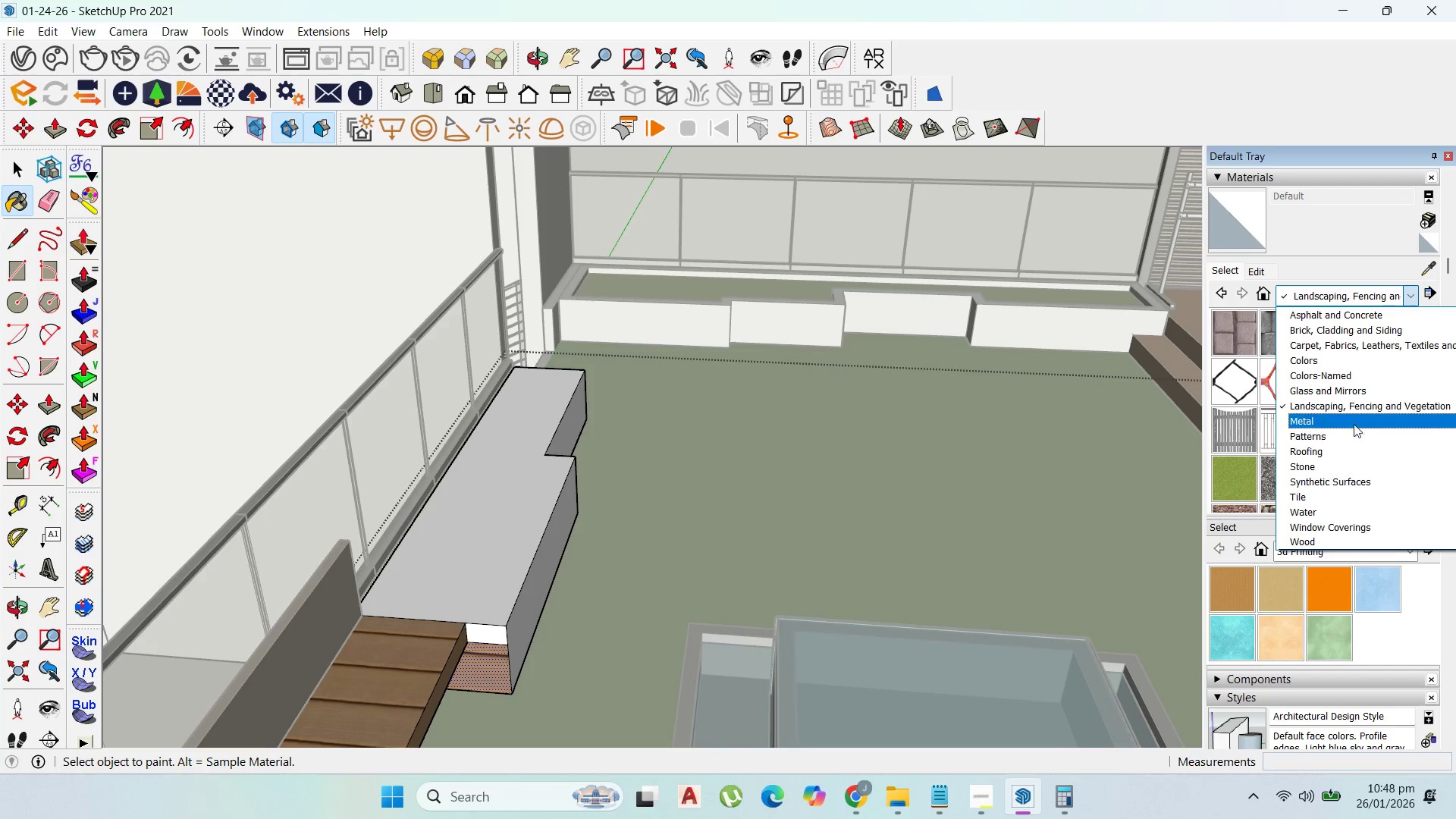 
left_click([1333, 421])
 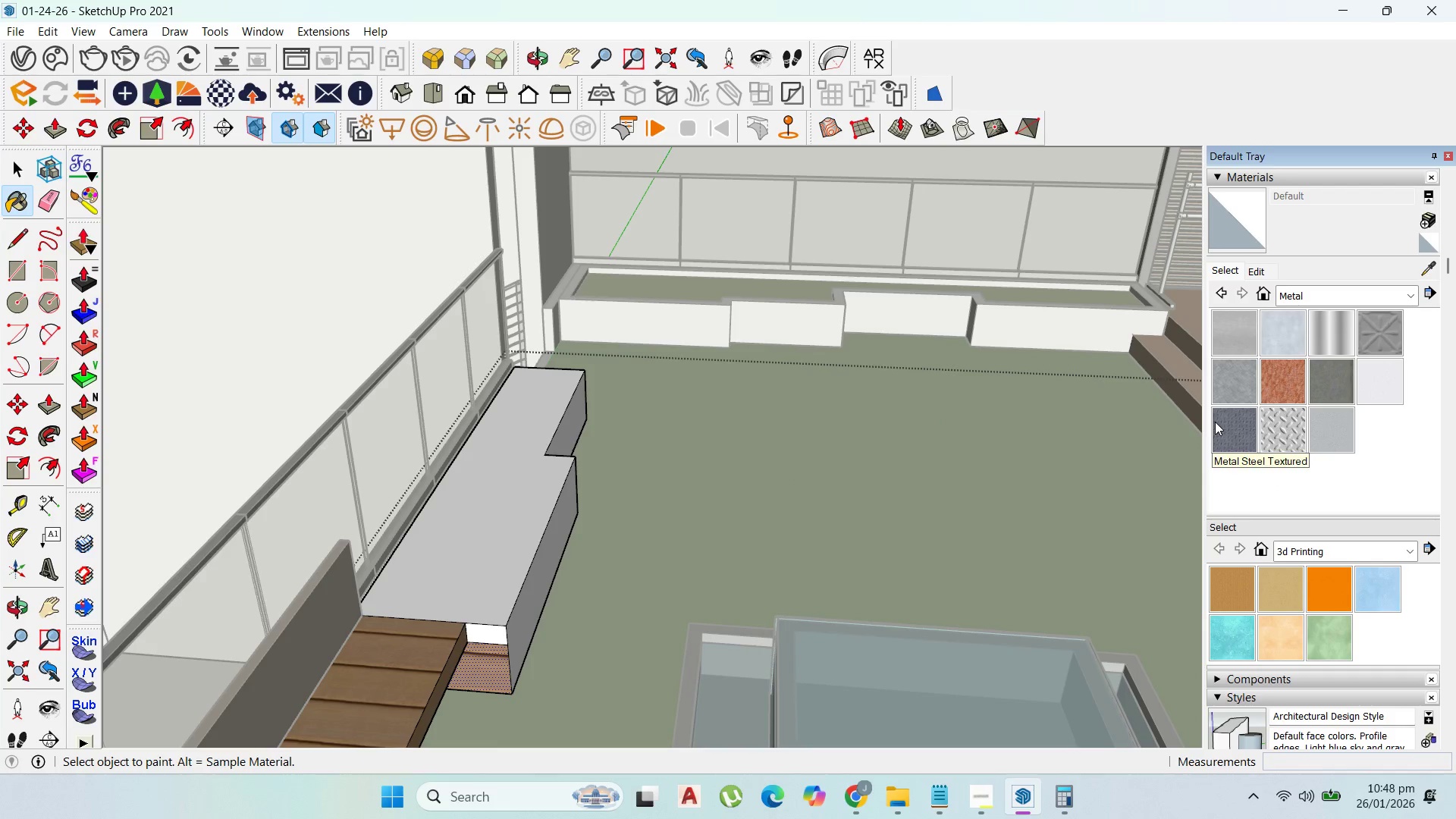 
left_click([1332, 388])
 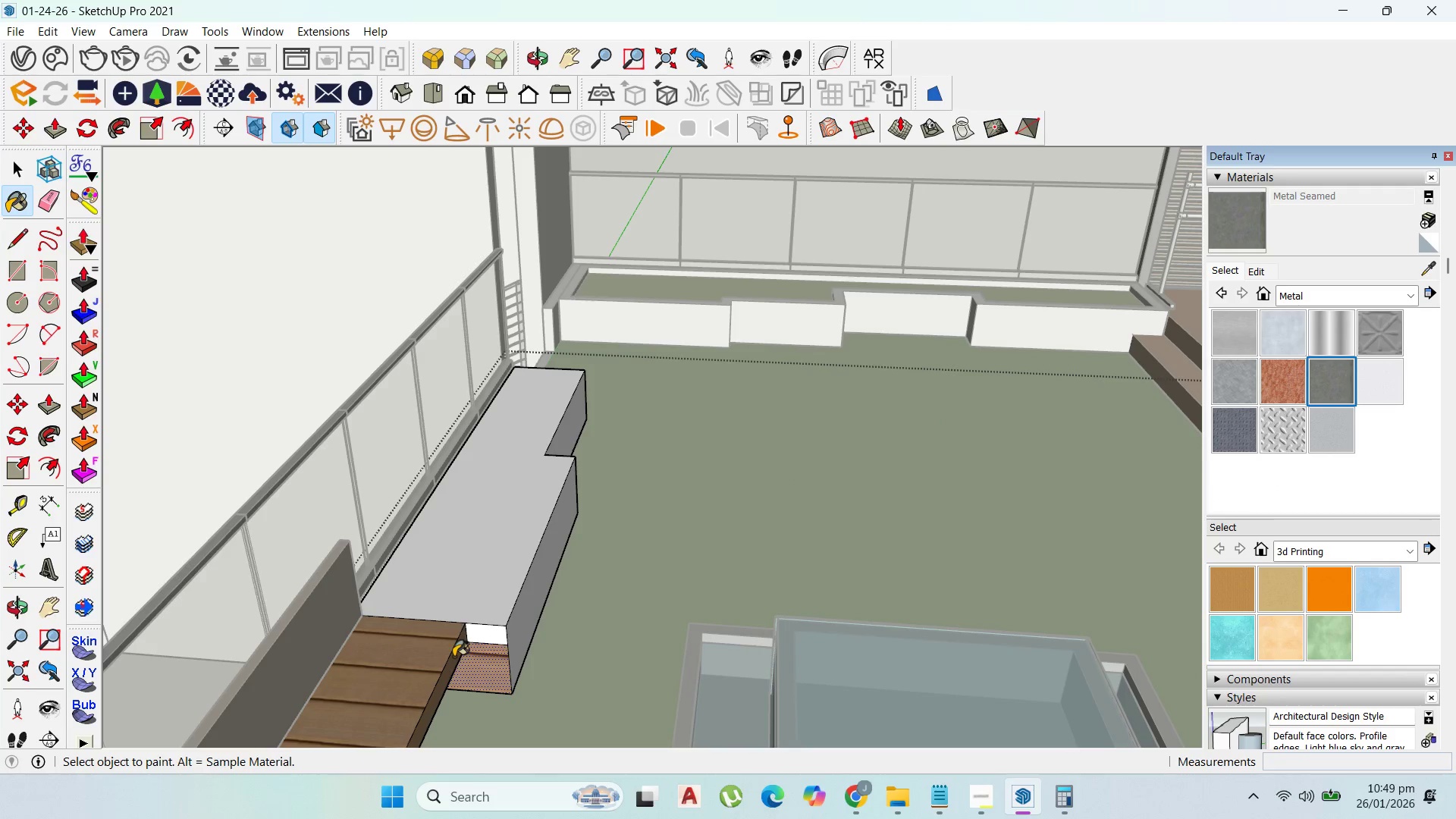 
scroll: coordinate [495, 645], scroll_direction: up, amount: 4.0
 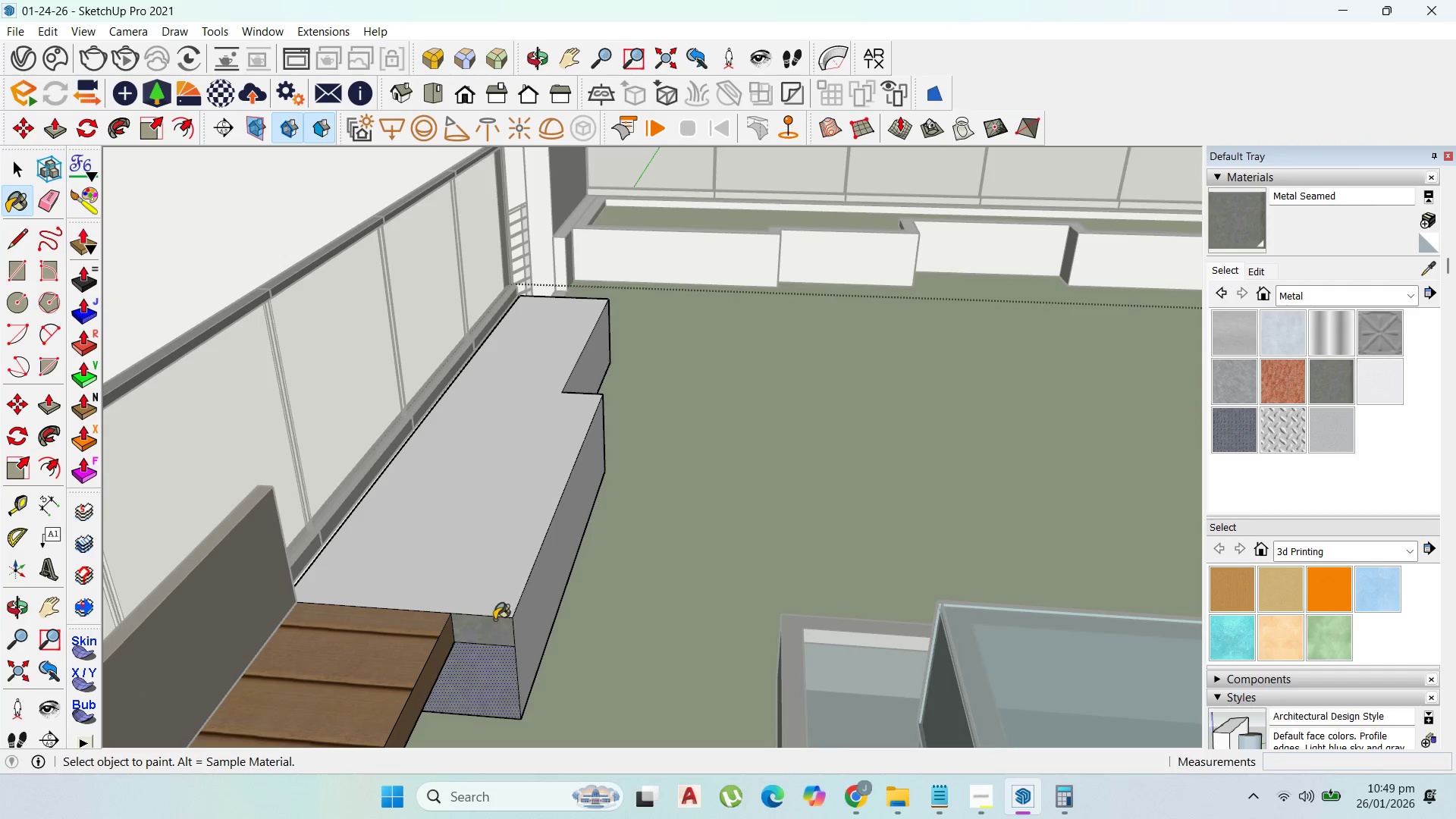 
scroll: coordinate [607, 474], scroll_direction: down, amount: 5.0
 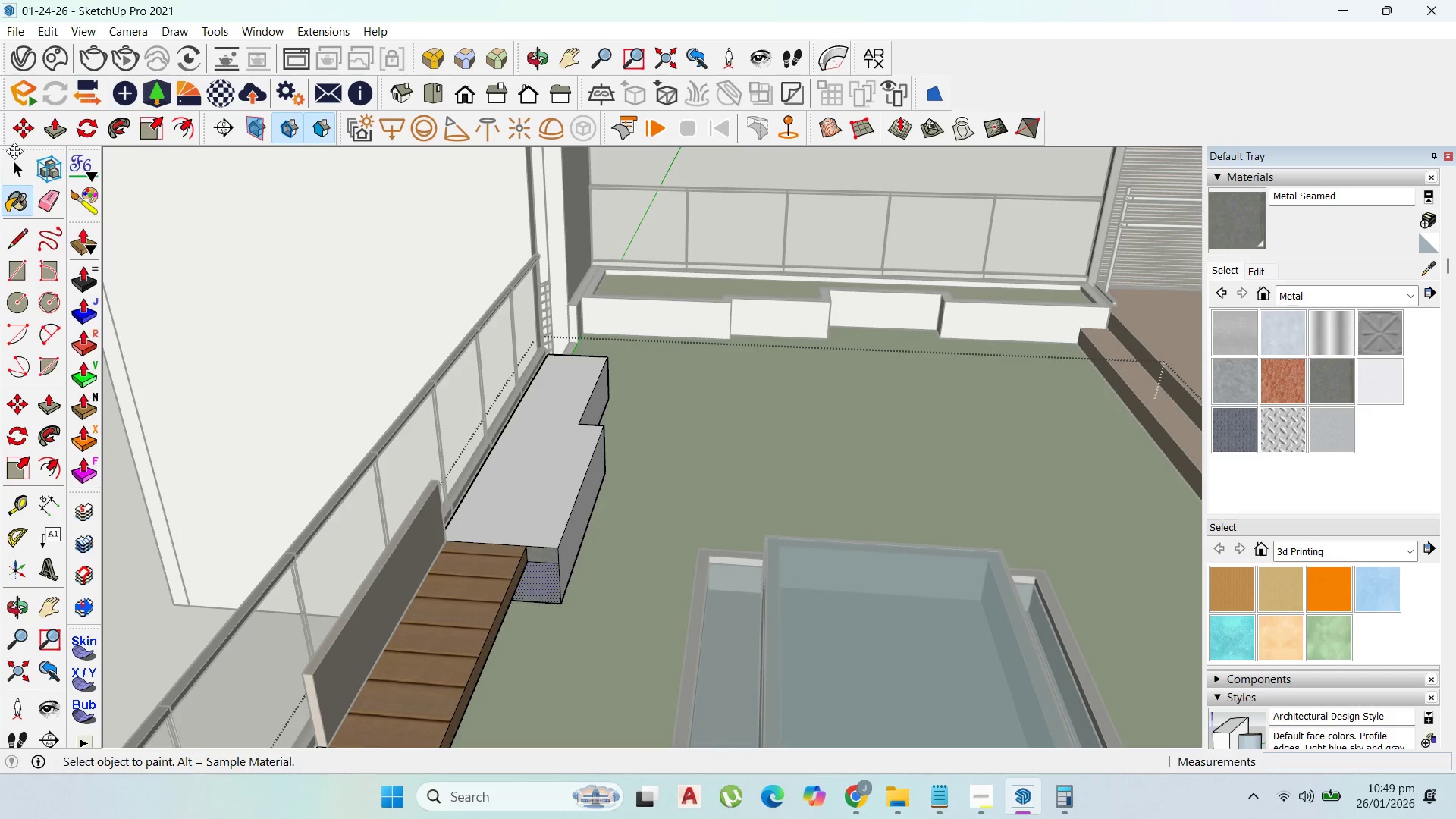 
double_click([20, 160])
 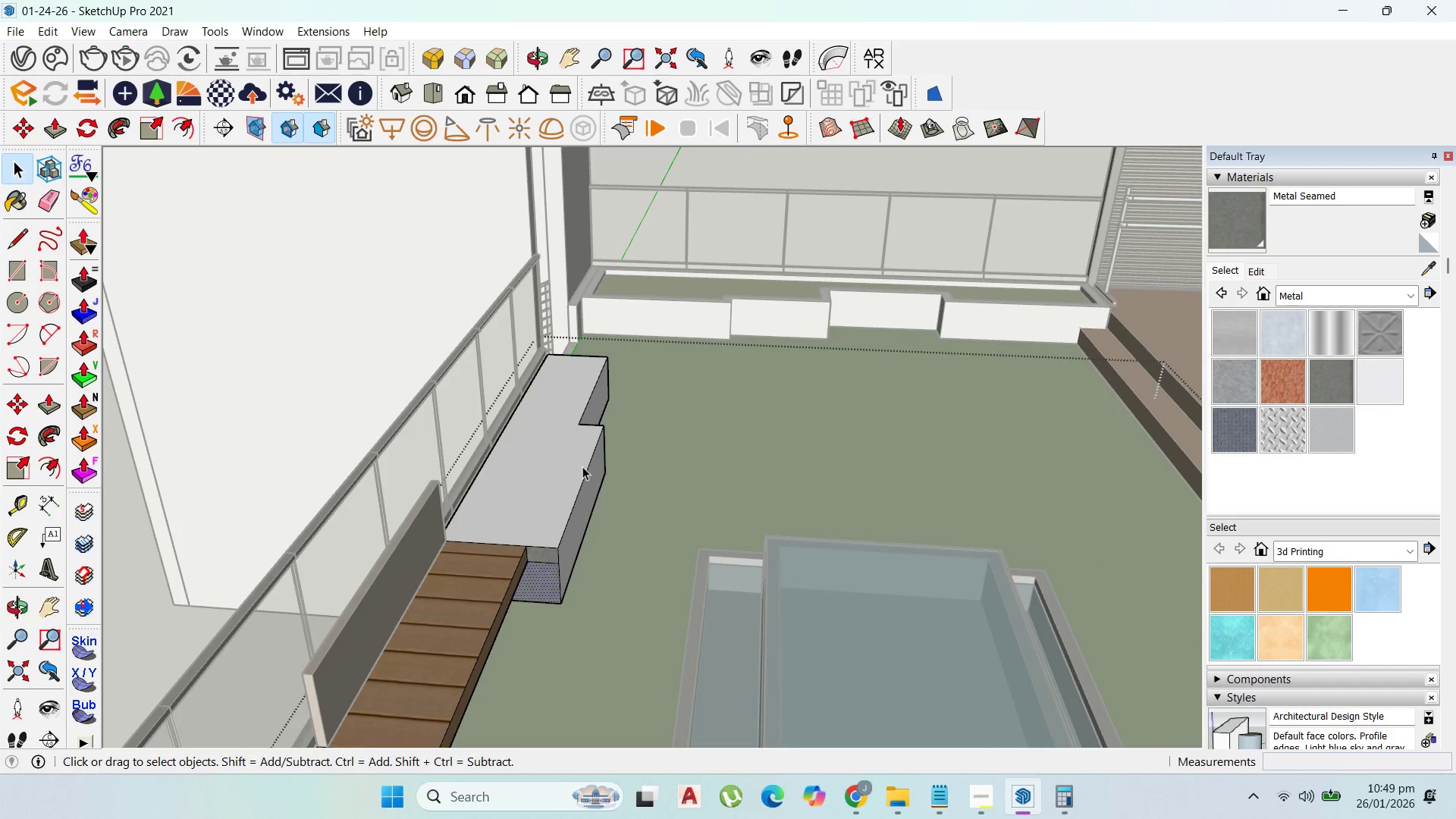 
double_click([579, 462])
 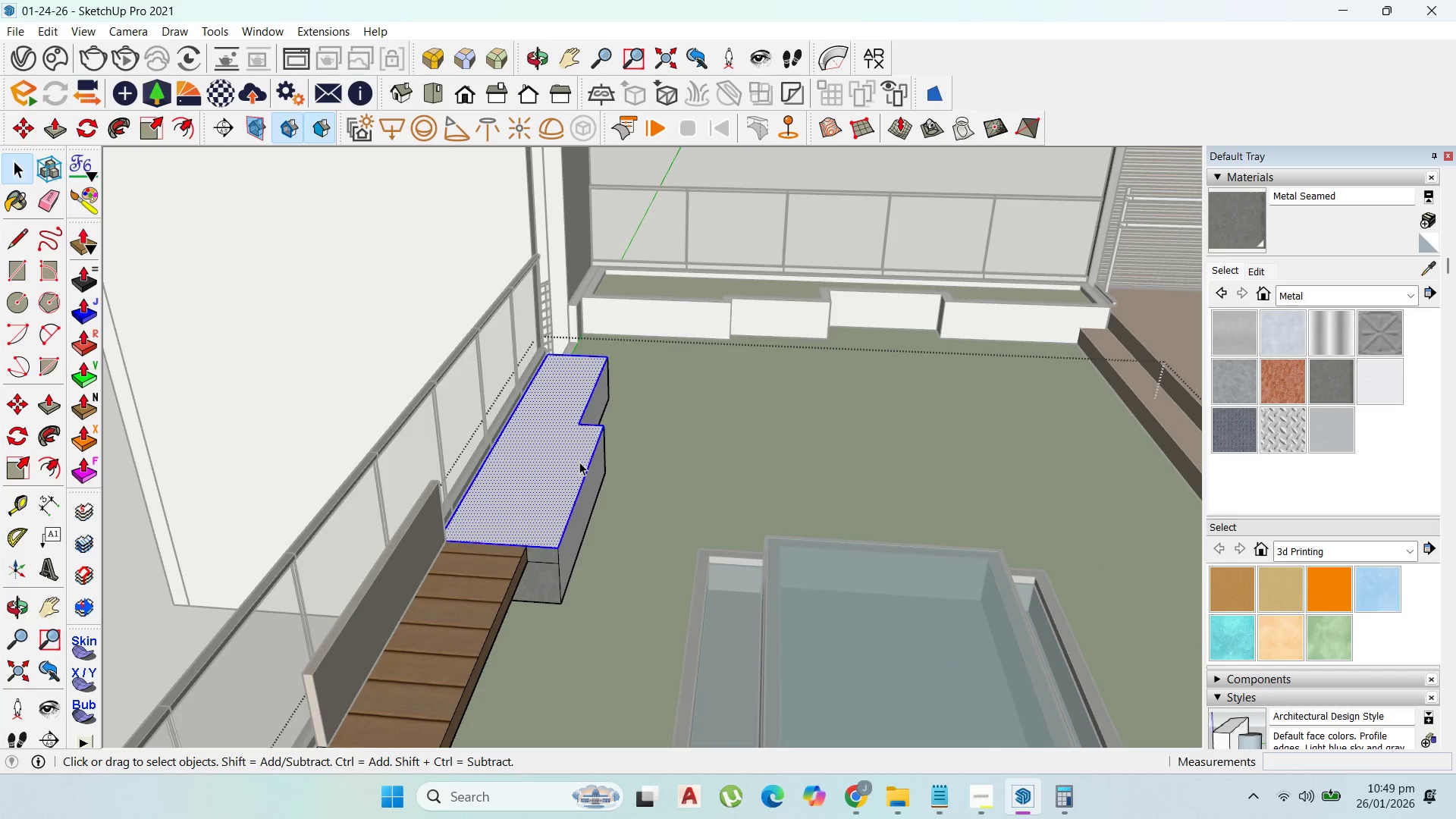 
triple_click([579, 462])
 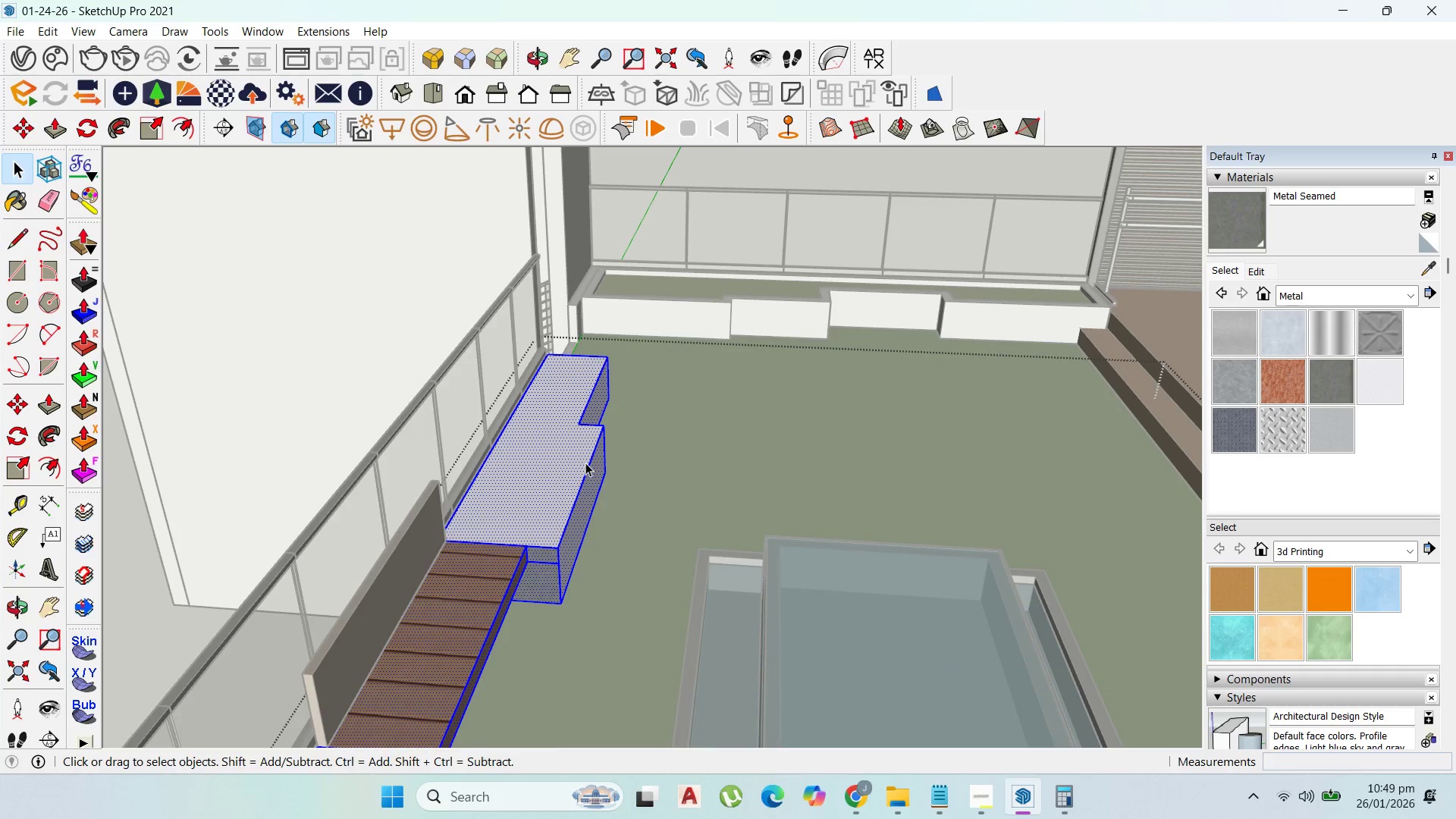 
key(Escape)
 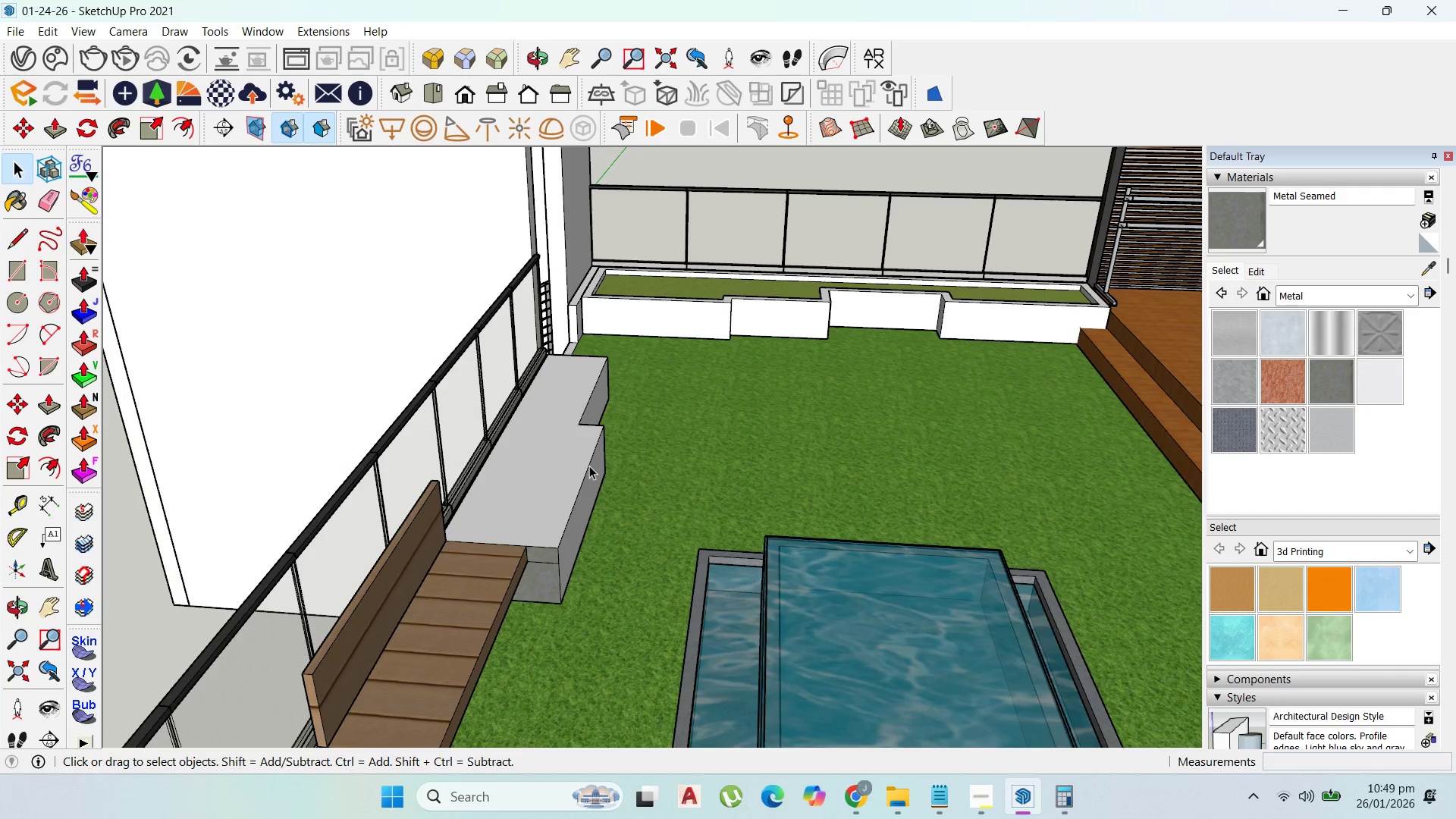 
key(Escape)
 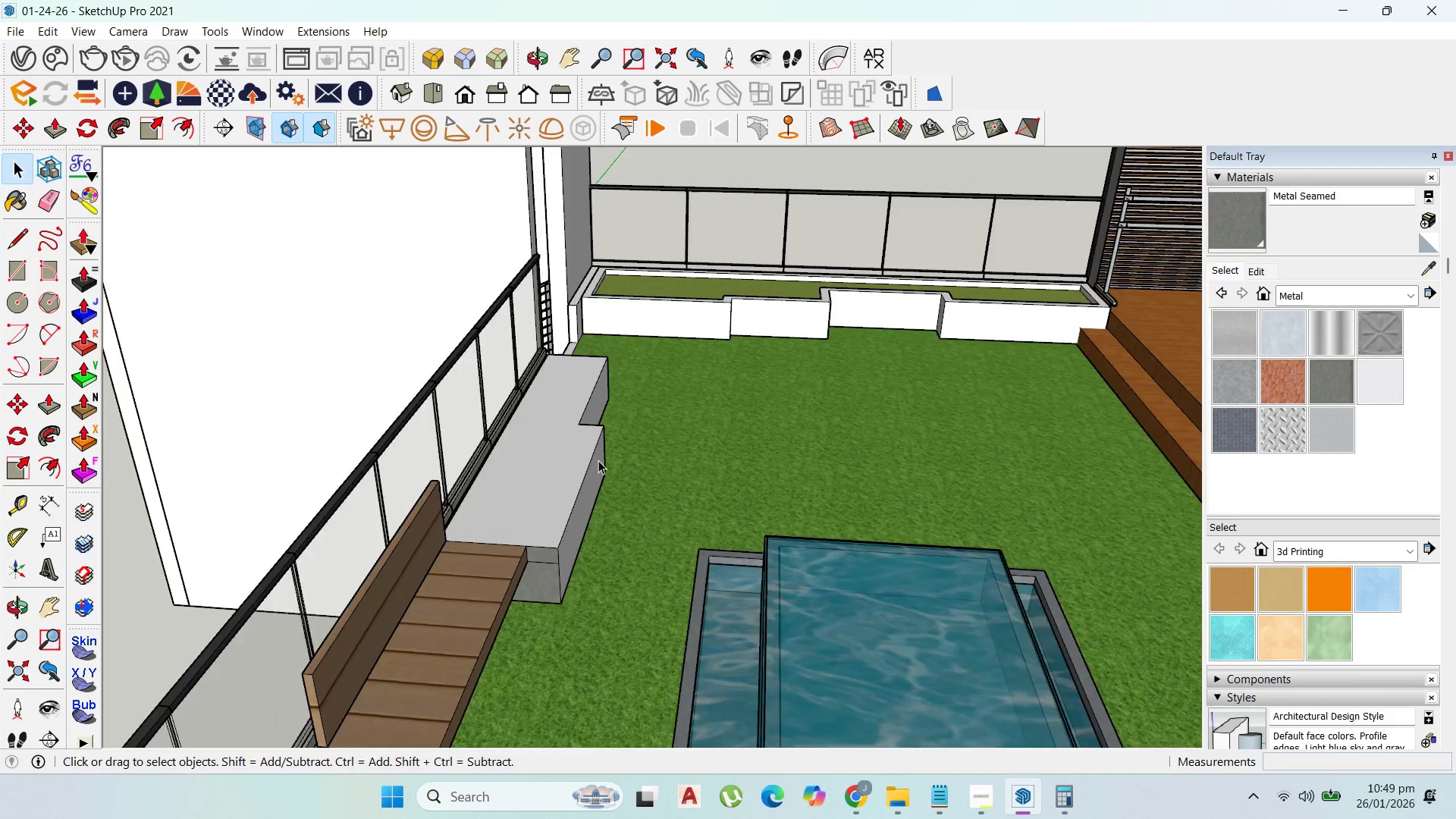 
key(Escape)
 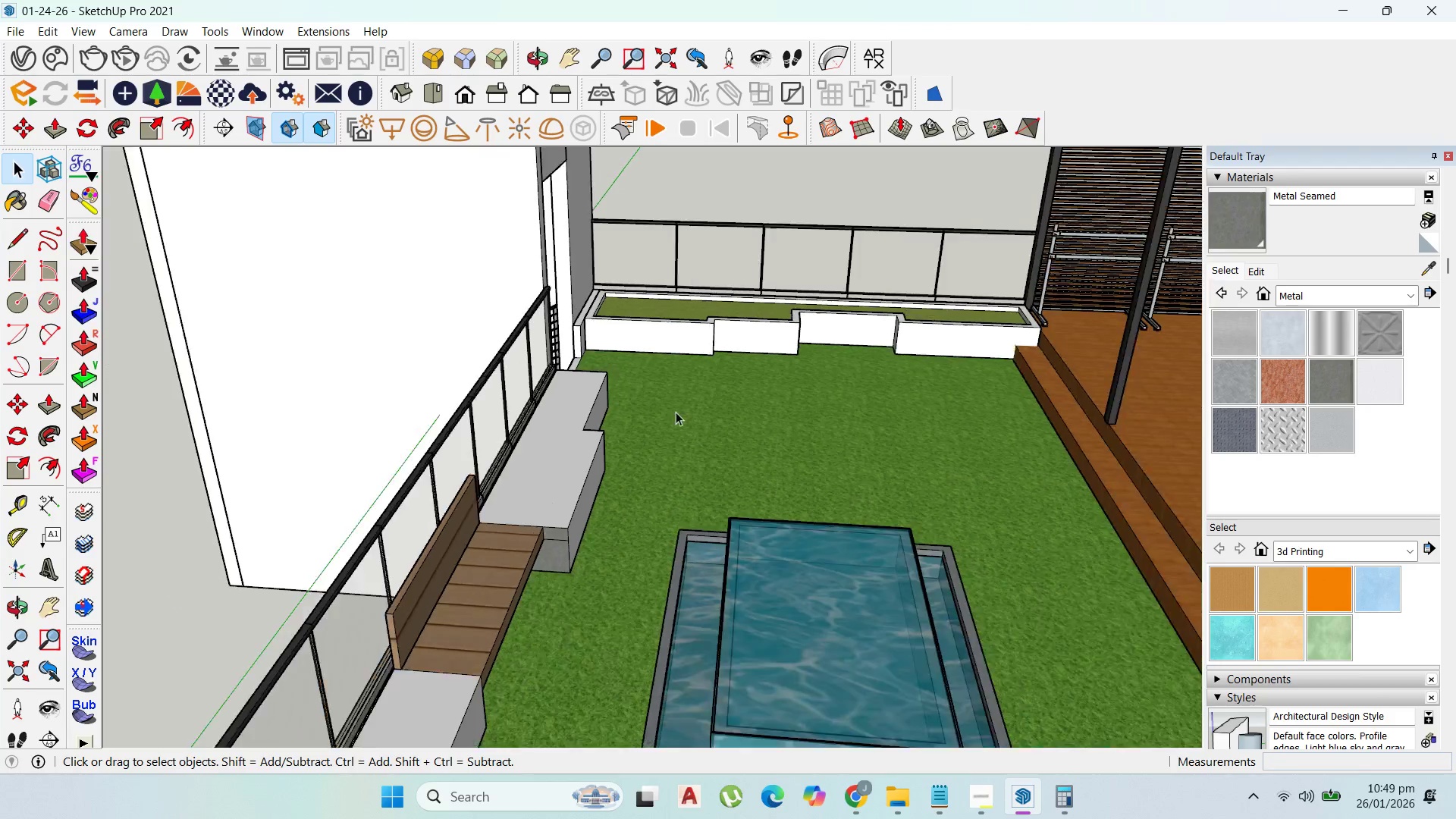 
scroll: coordinate [826, 328], scroll_direction: down, amount: 8.0
 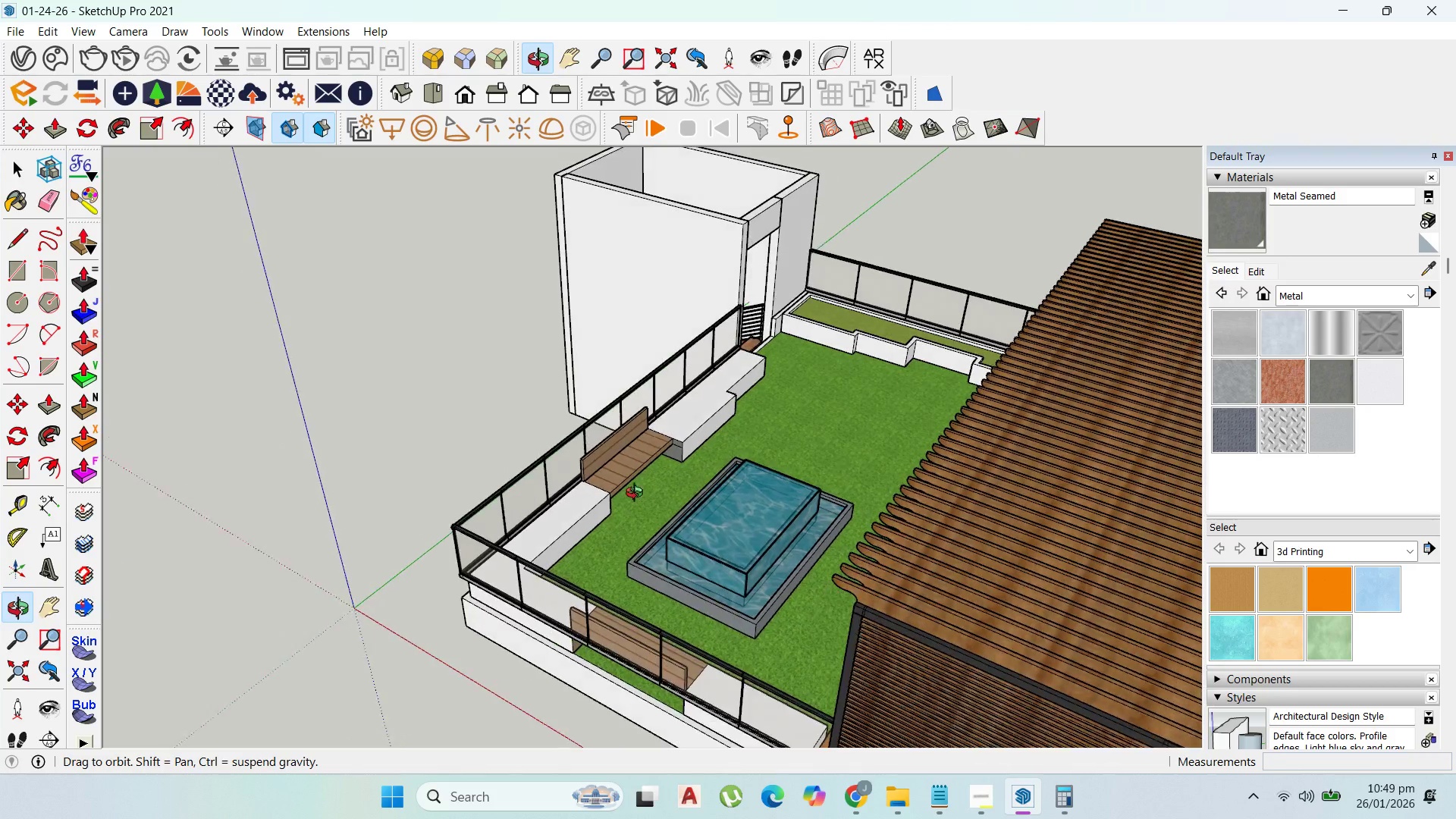 
double_click([742, 405])
 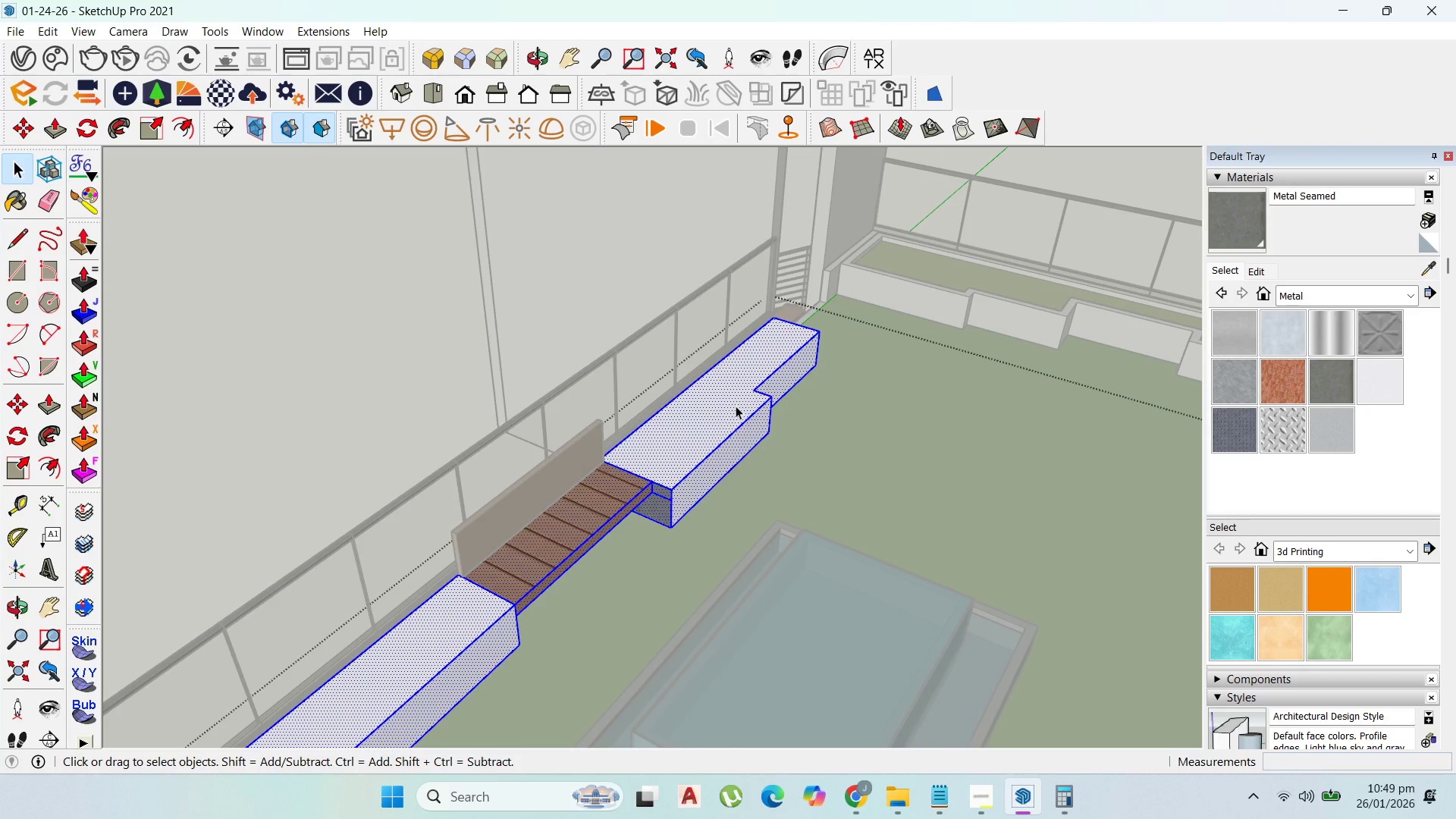 
scroll: coordinate [740, 396], scroll_direction: up, amount: 6.0
 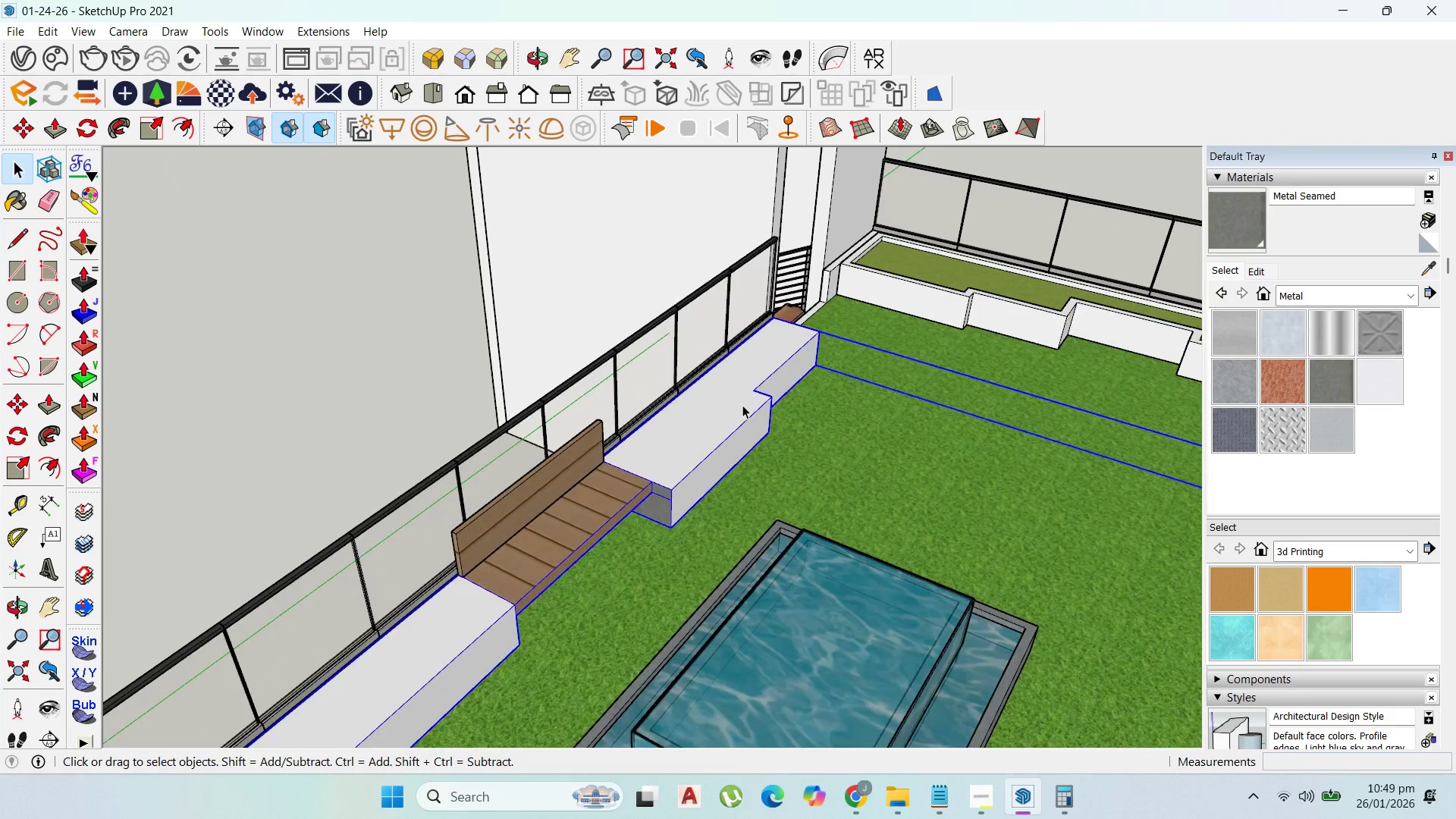 
left_click([731, 408])
 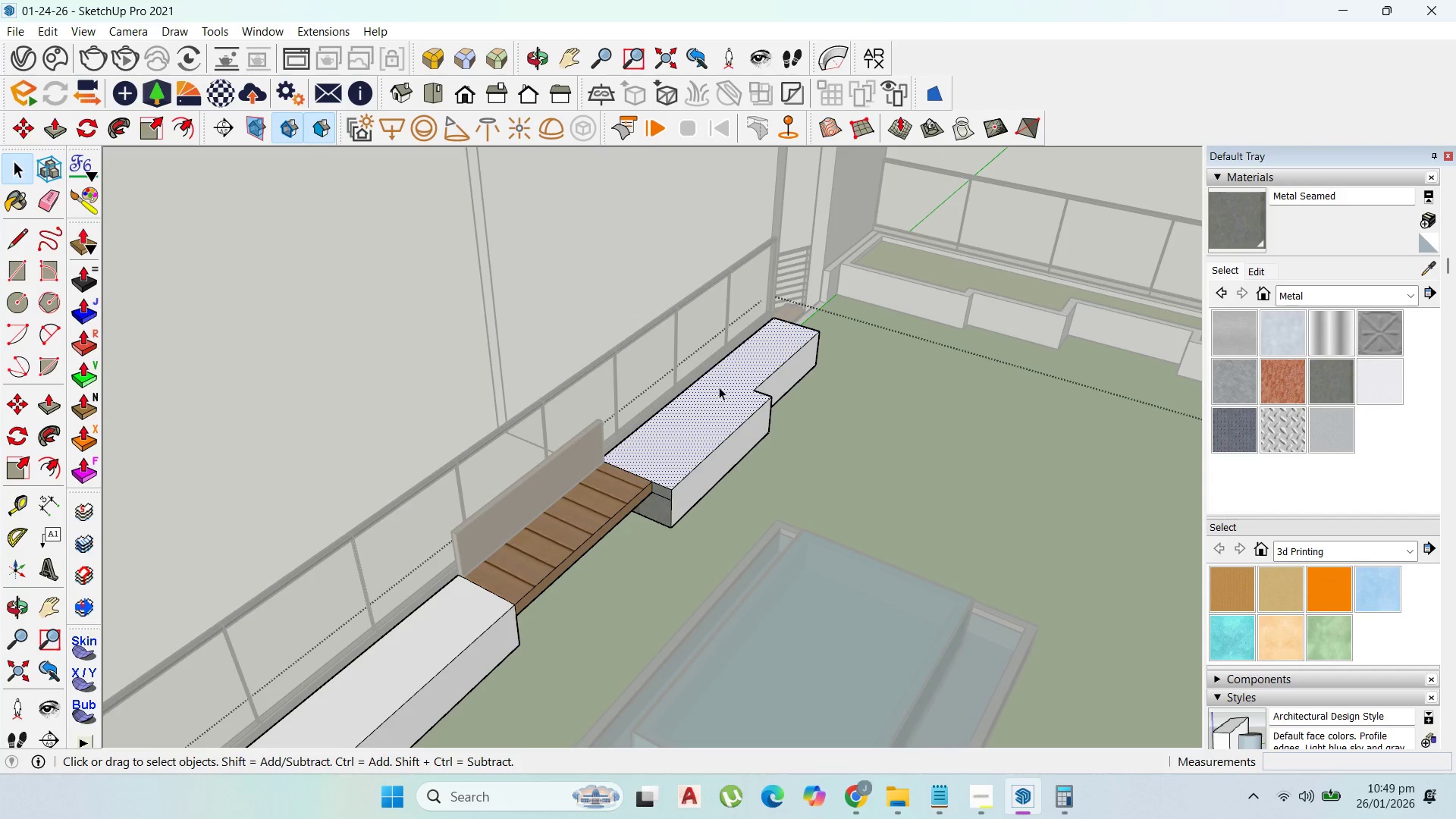 
scroll: coordinate [714, 380], scroll_direction: up, amount: 6.0
 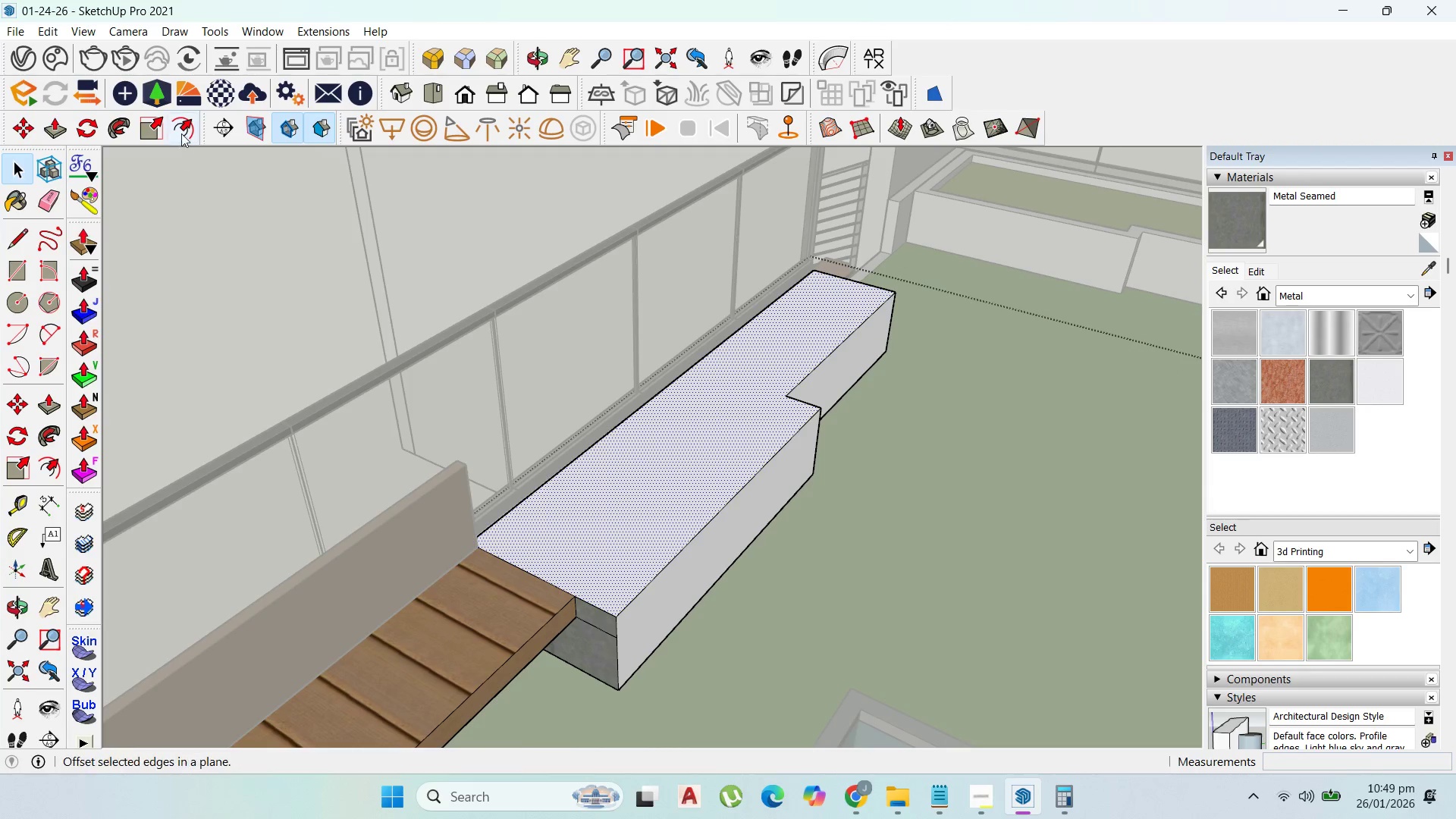 
left_click([181, 130])
 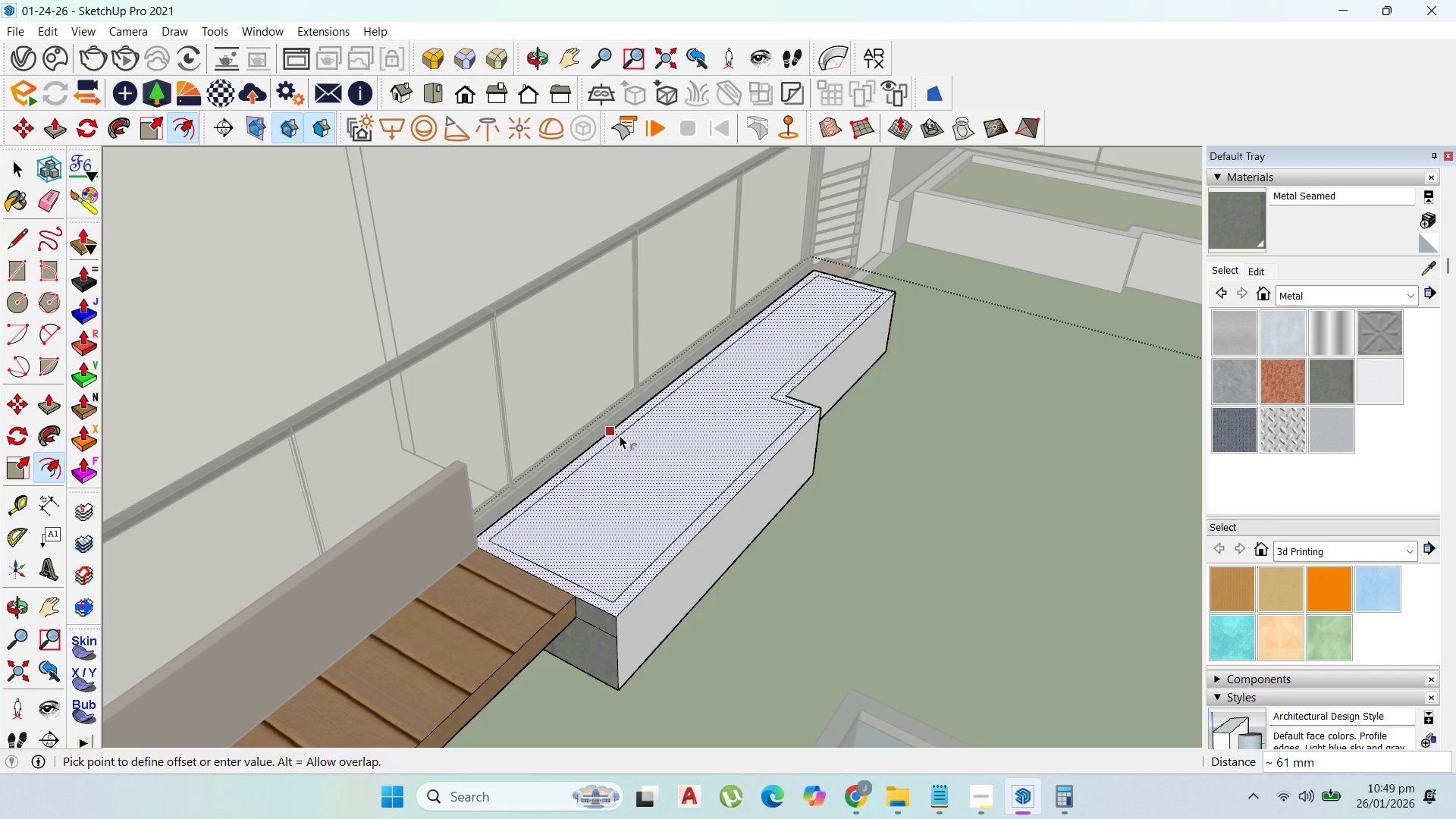 
key(P)
 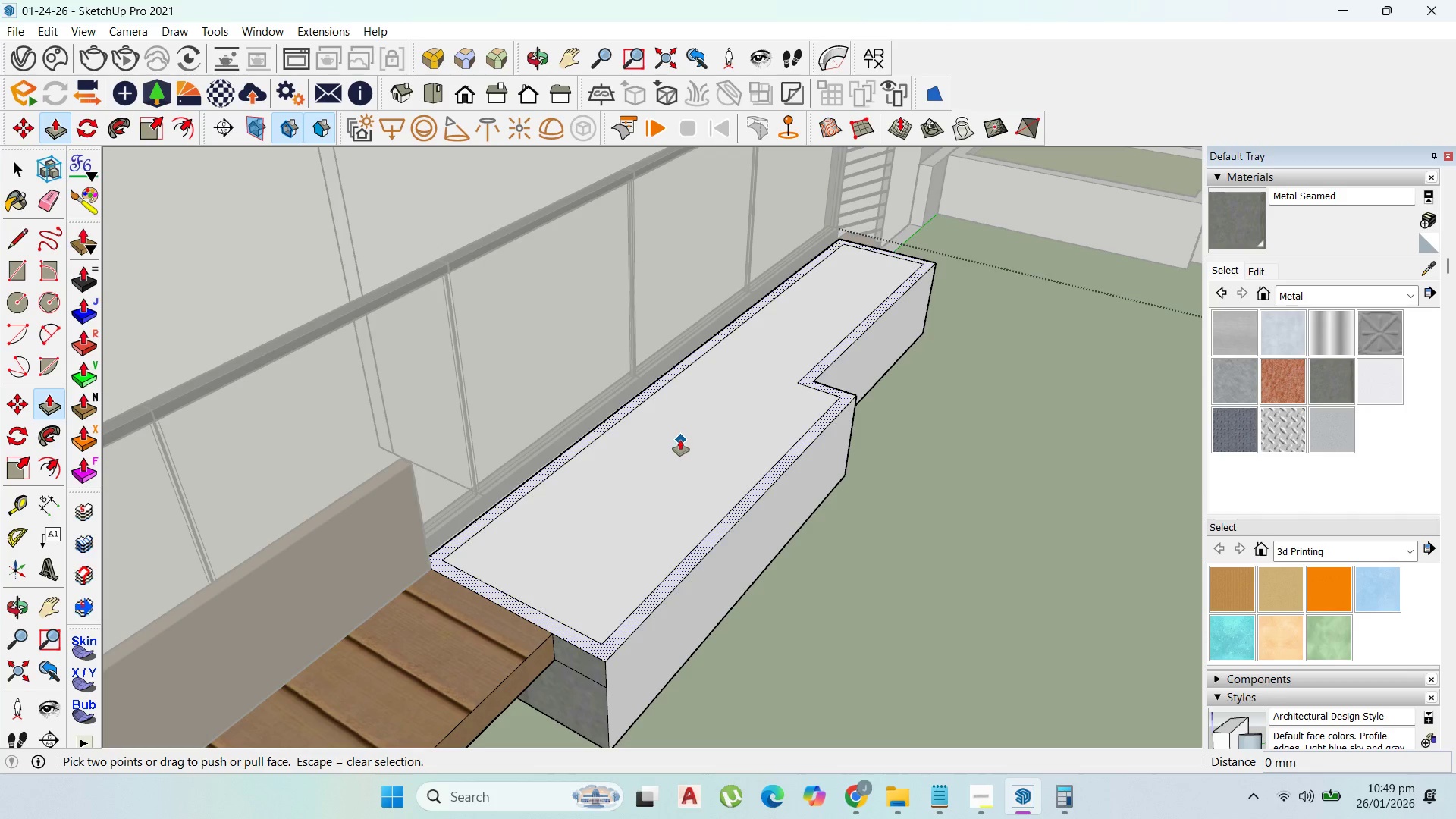 
scroll: coordinate [652, 468], scroll_direction: up, amount: 2.0
 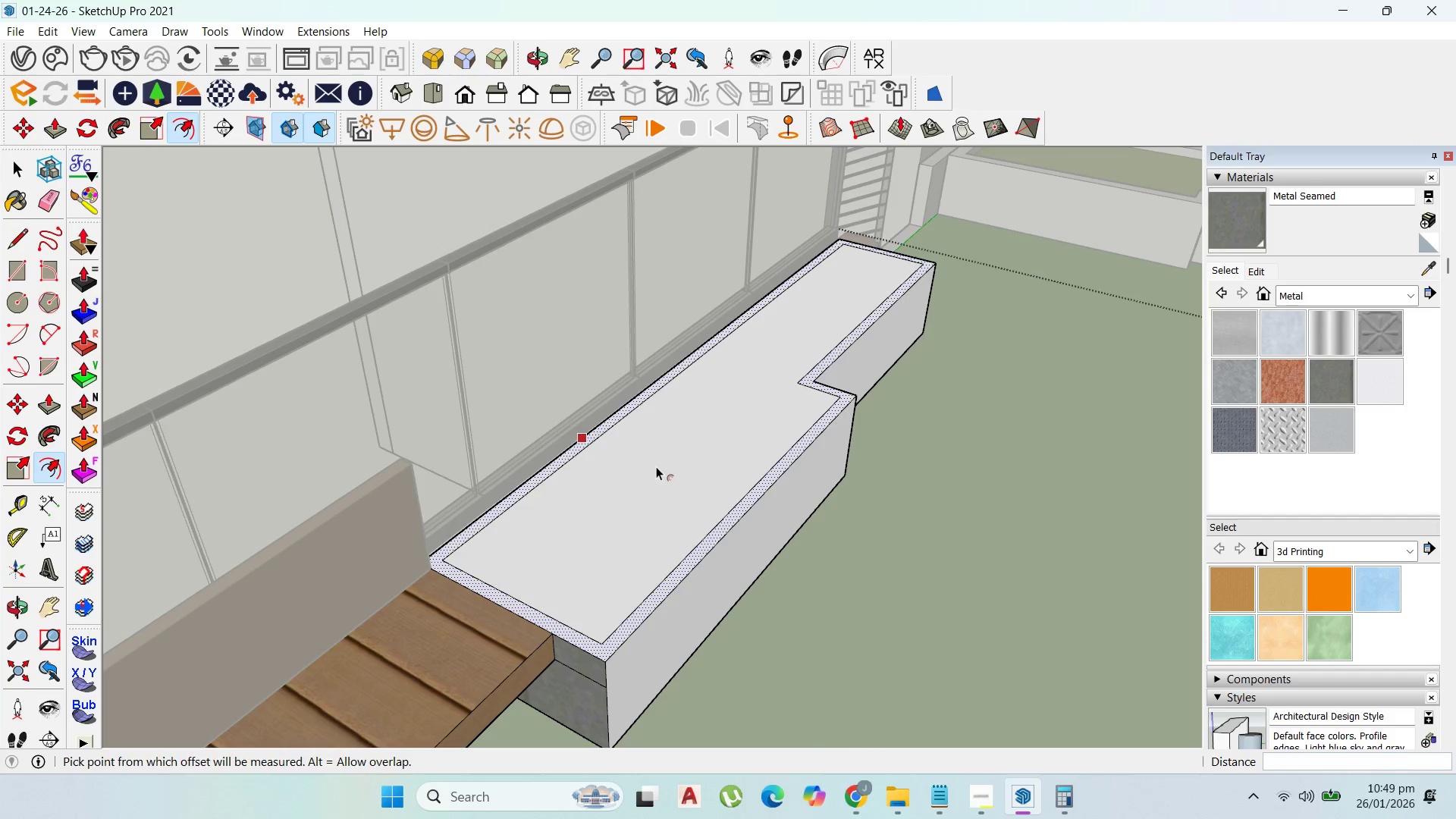 
key(Escape)
 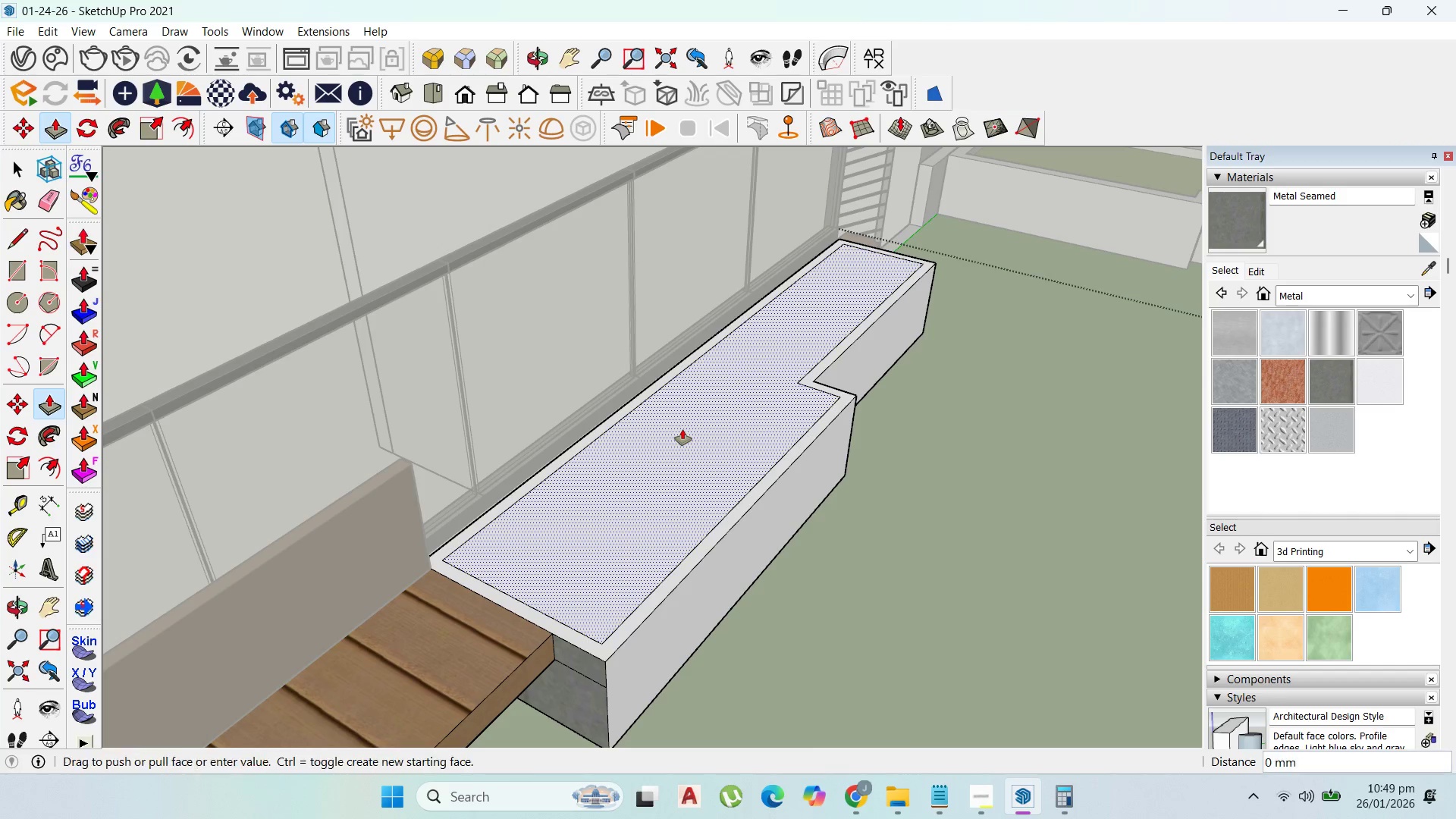 
left_click_drag(start_coordinate=[682, 429], to_coordinate=[685, 437])
 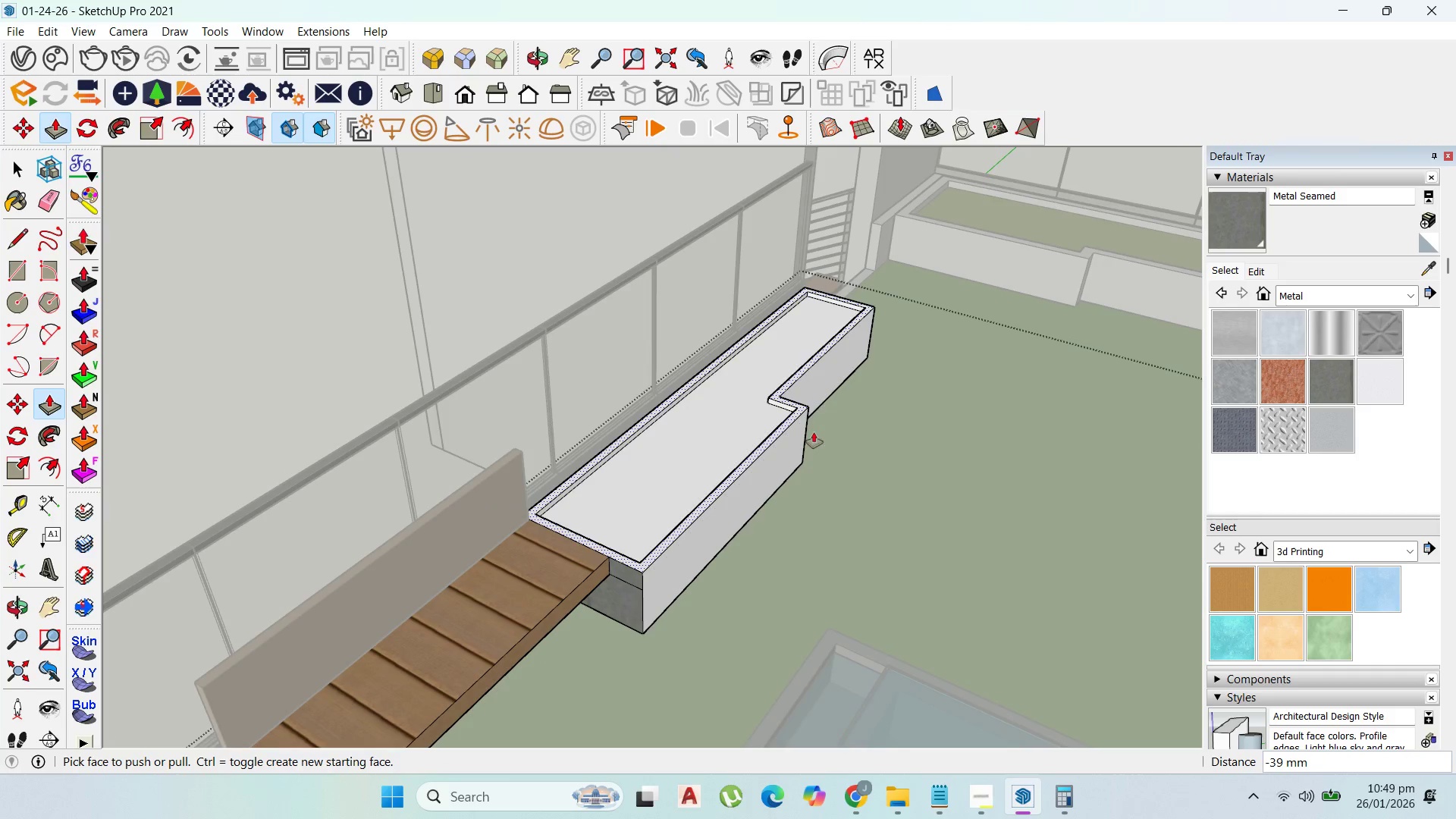 
scroll: coordinate [711, 432], scroll_direction: down, amount: 4.0
 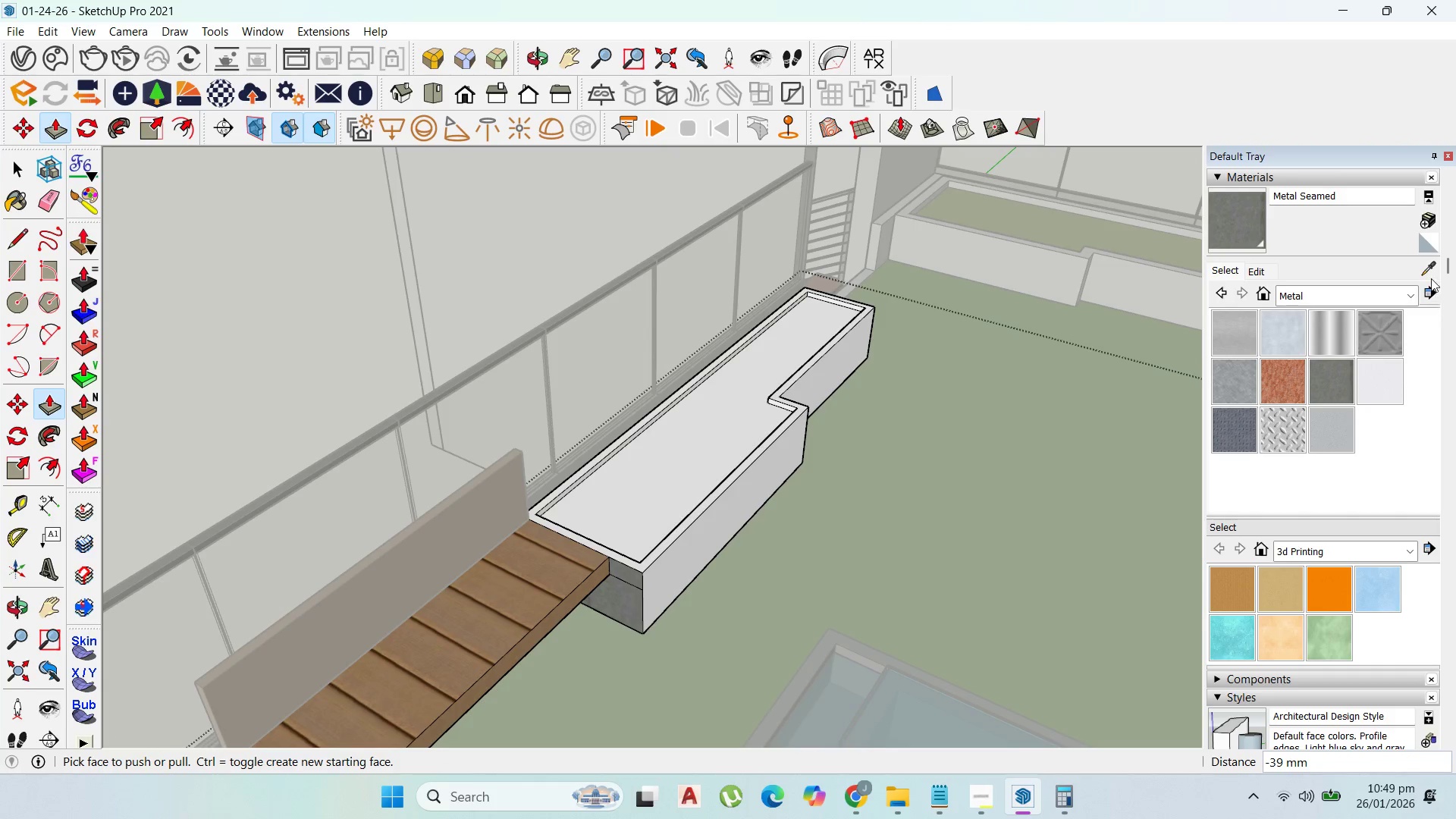 
left_click_drag(start_coordinate=[1431, 273], to_coordinate=[1428, 269])
 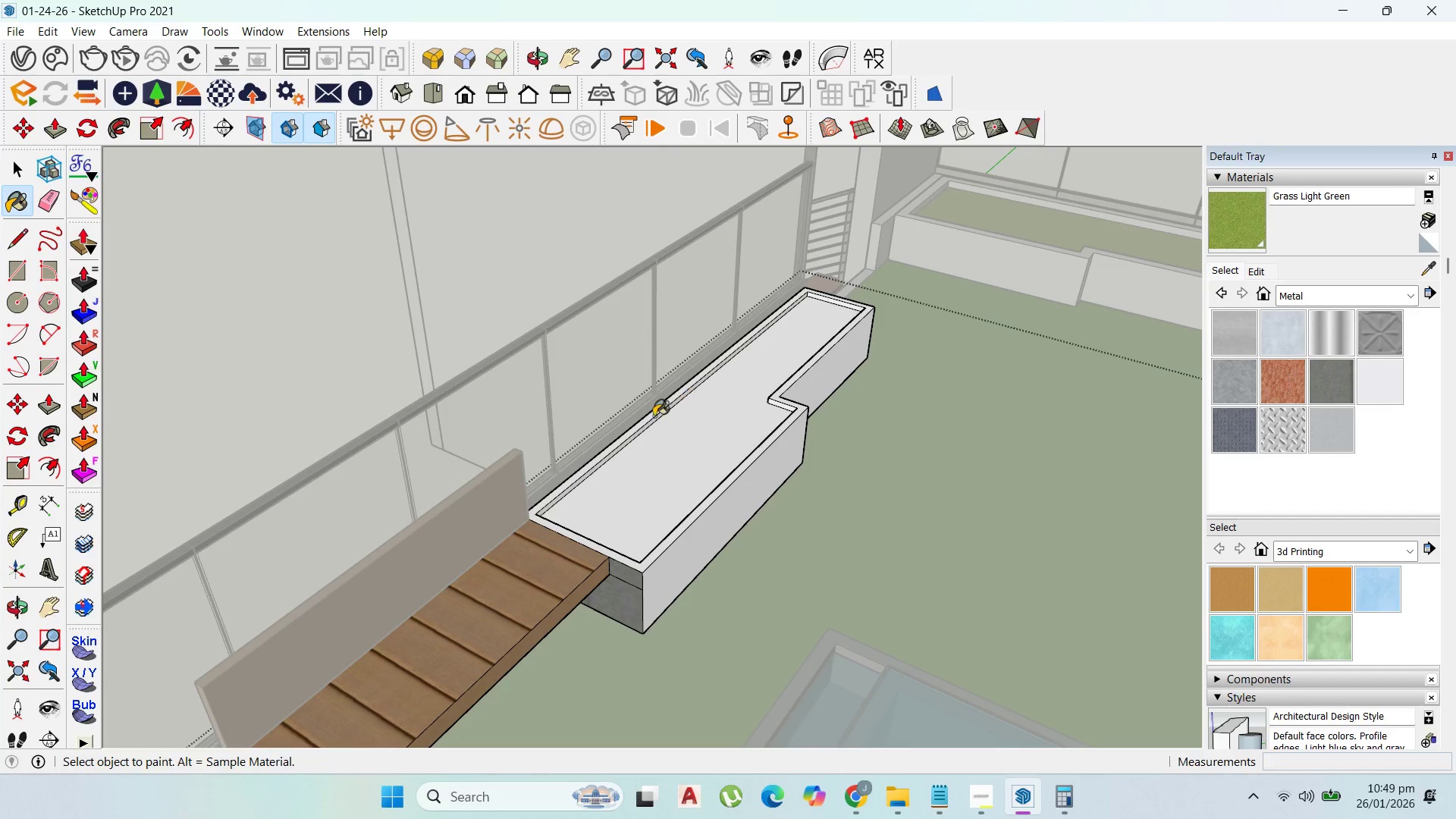 
left_click([717, 432])
 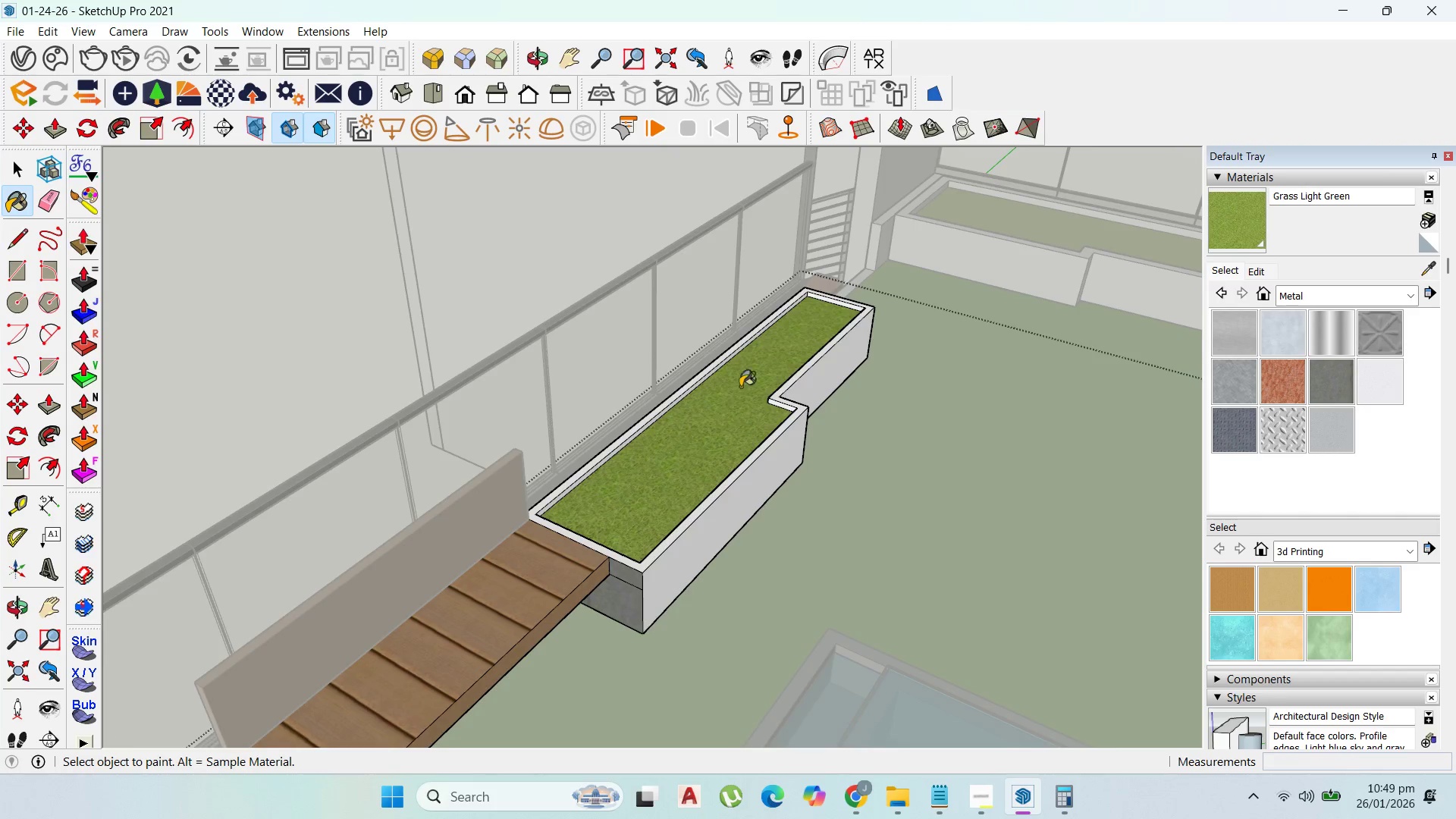 
scroll: coordinate [798, 315], scroll_direction: down, amount: 5.0
 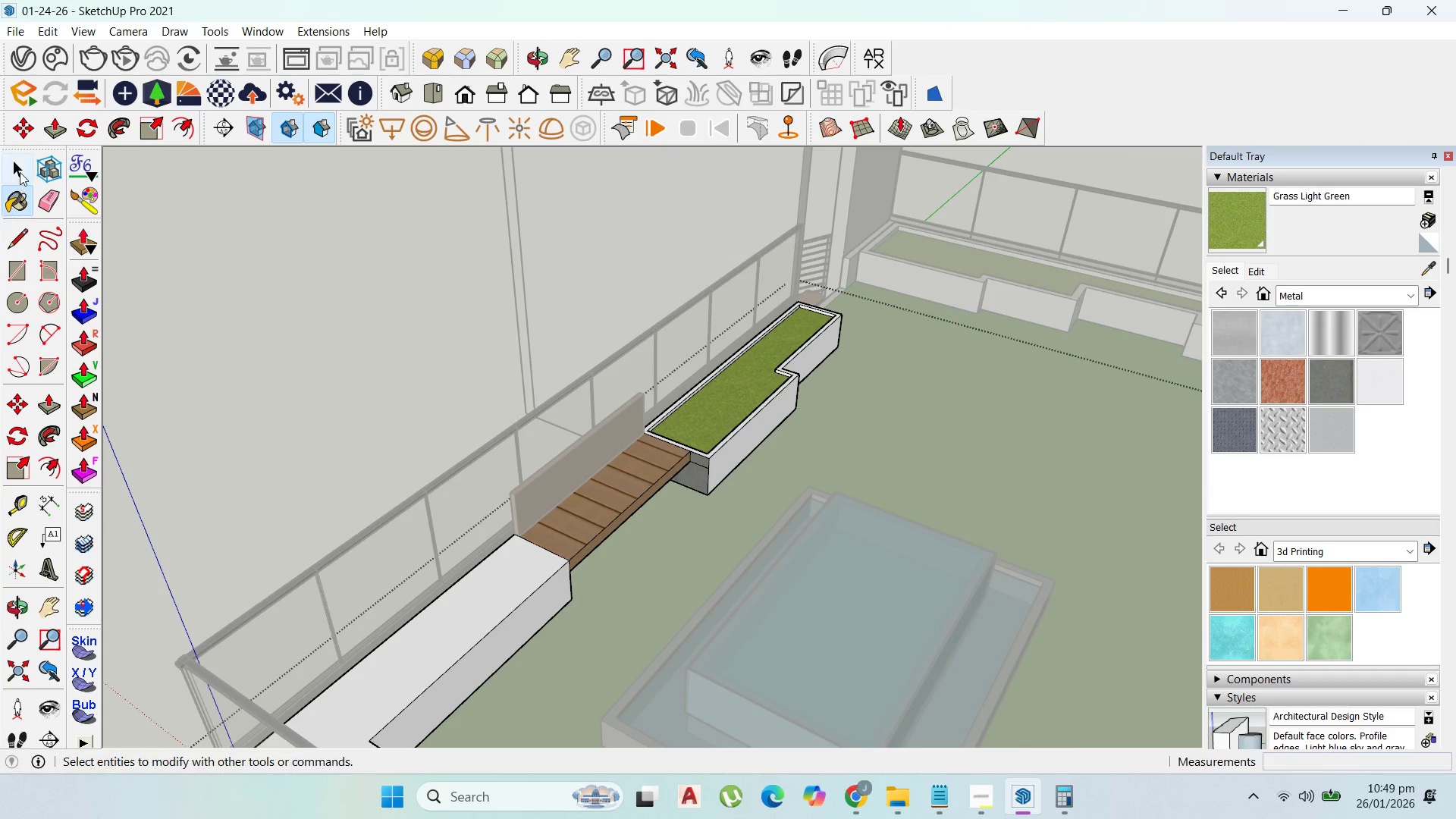 
key(Escape)
 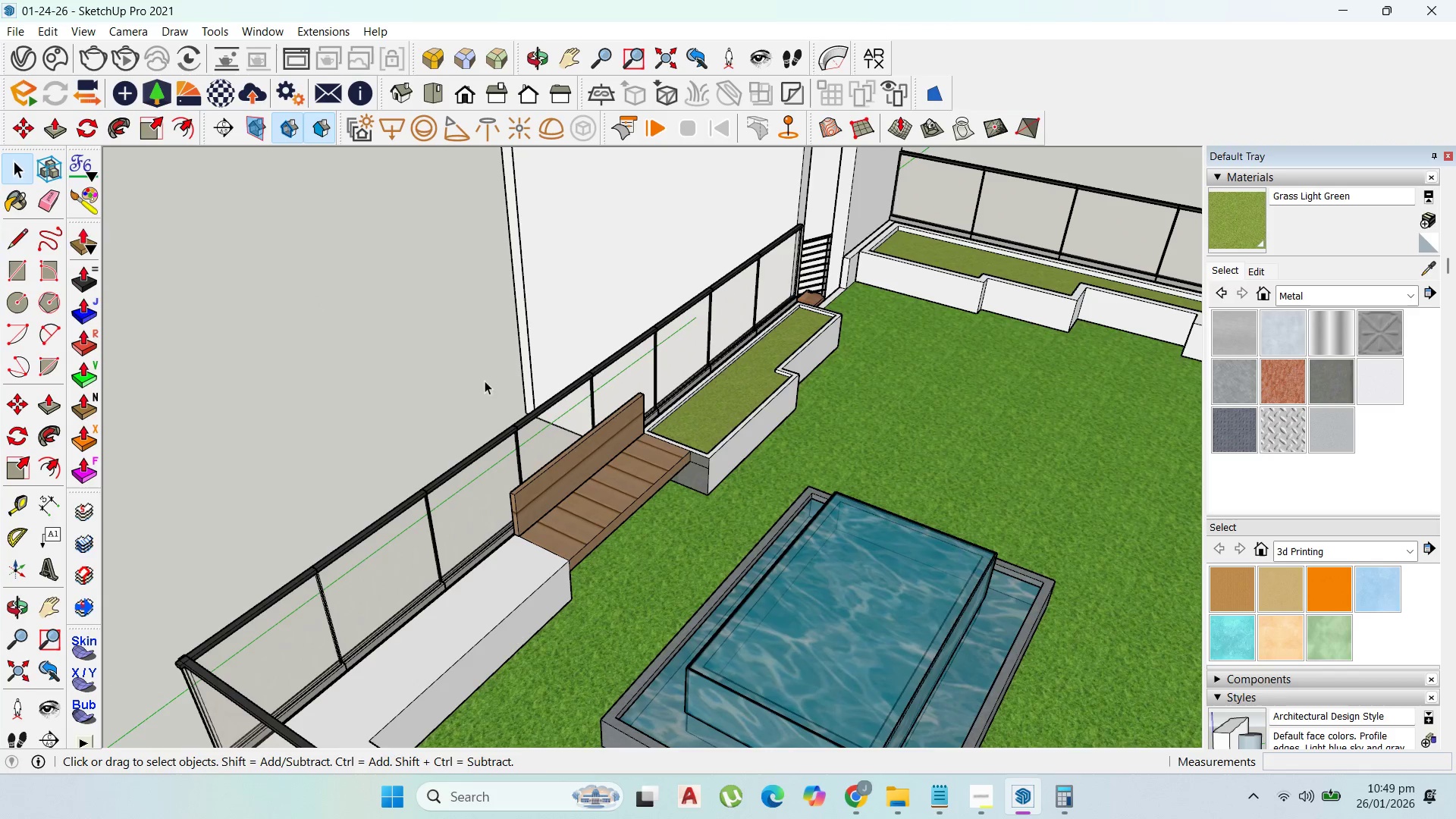 
key(Escape)
 